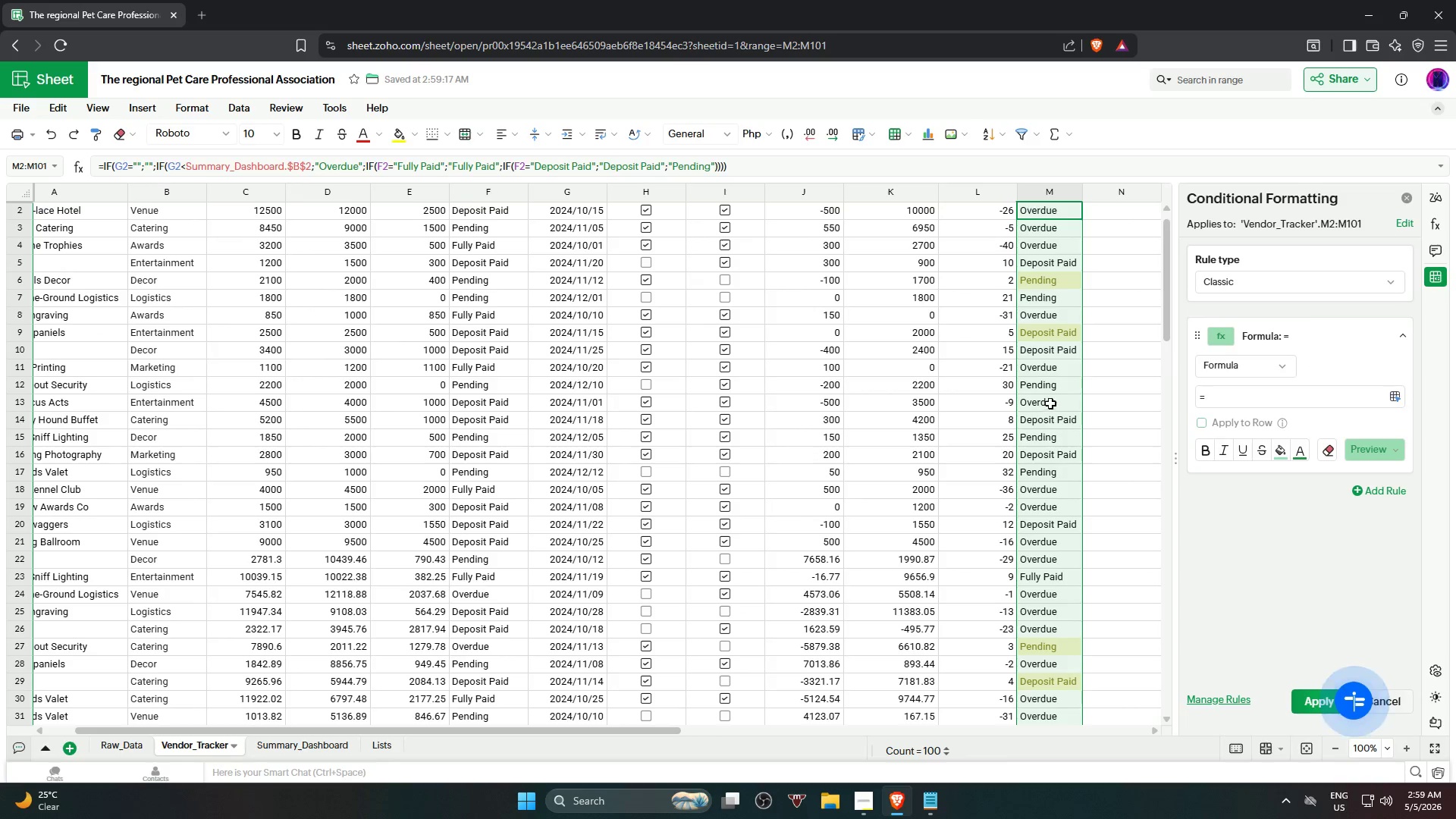 
scroll: coordinate [1045, 394], scroll_direction: up, amount: 4.0
 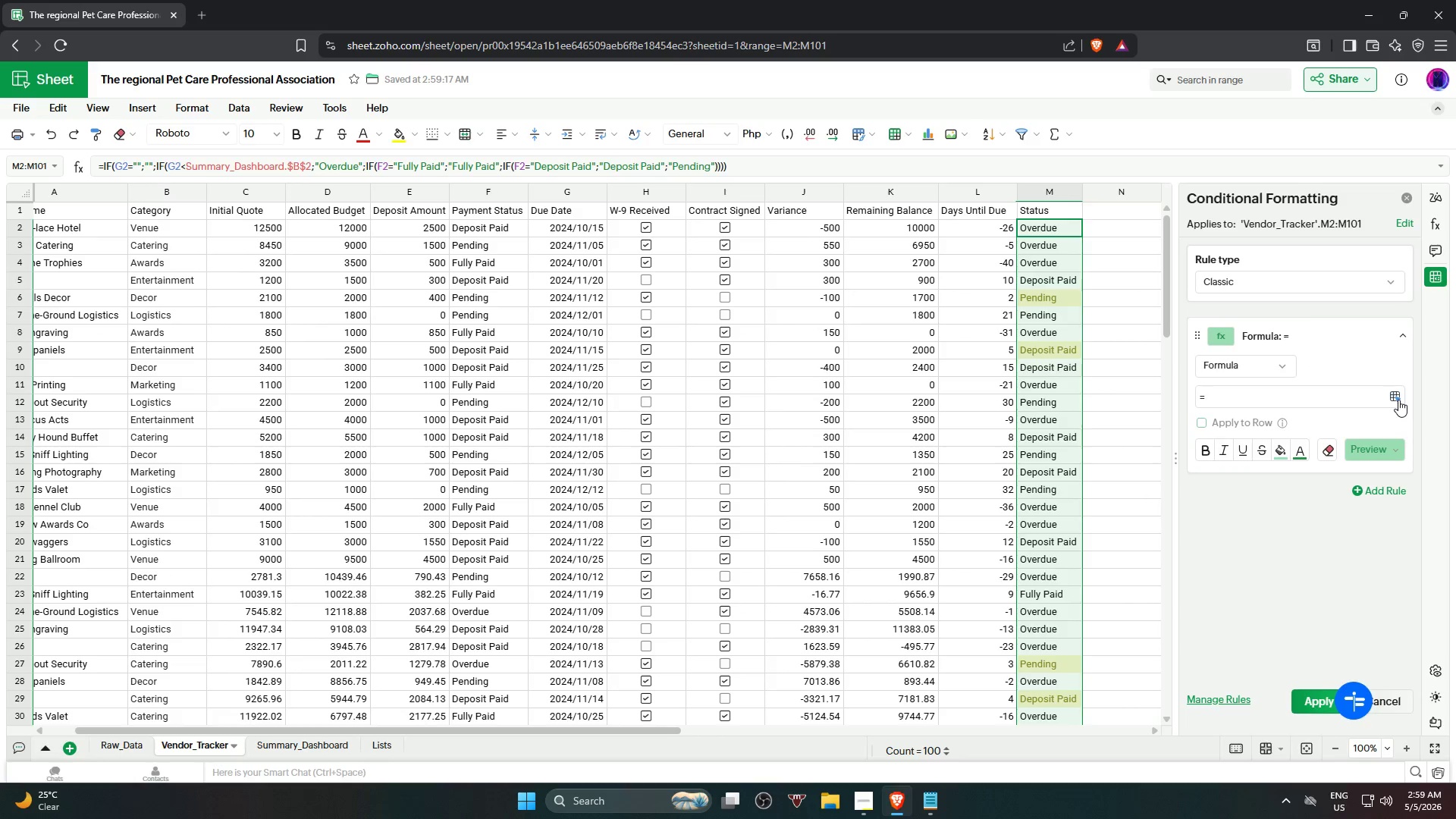 
left_click([1392, 400])
 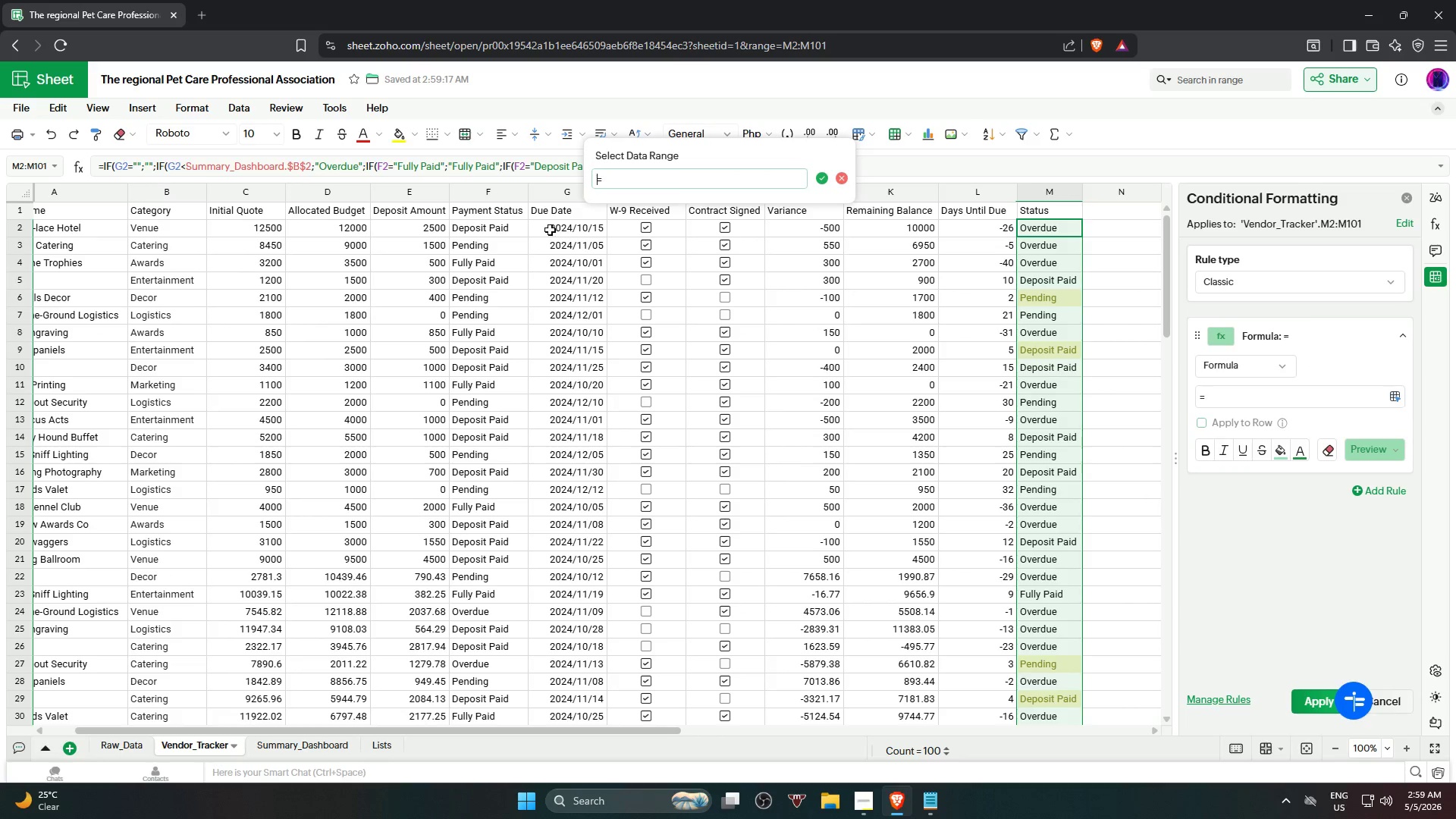 
left_click([551, 229])
 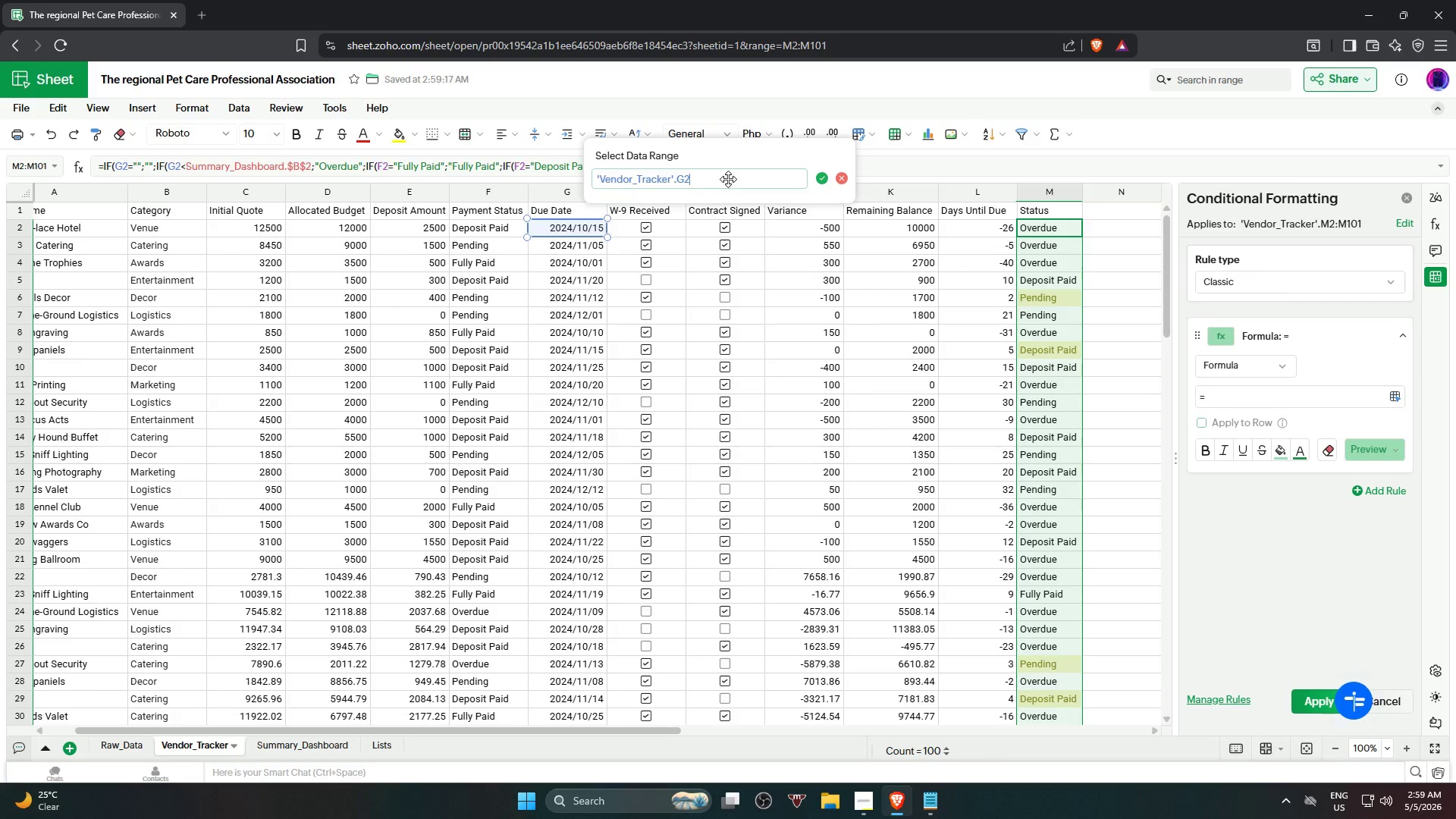 
key(Shift+Comma)
 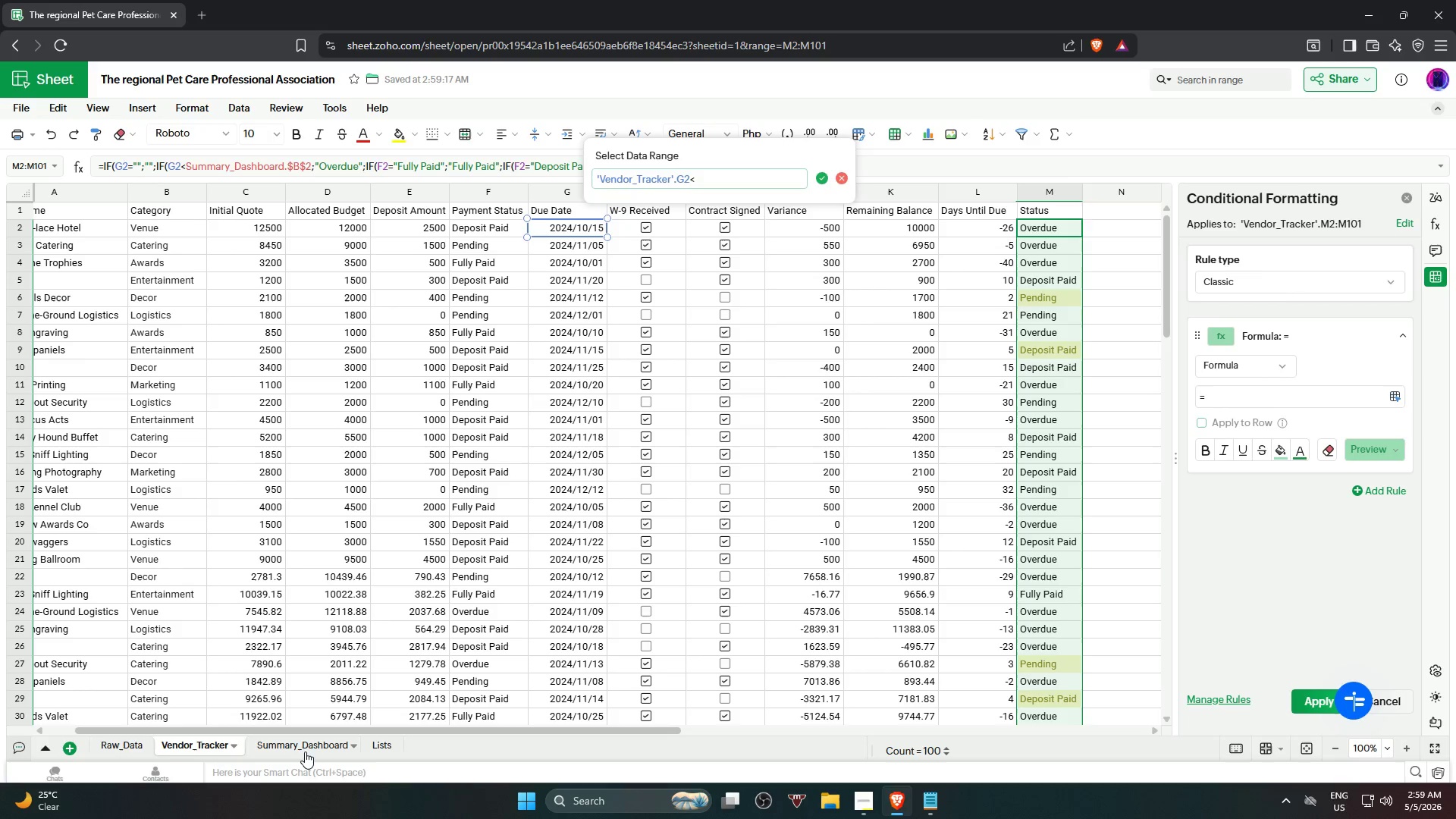 
left_click([304, 752])
 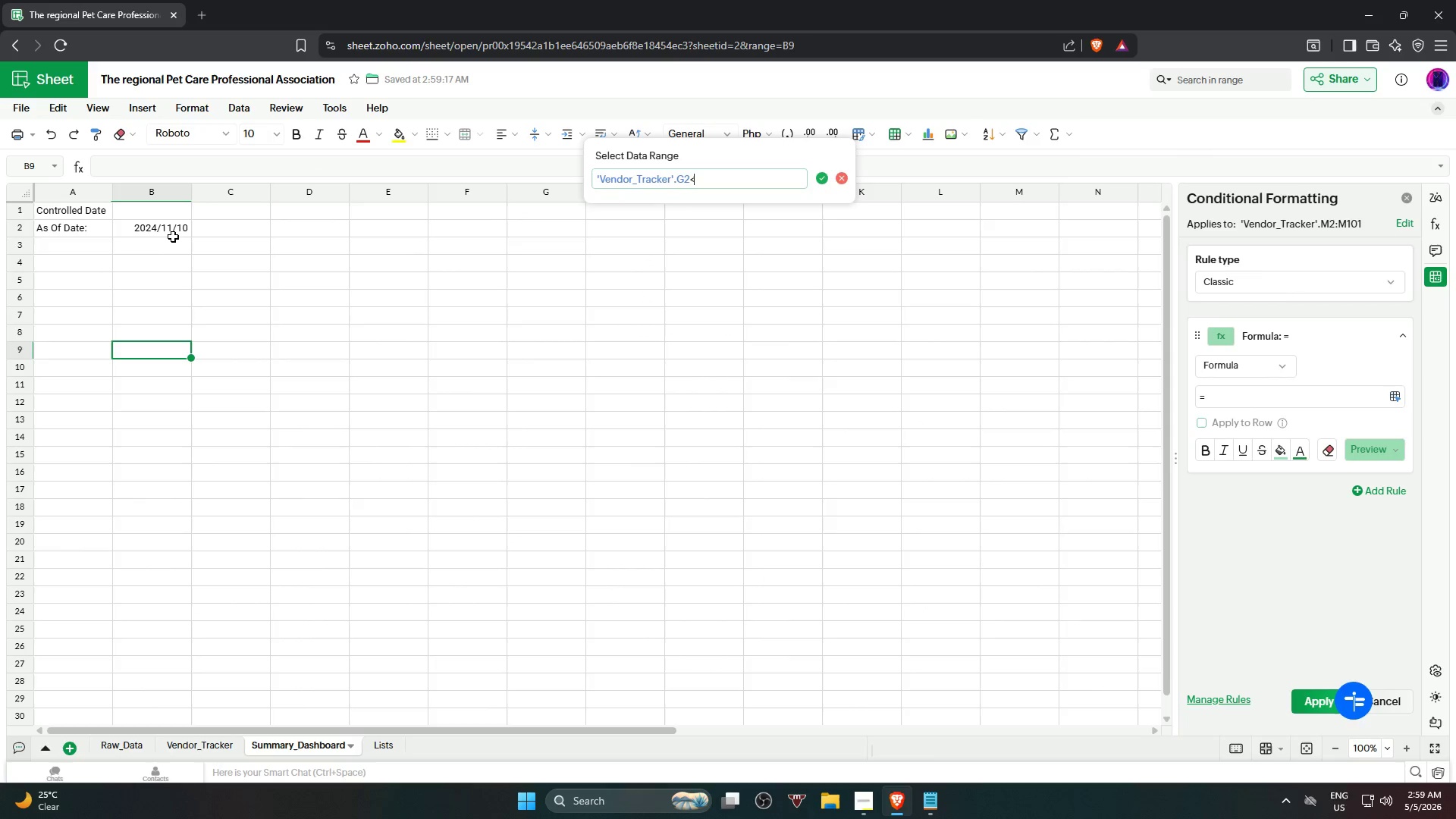 
left_click([165, 231])
 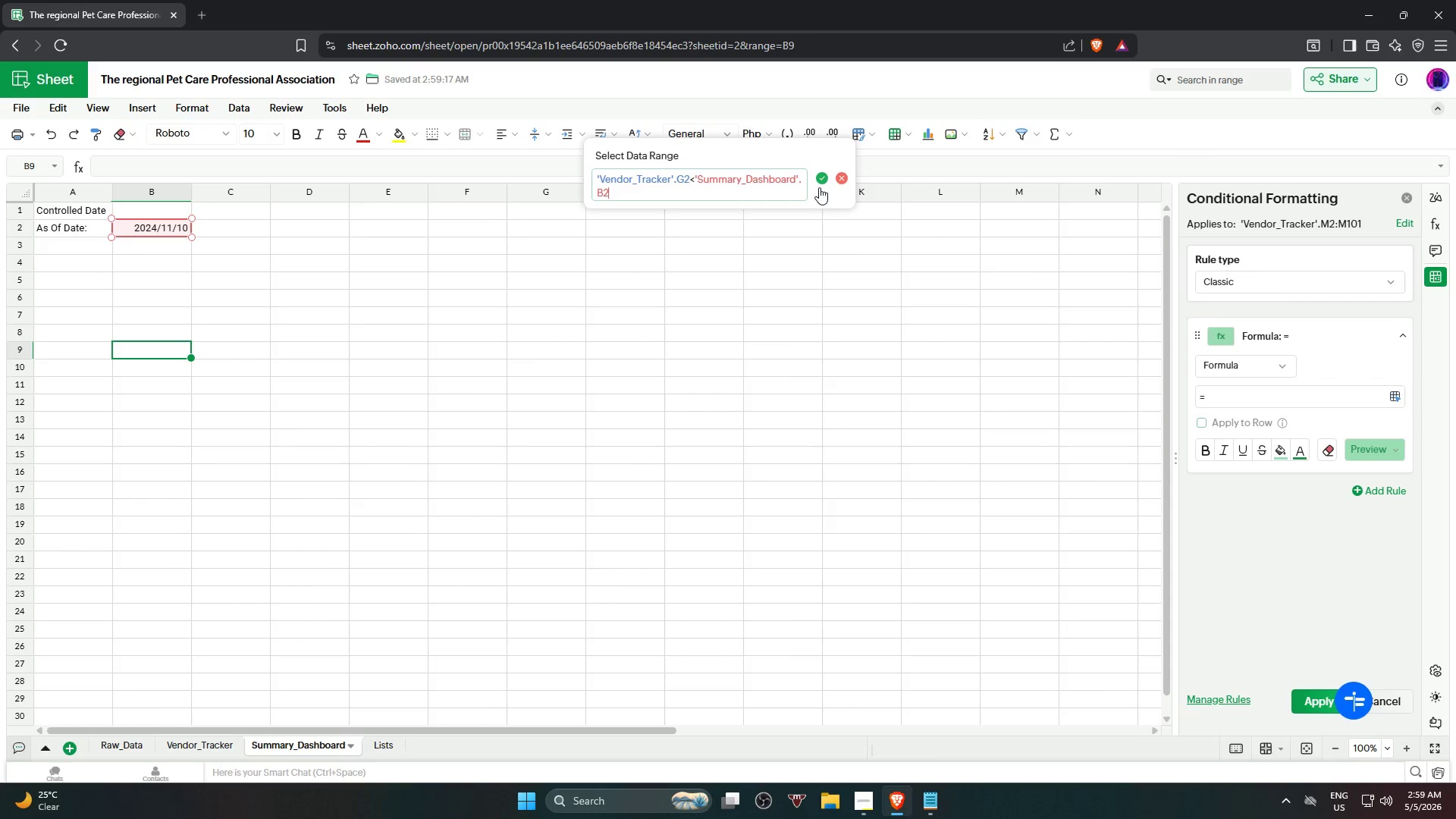 
left_click([818, 181])
 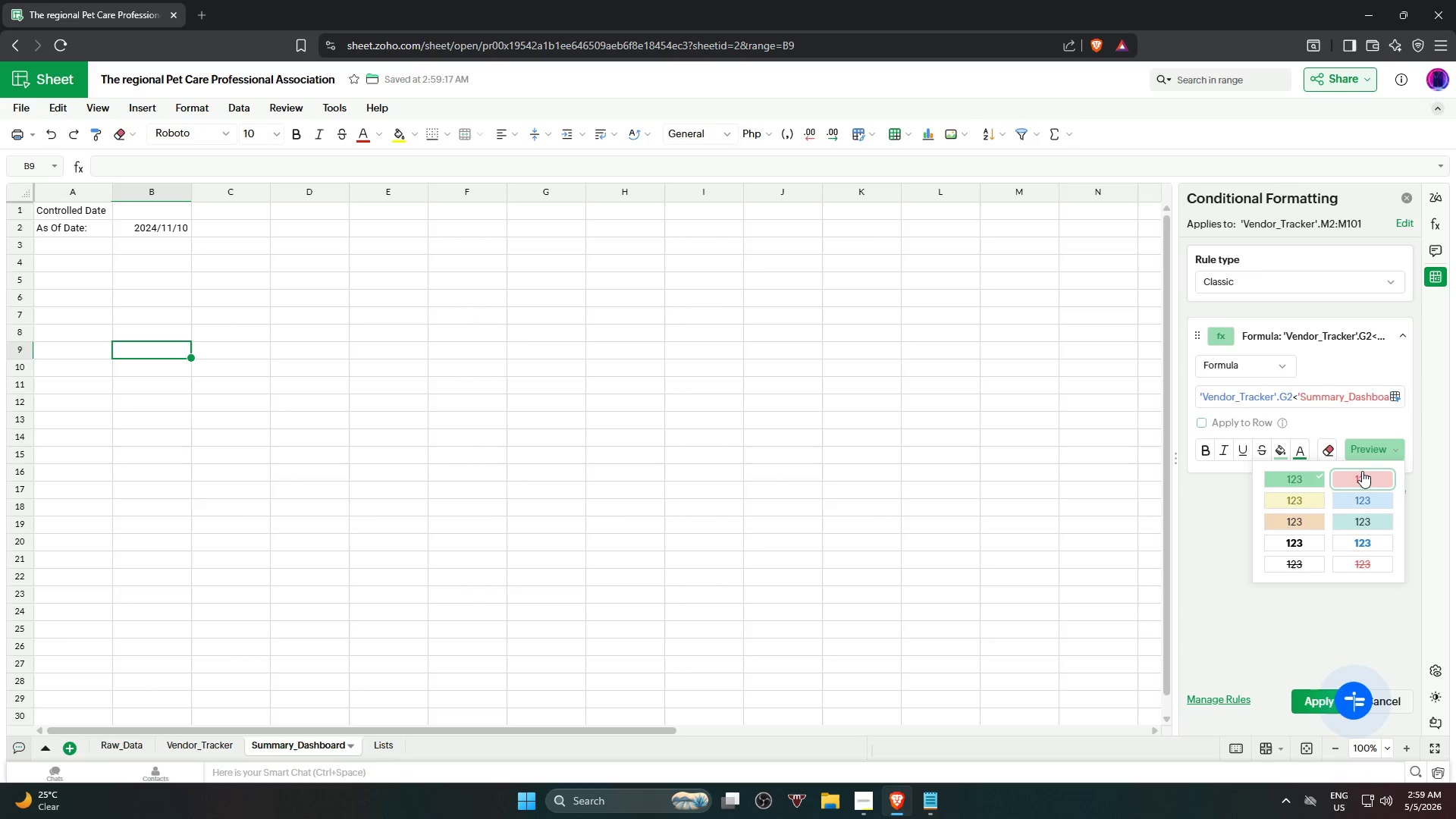 
left_click([1362, 471])
 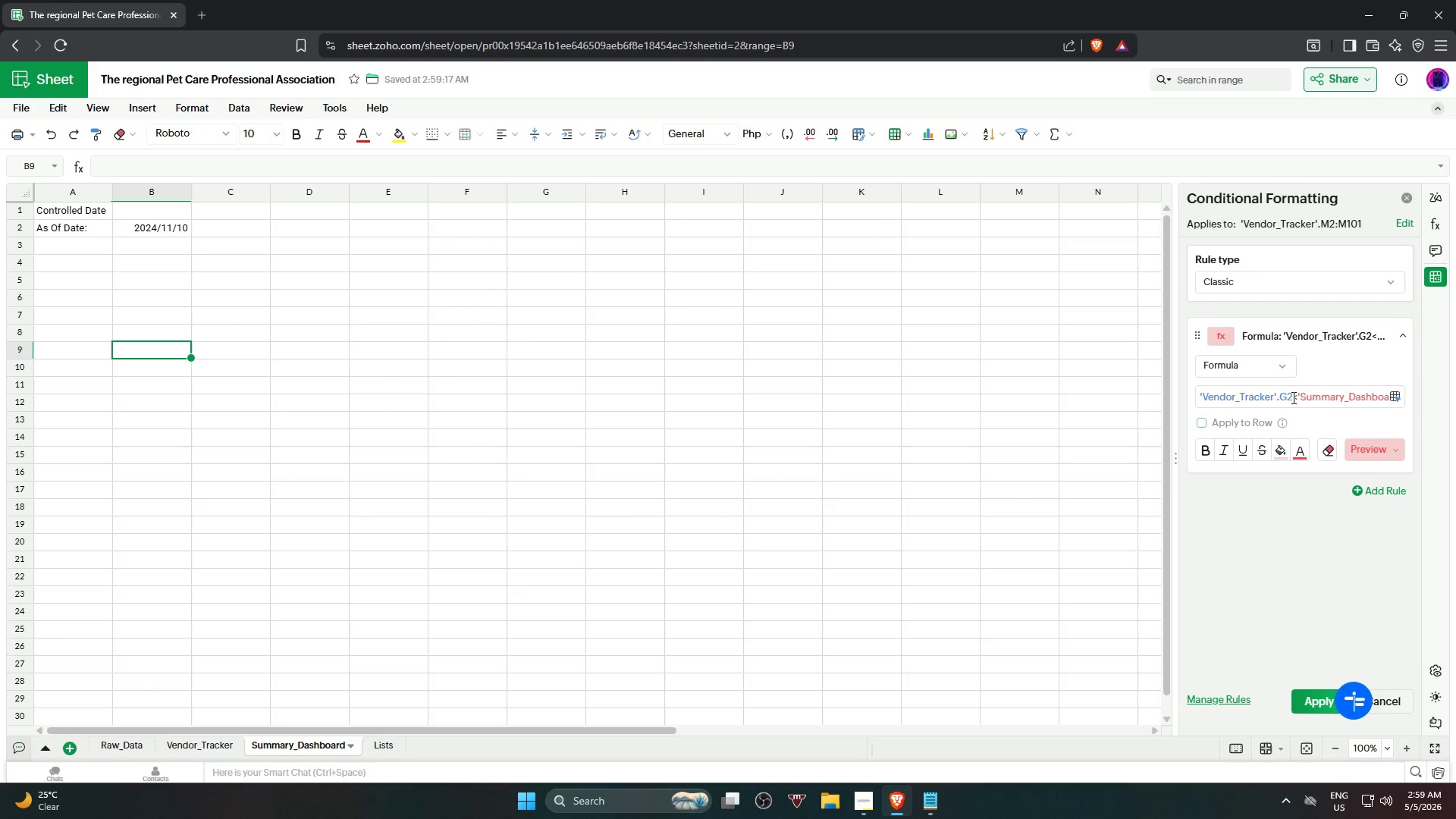 
left_click([1313, 400])
 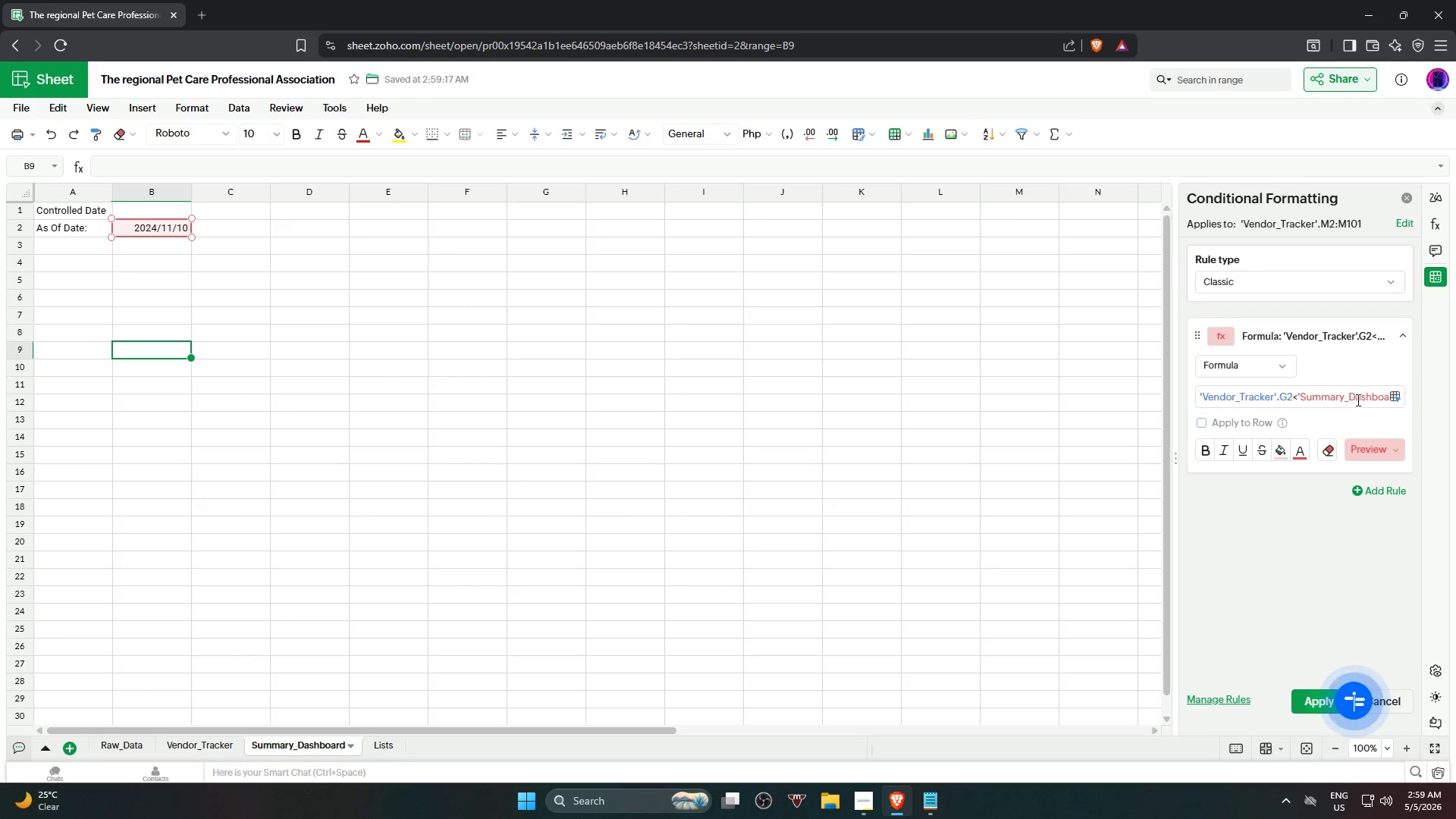 
hold_key(key=ArrowRight, duration=1.5)
 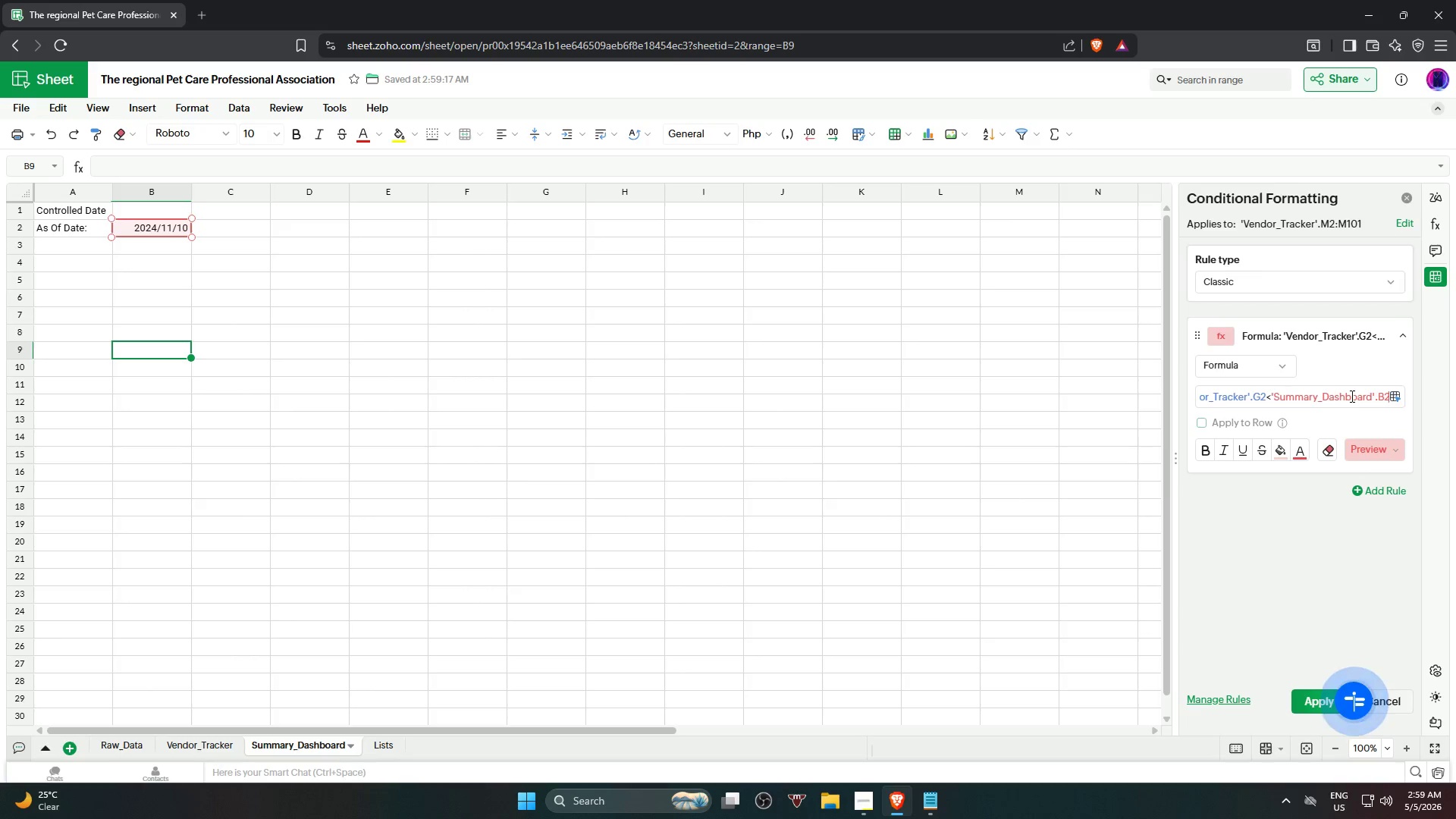 
key(ArrowRight)
 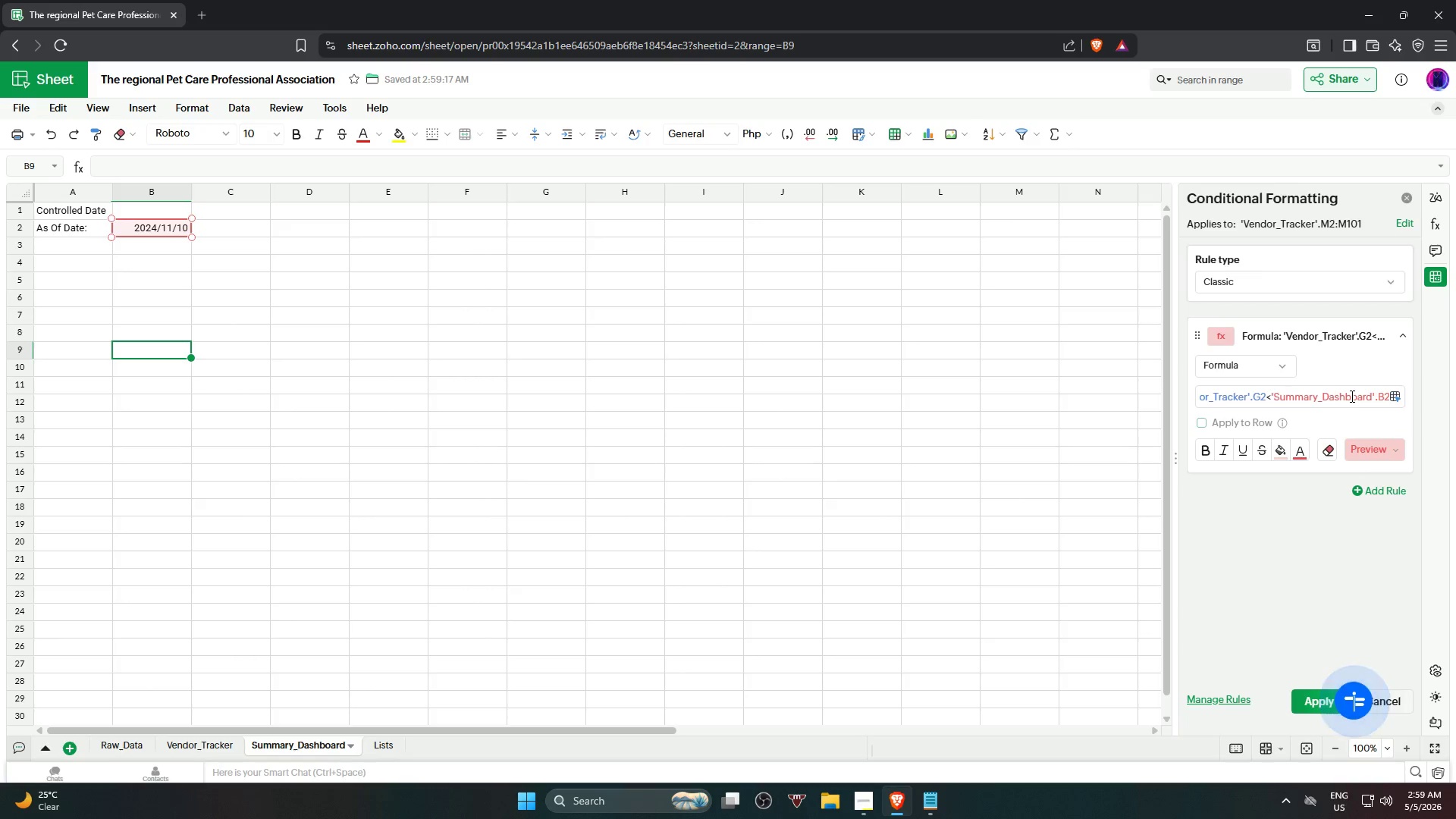 
key(ArrowLeft)
 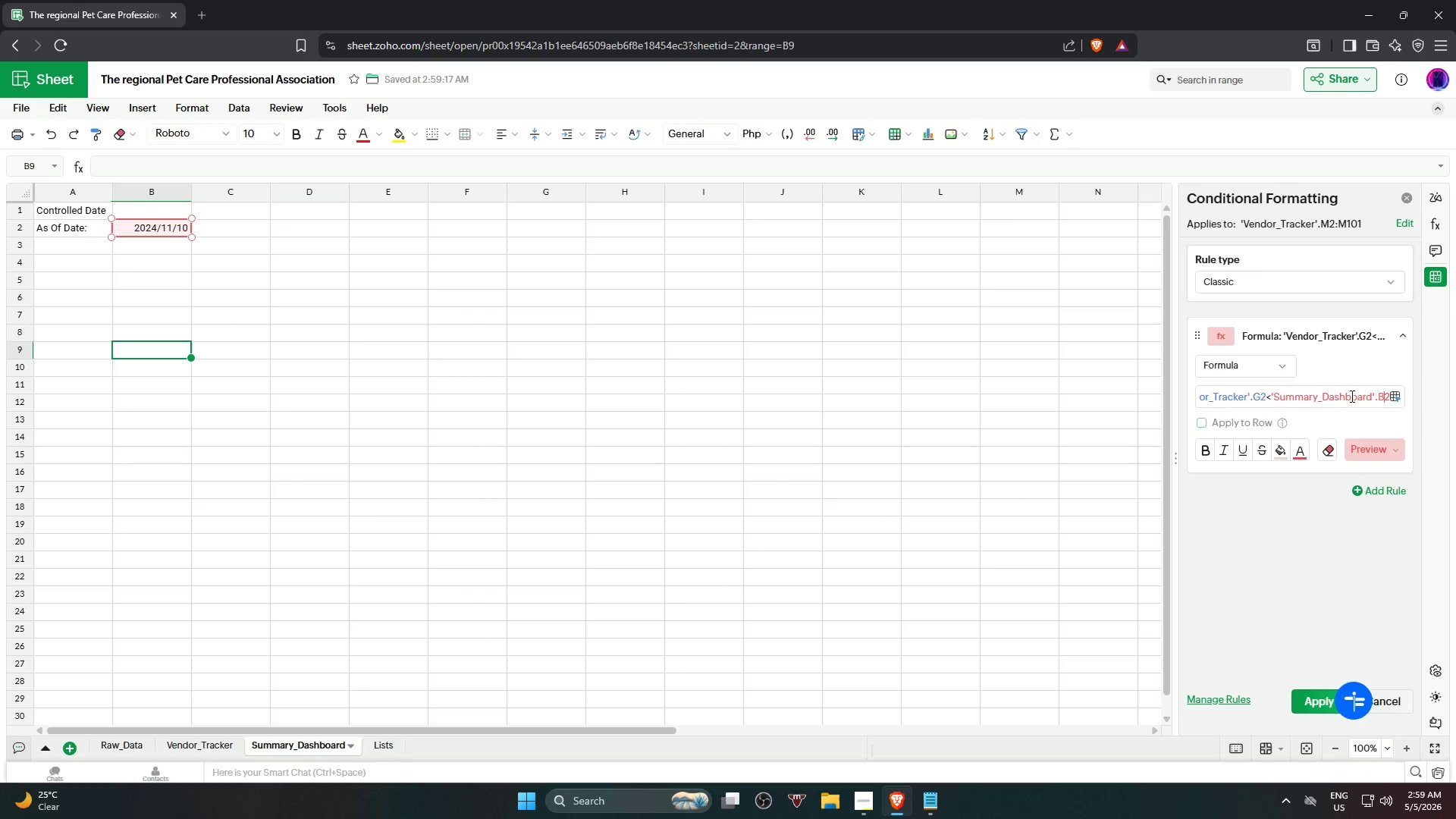 
key(ArrowLeft)
 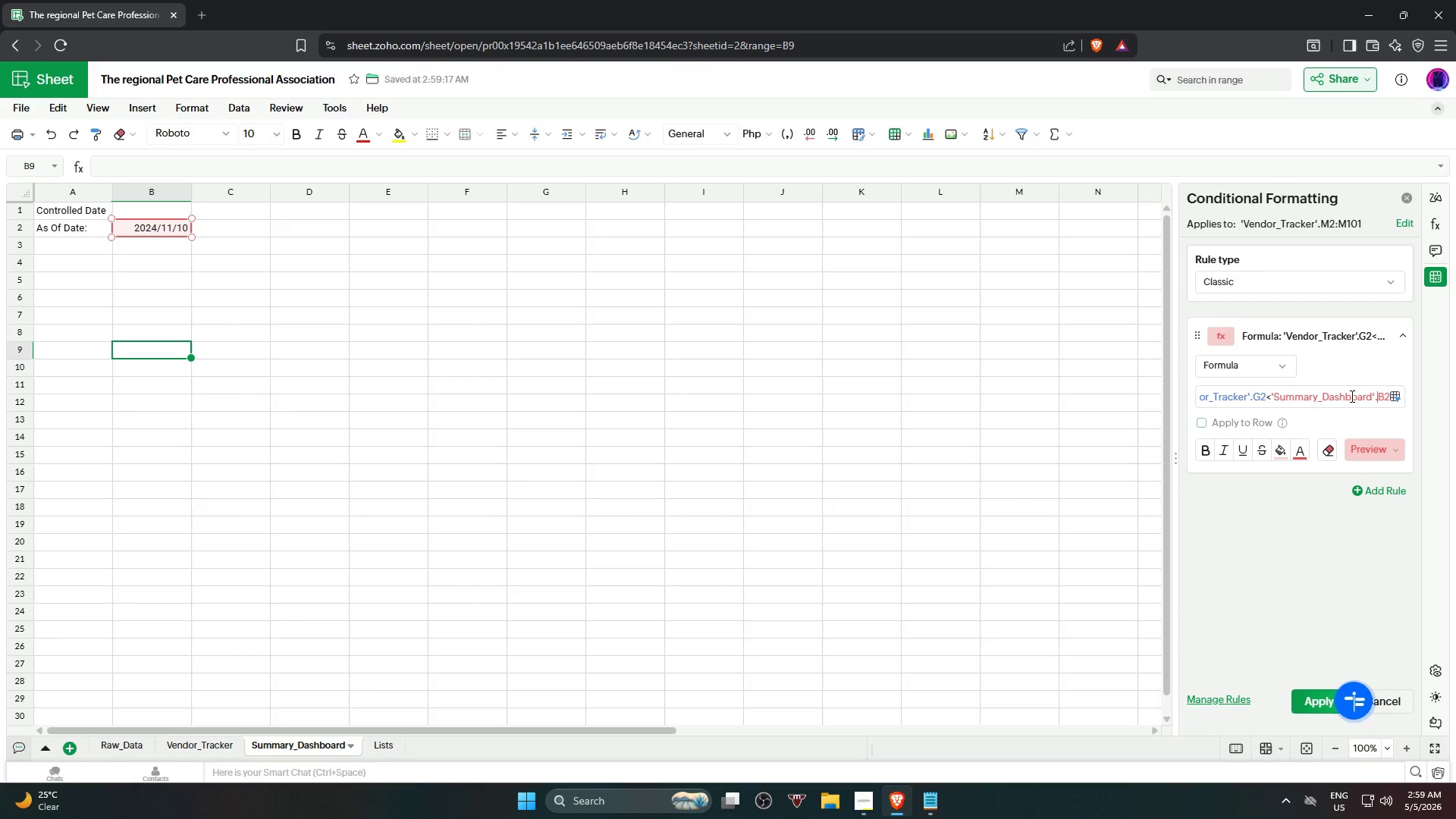 
key(Shift+ShiftRight)
 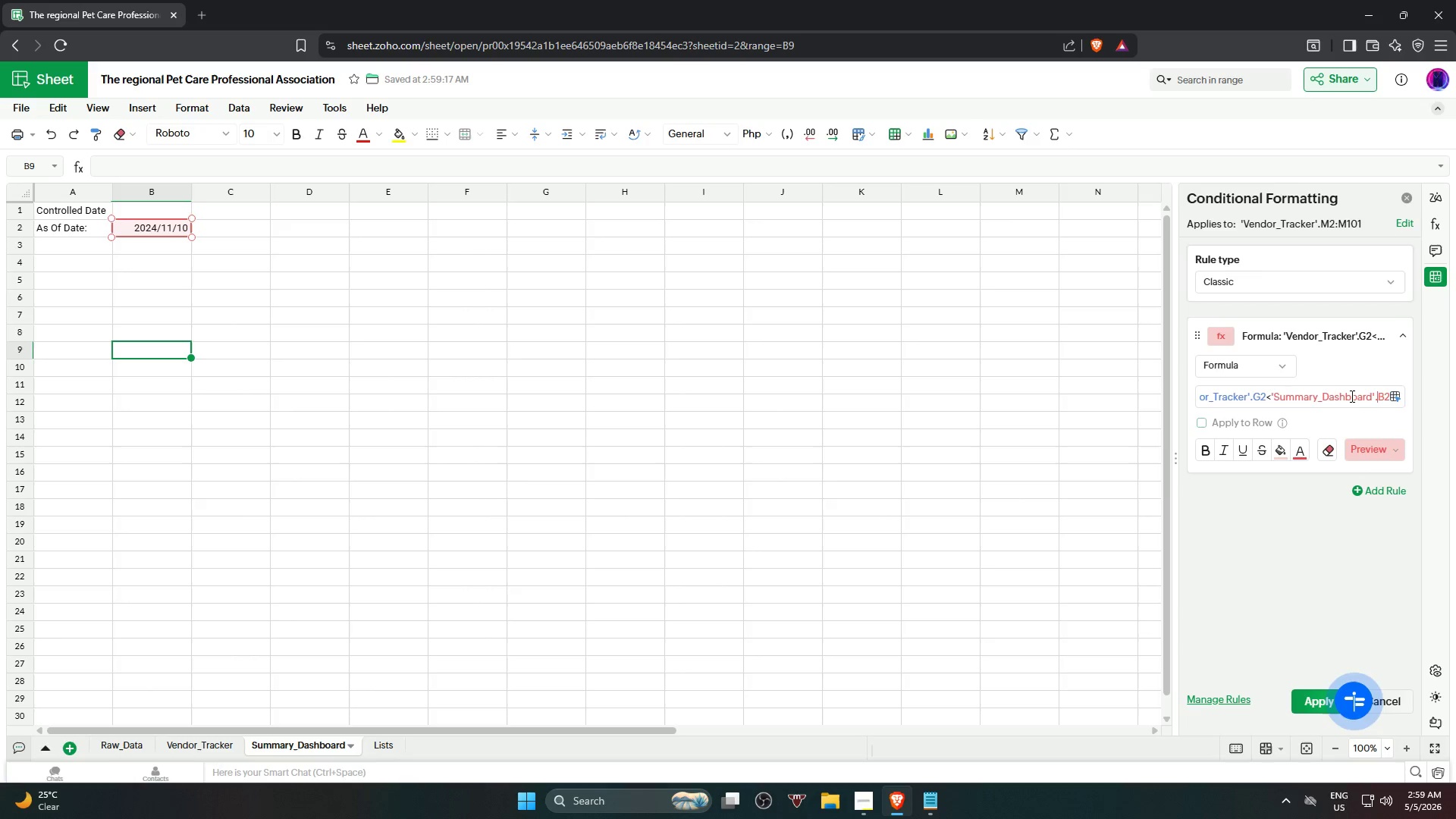 
key(Shift+4)
 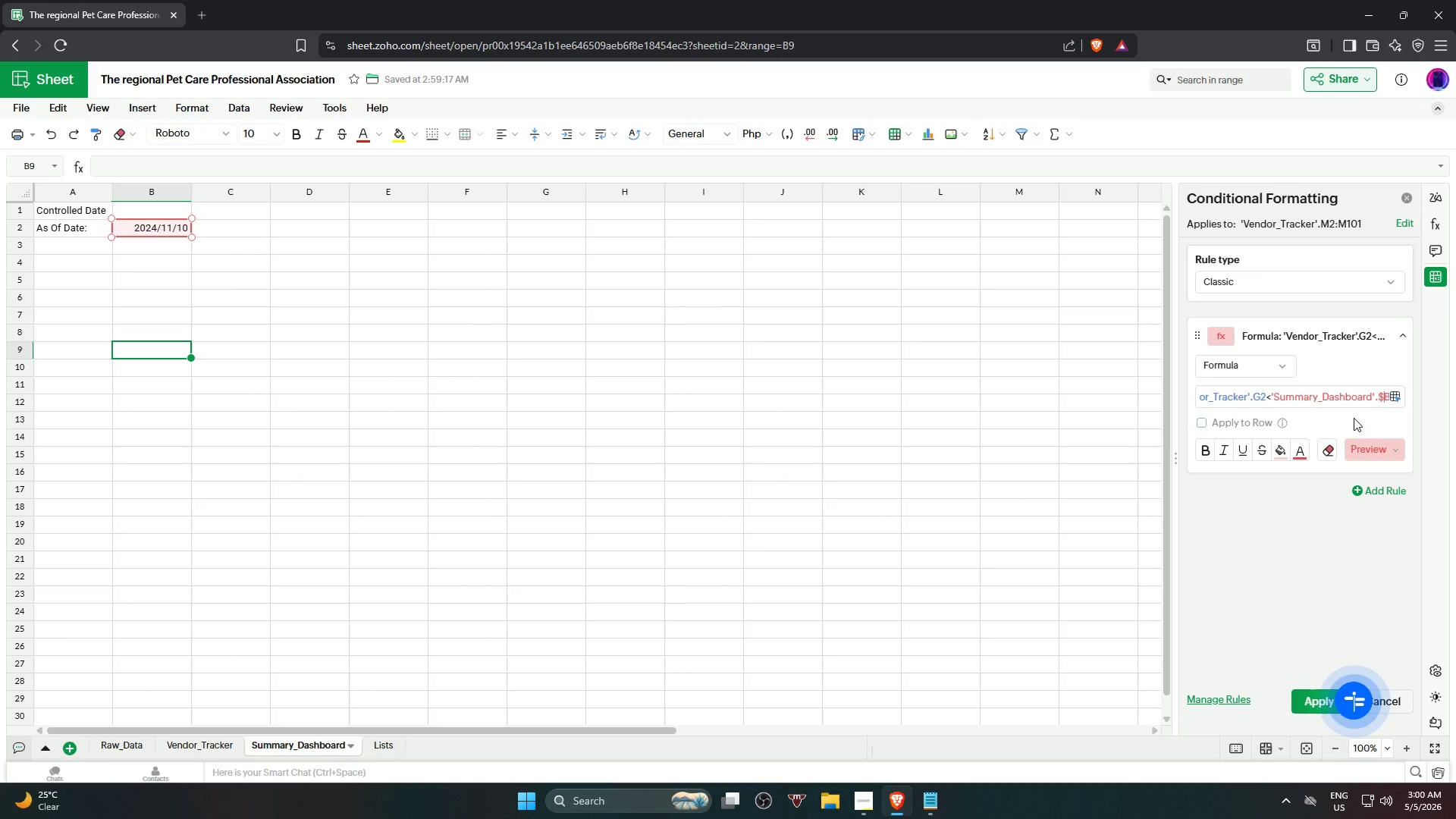 
wait(5.8)
 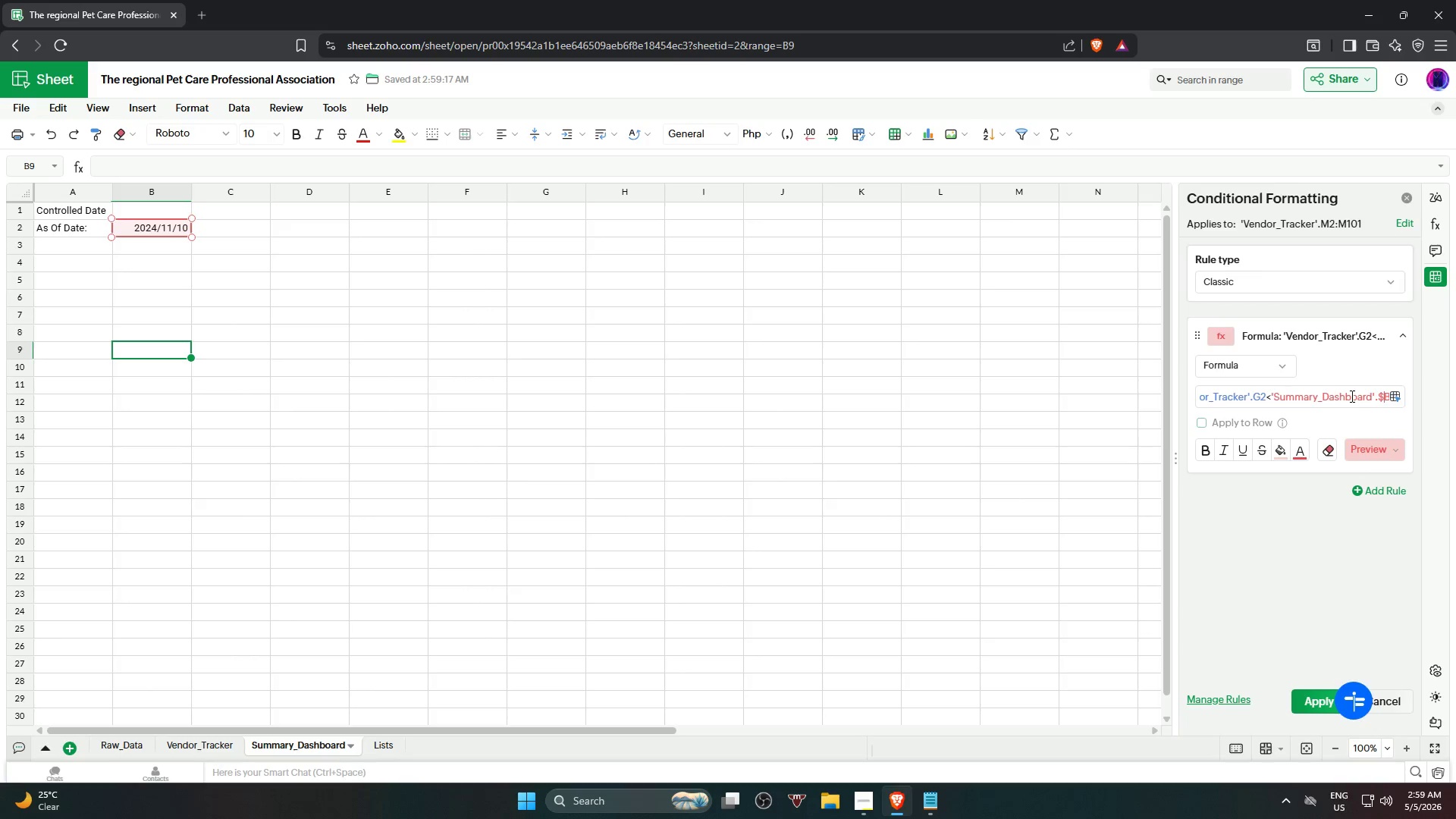 
key(ArrowRight)
 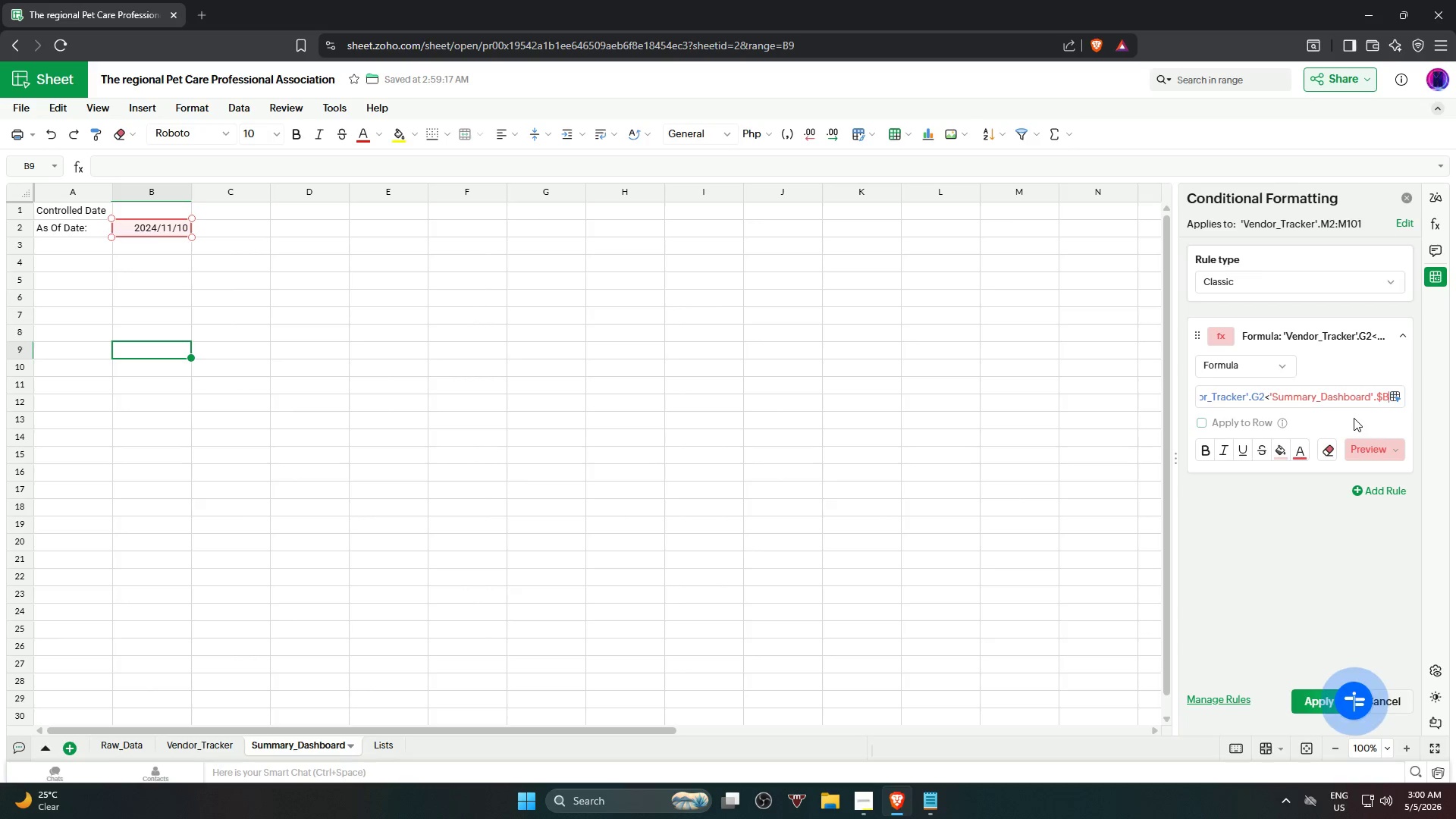 
key(Shift+ShiftRight)
 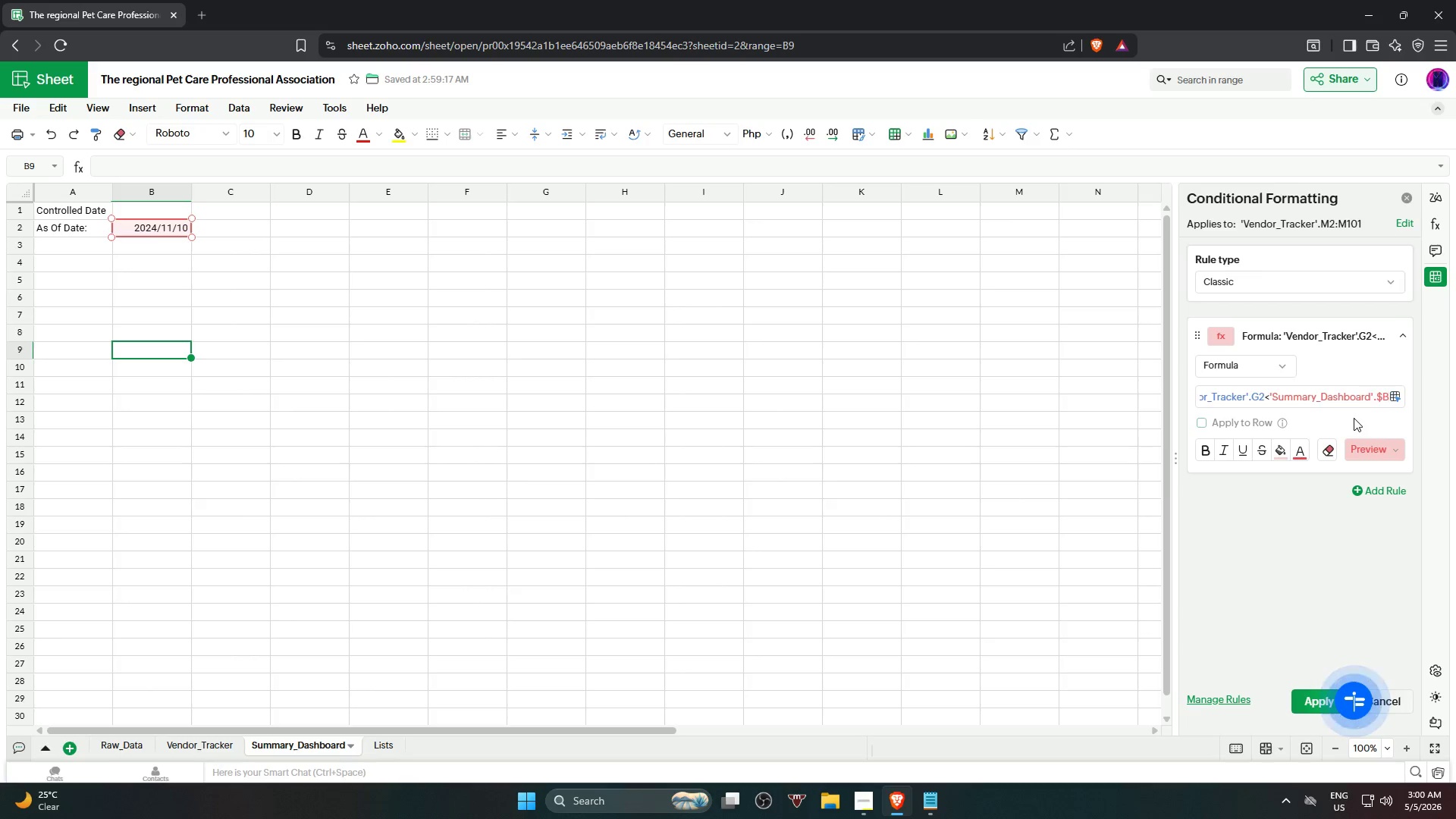 
key(Shift+4)
 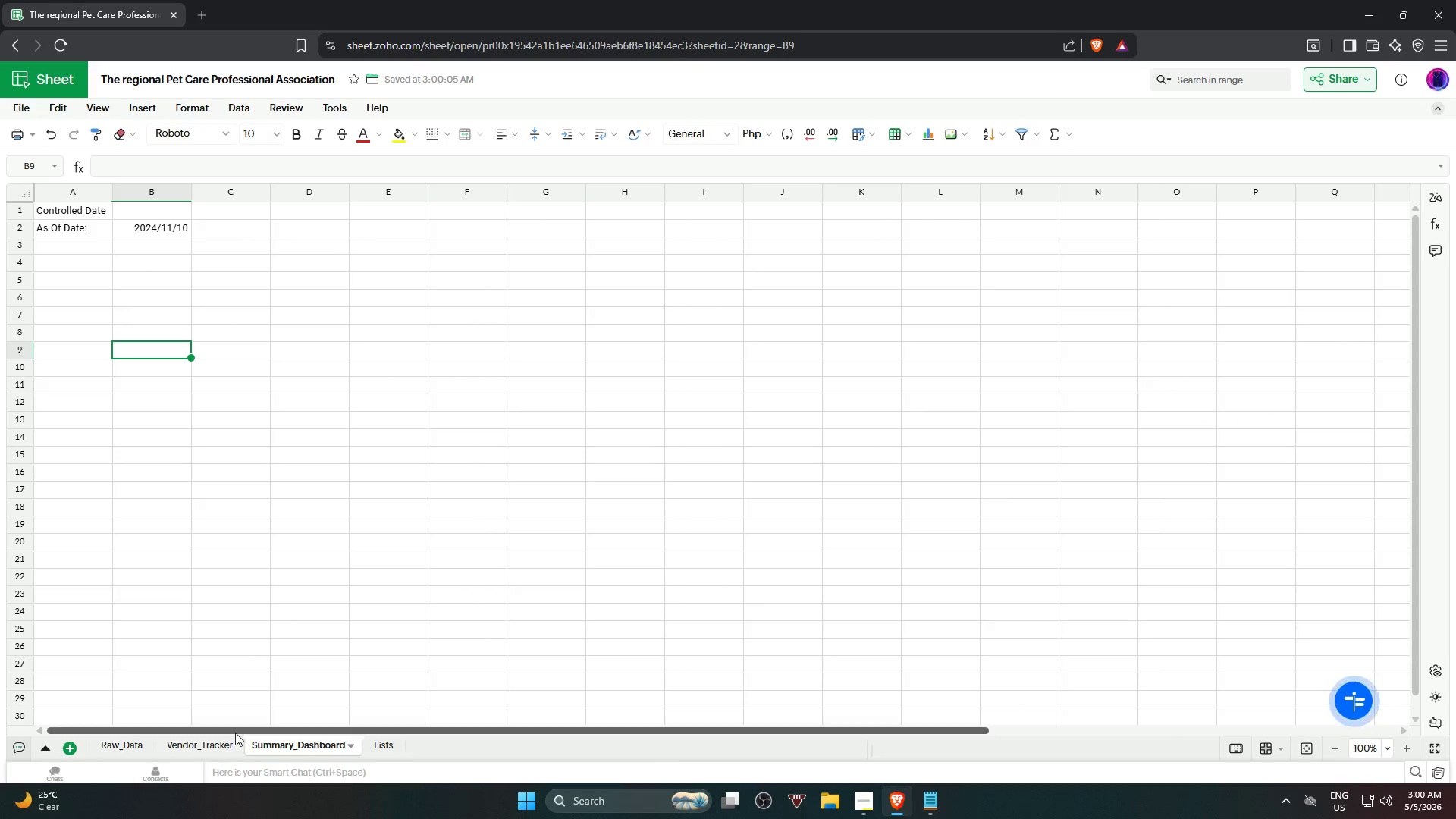 
wait(8.3)
 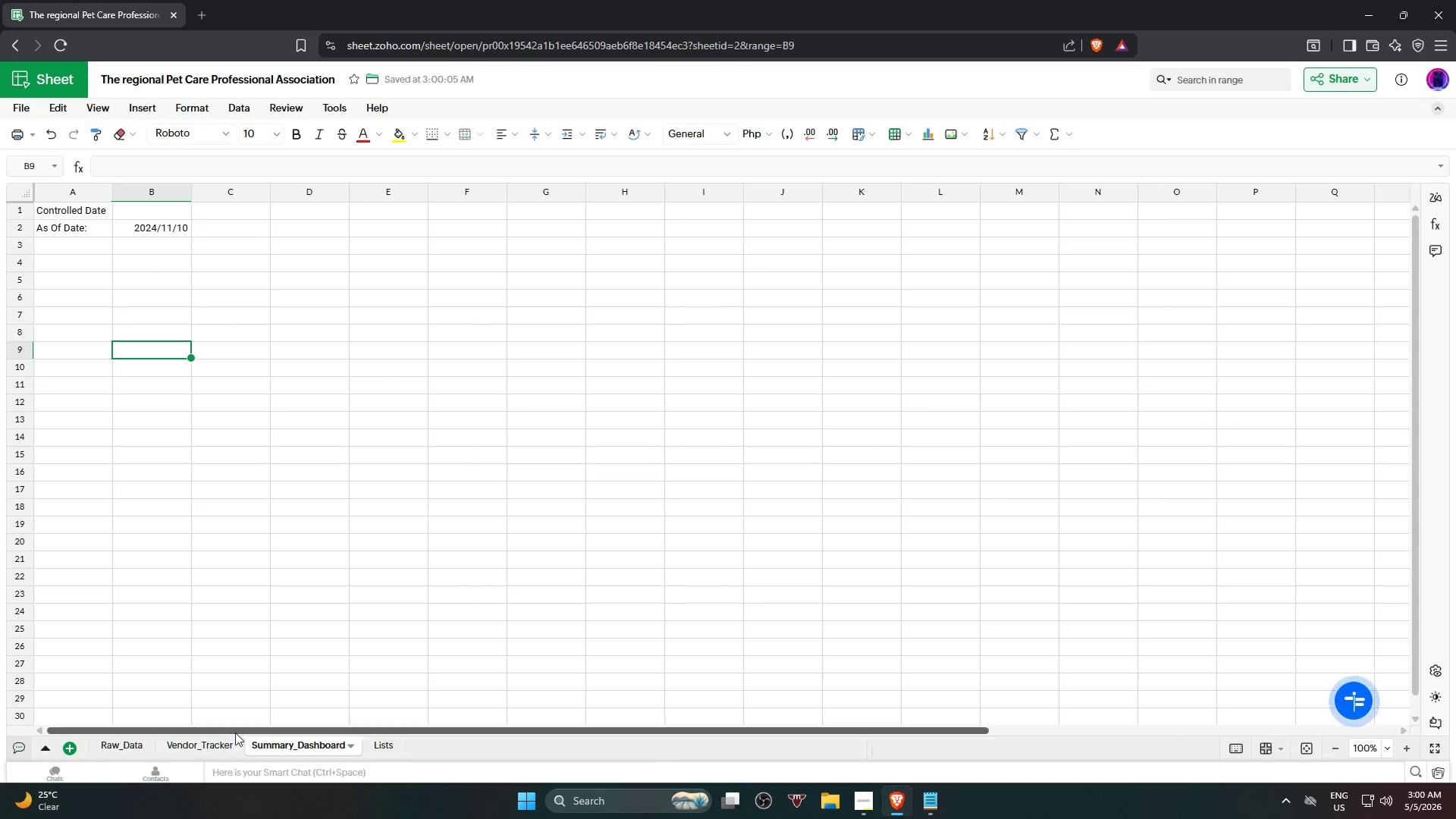 
scroll: coordinate [1159, 453], scroll_direction: down, amount: 20.0
 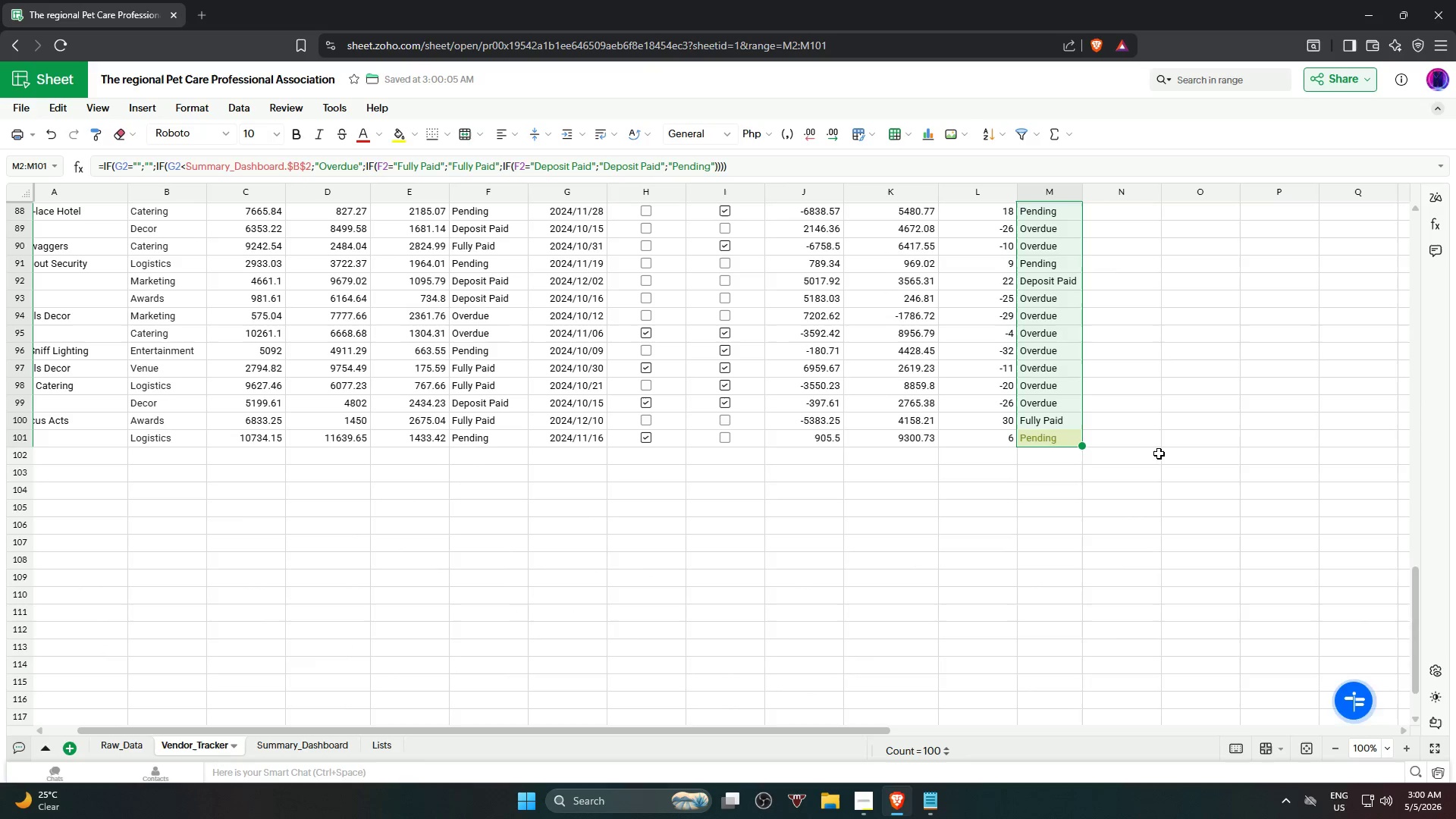 
key(Control+Z)
 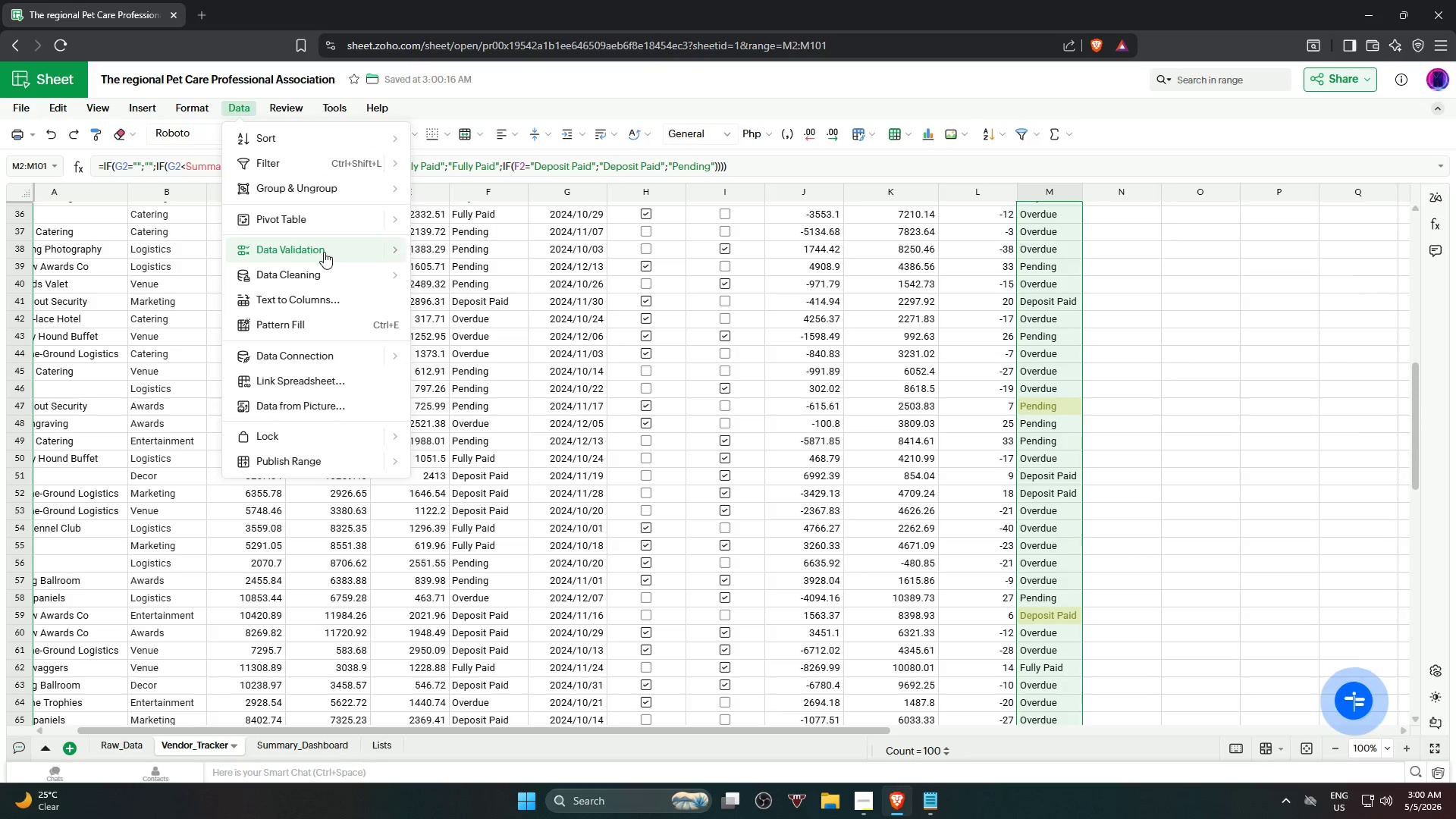 
scroll: coordinate [1161, 452], scroll_direction: up, amount: 12.0
 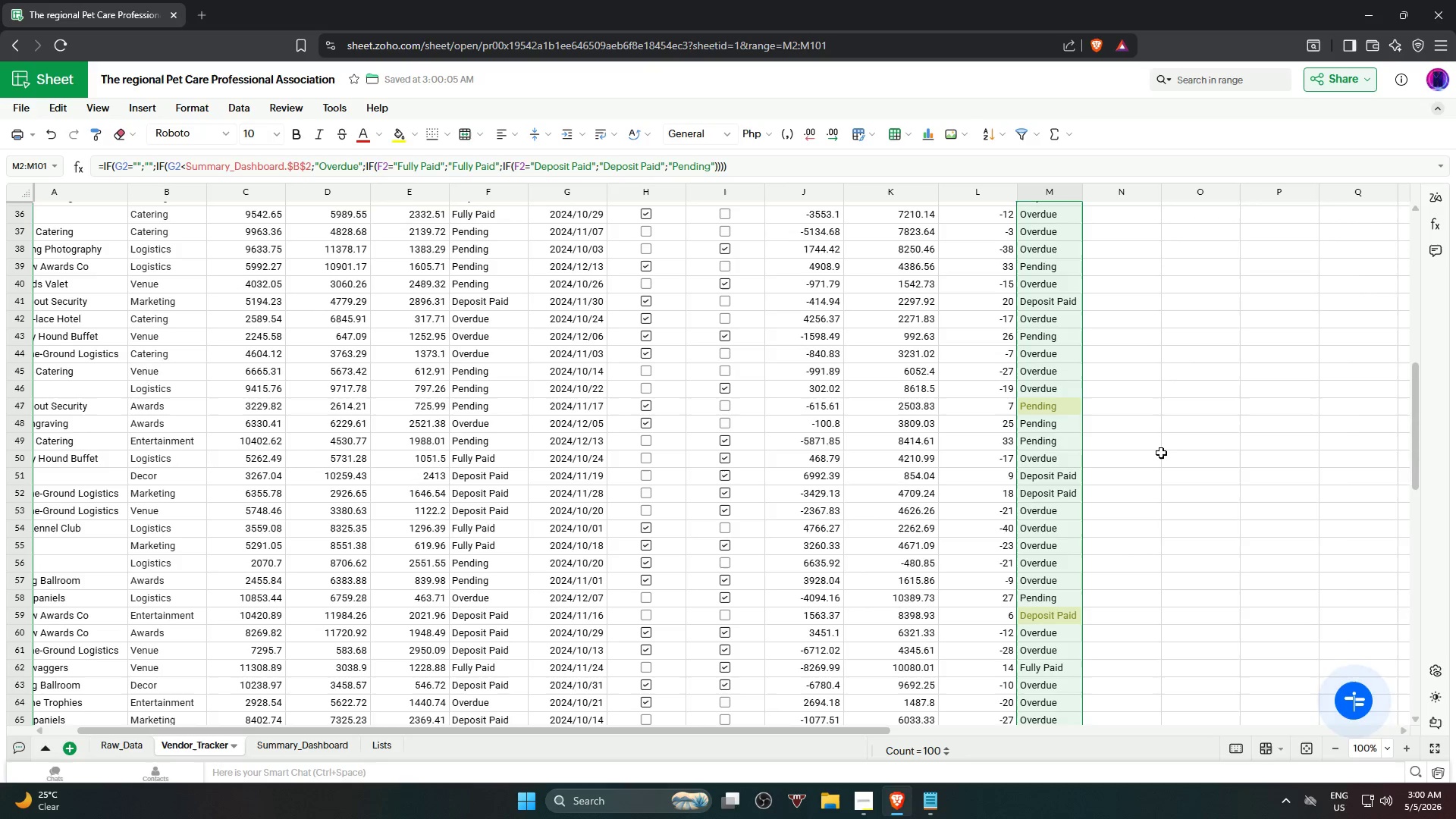 
mouse_move([309, 247])
 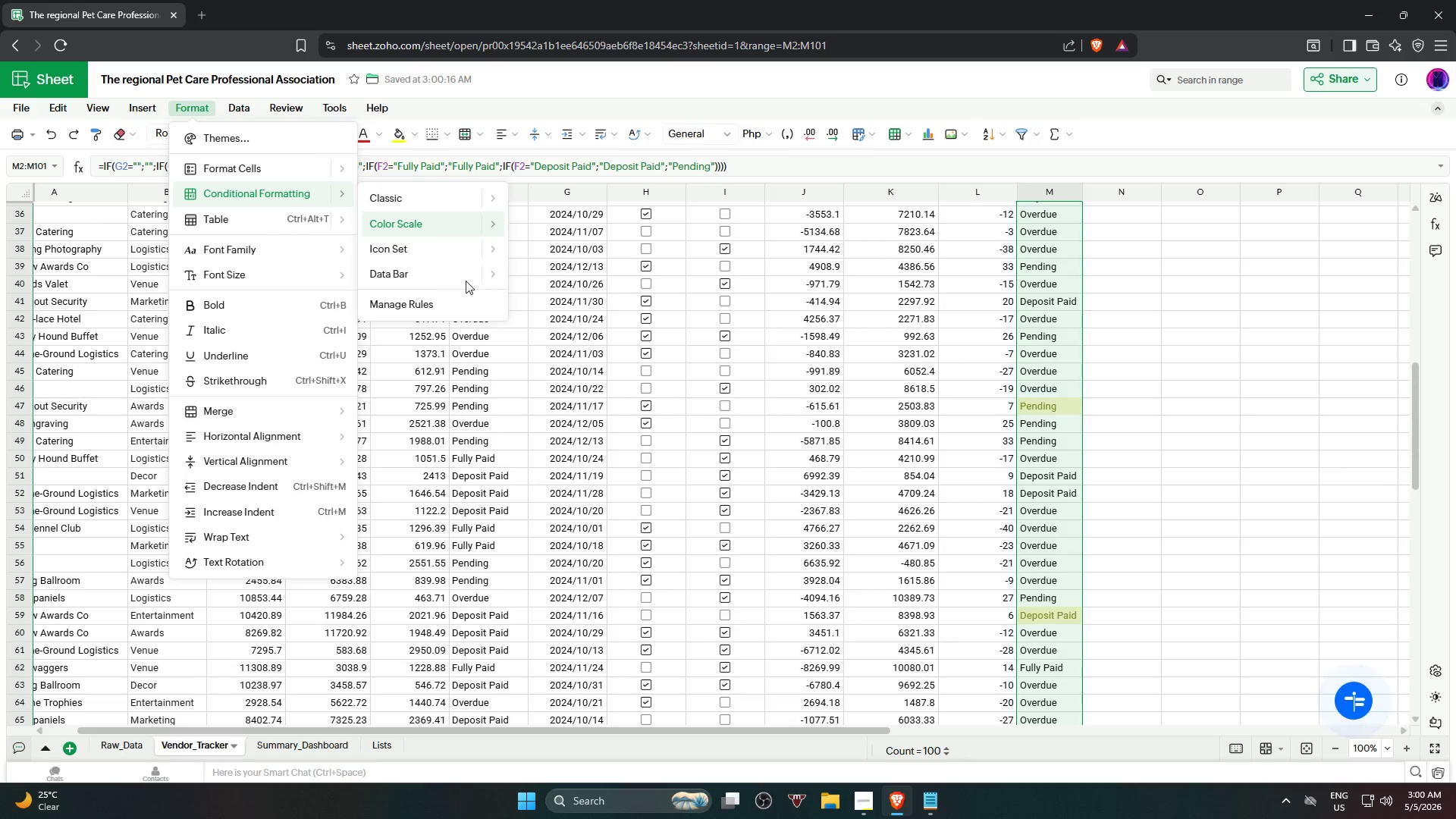 
wait(6.7)
 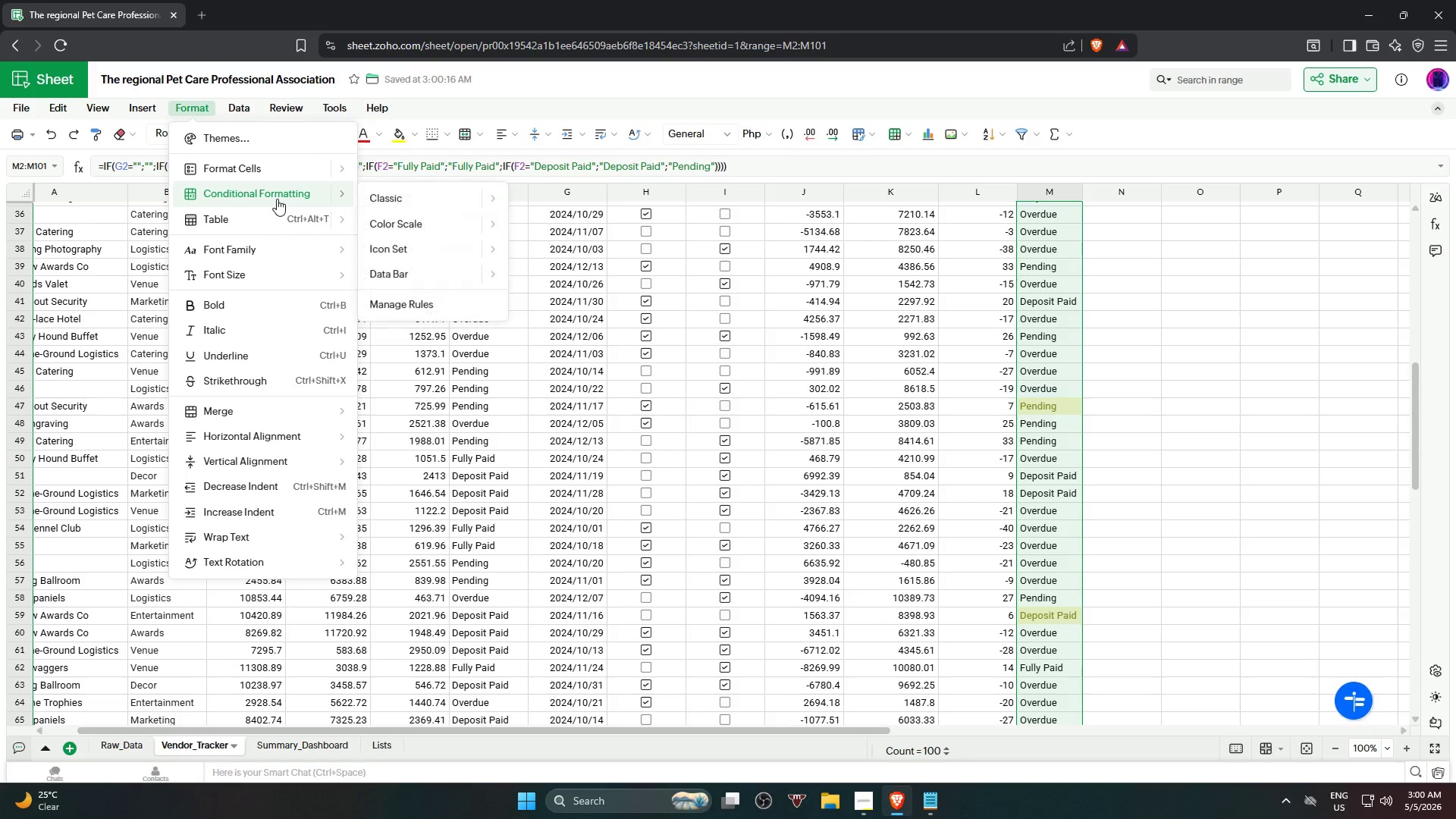 
left_click([422, 299])
 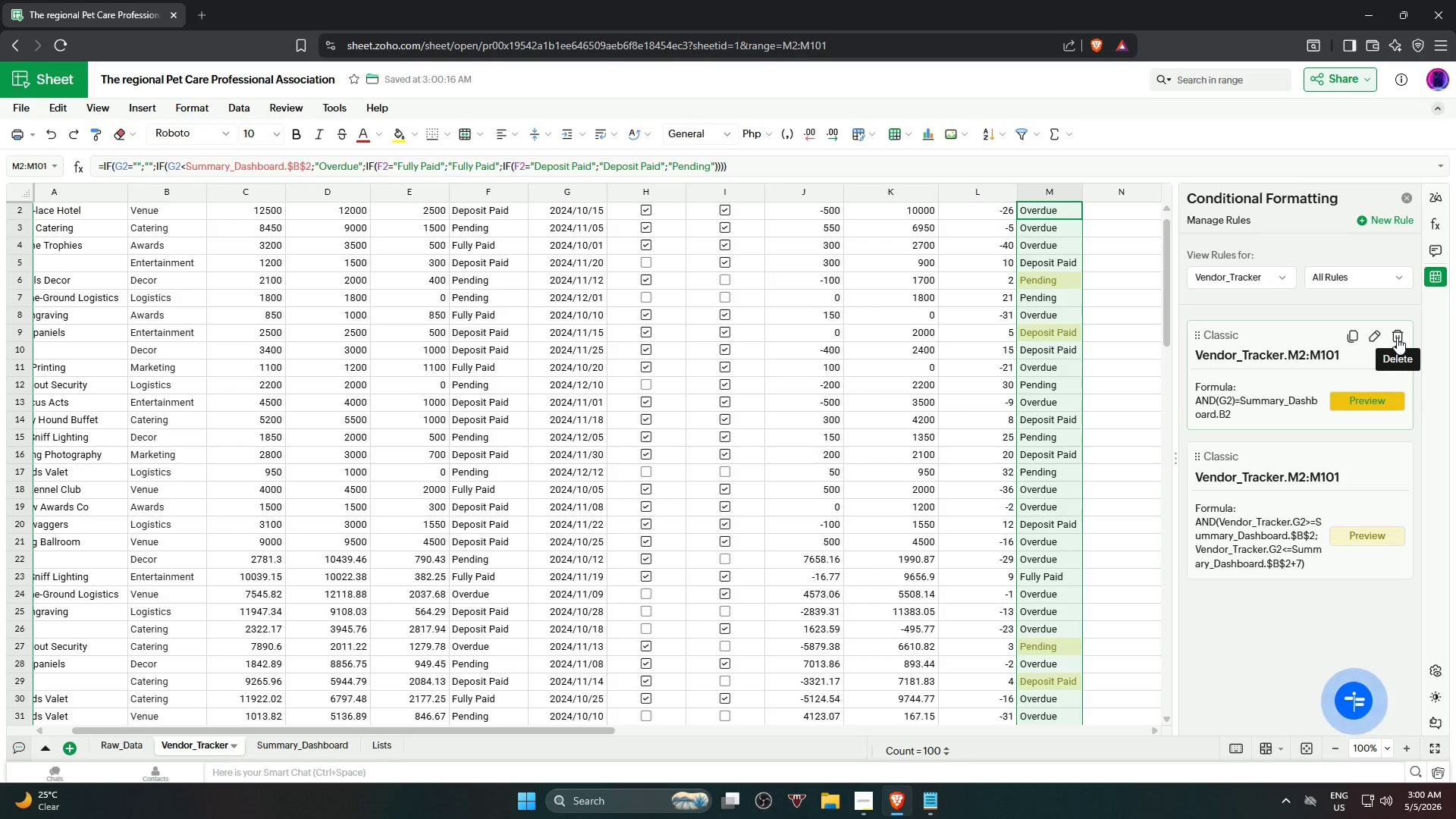 
wait(18.39)
 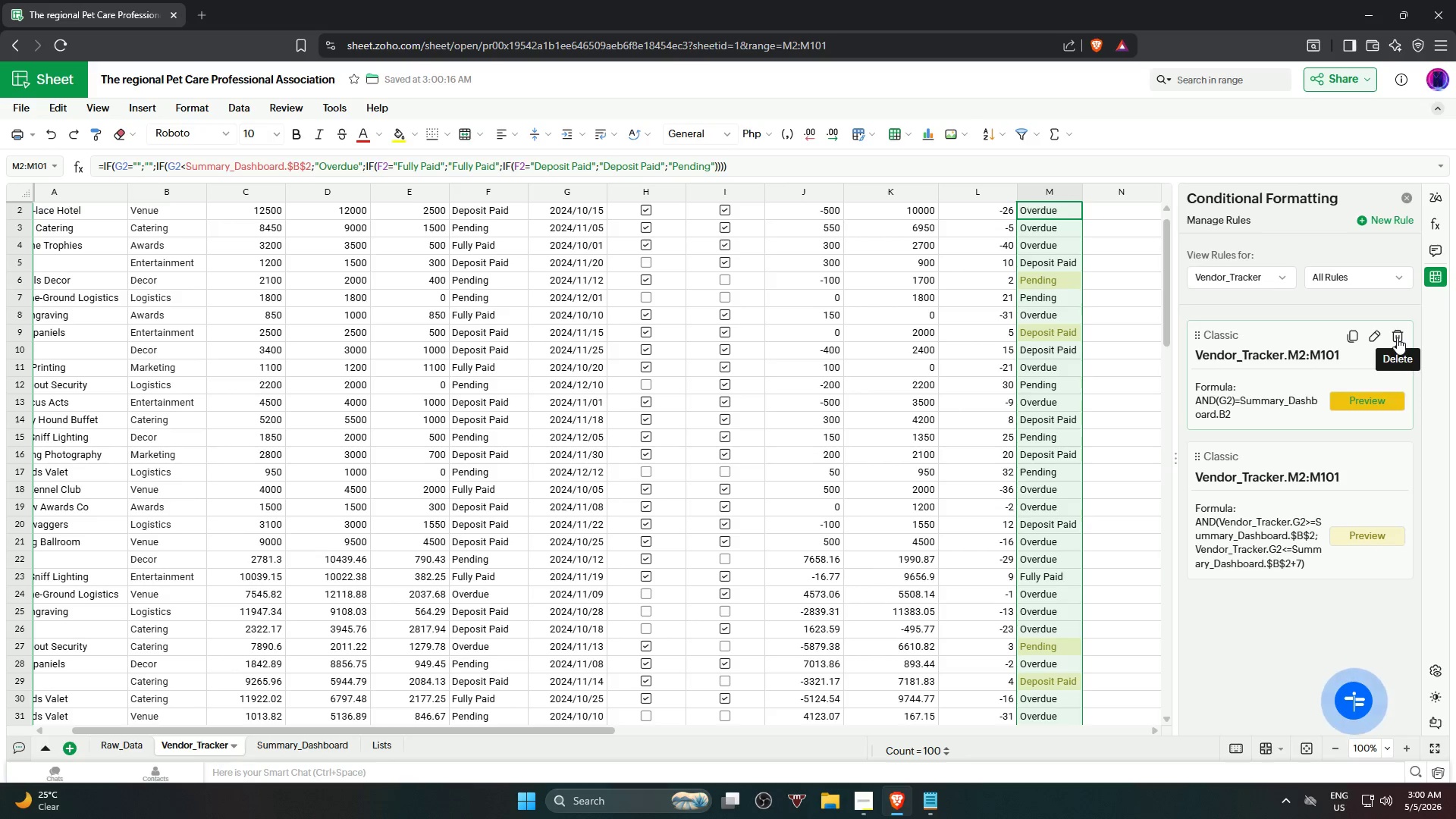 
left_click([1397, 337])
 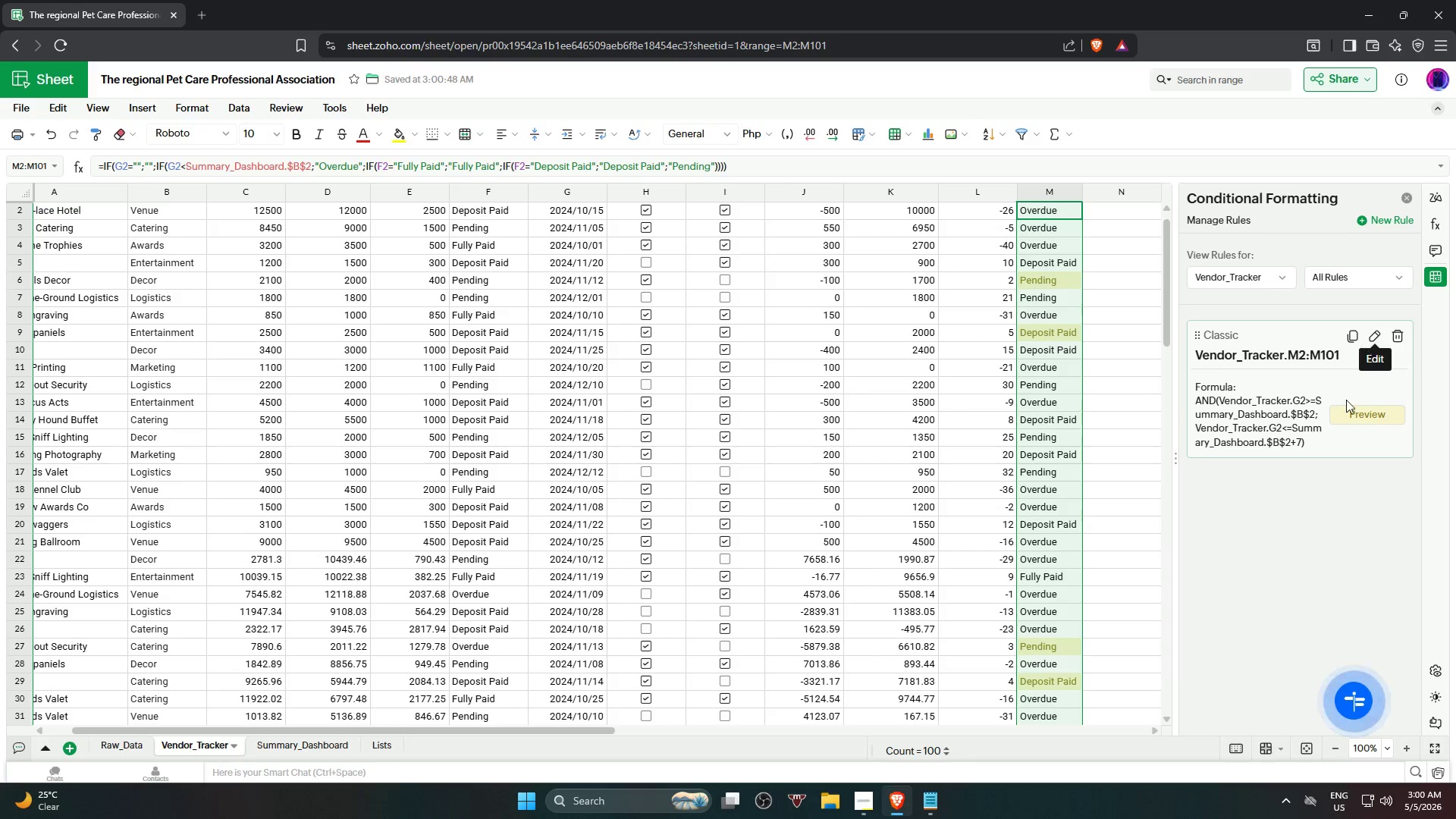 
wait(7.23)
 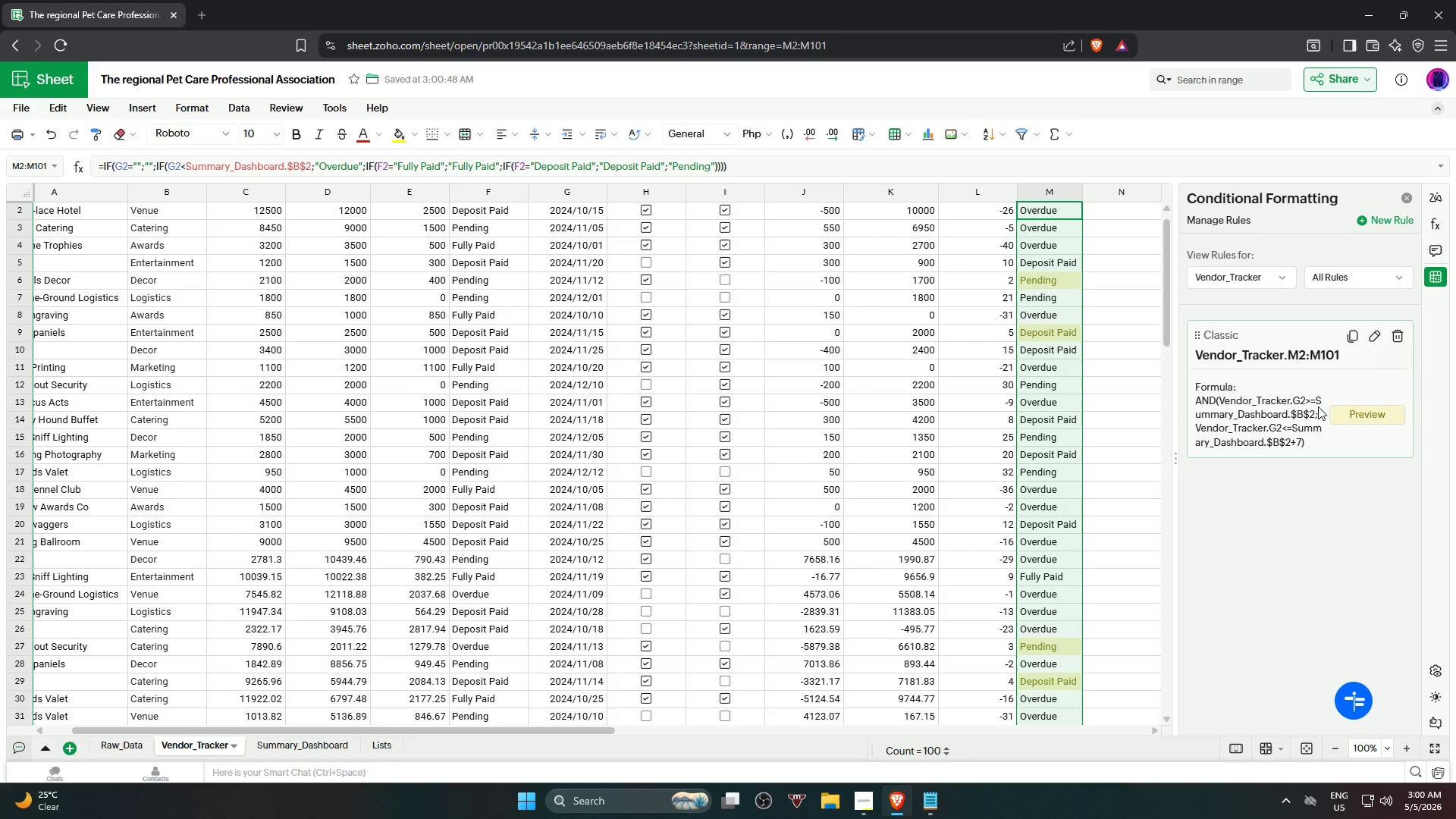 
left_click([1383, 217])
 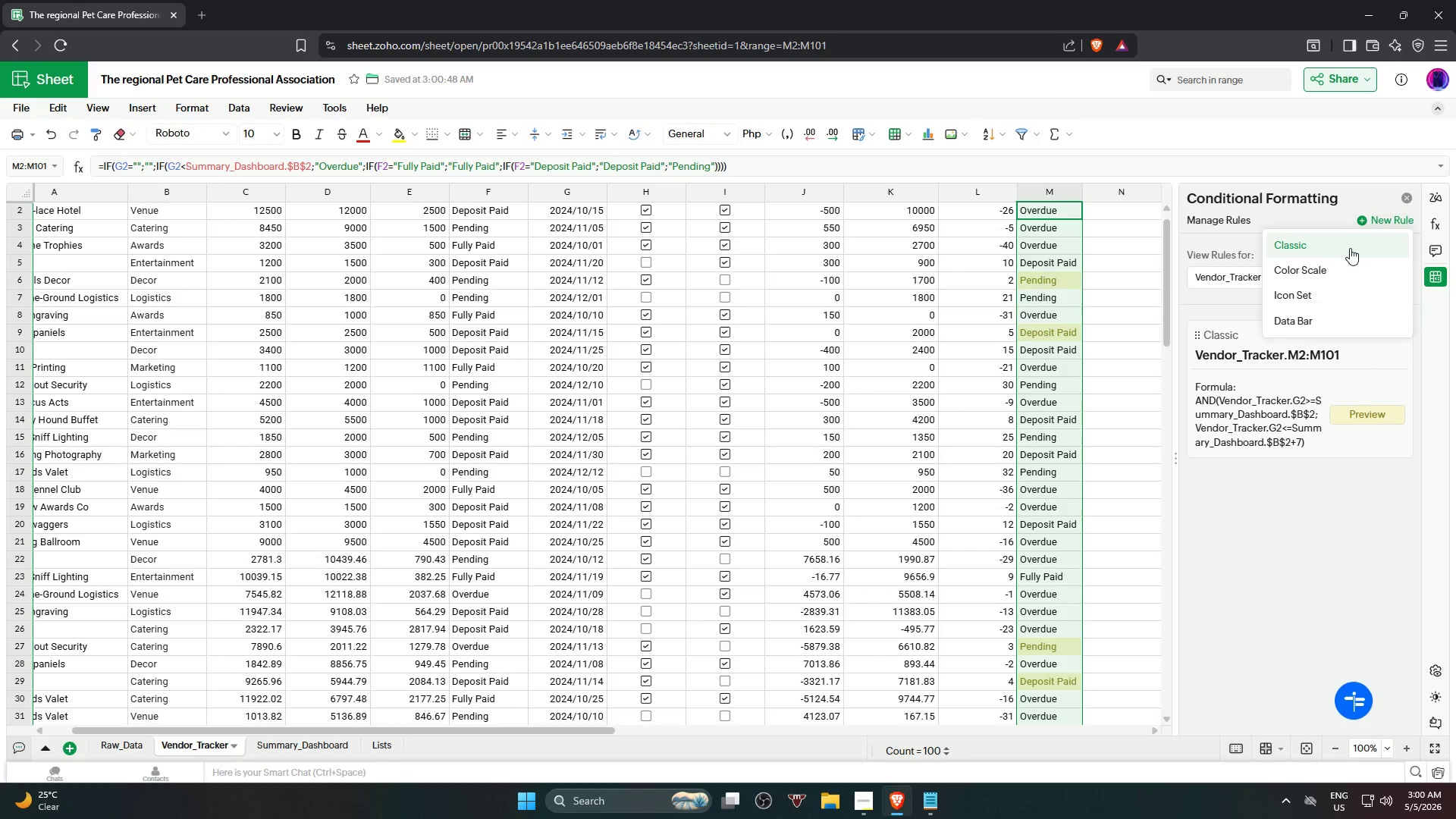 
left_click([1350, 248])
 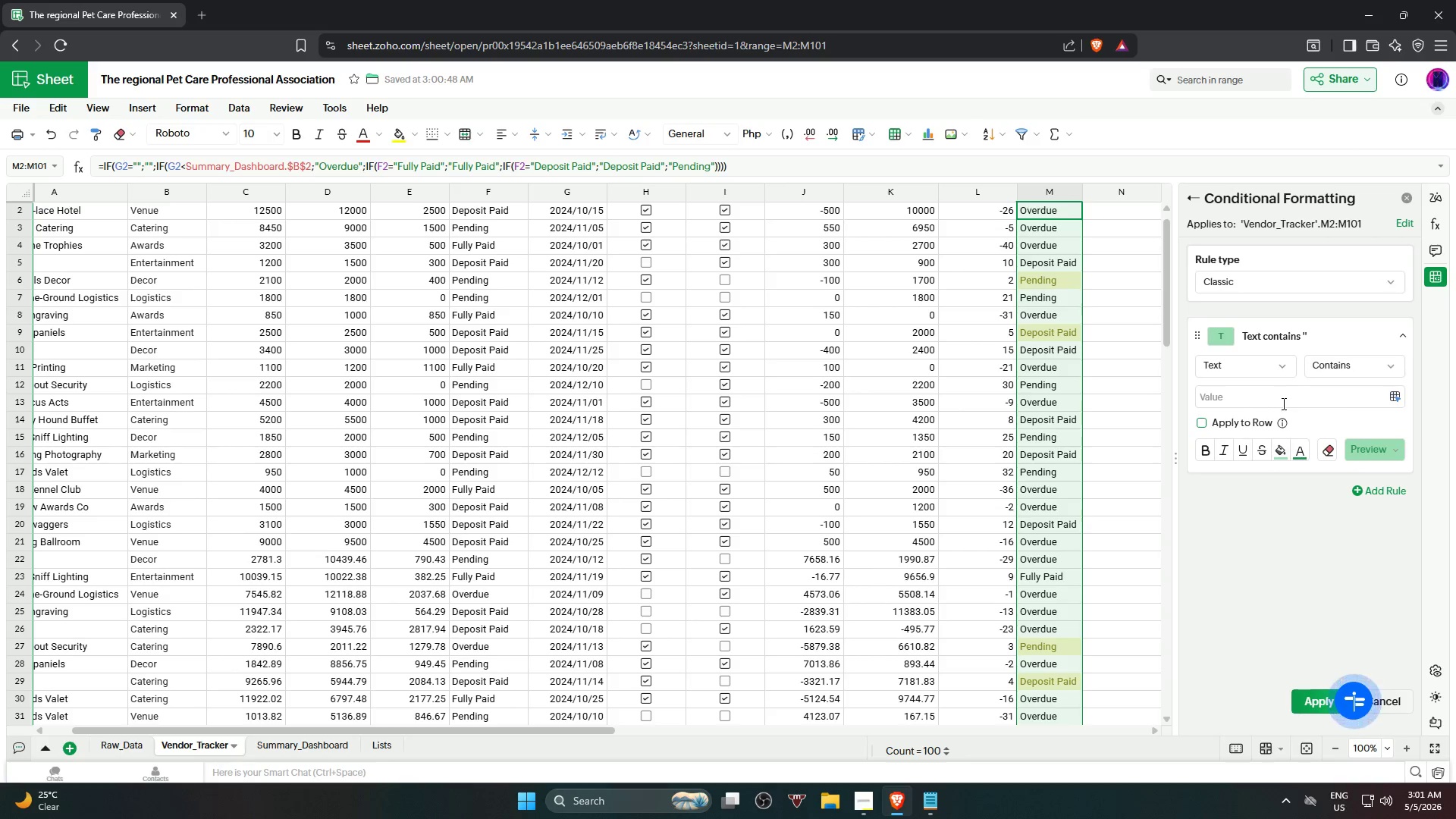 
left_click([1266, 361])
 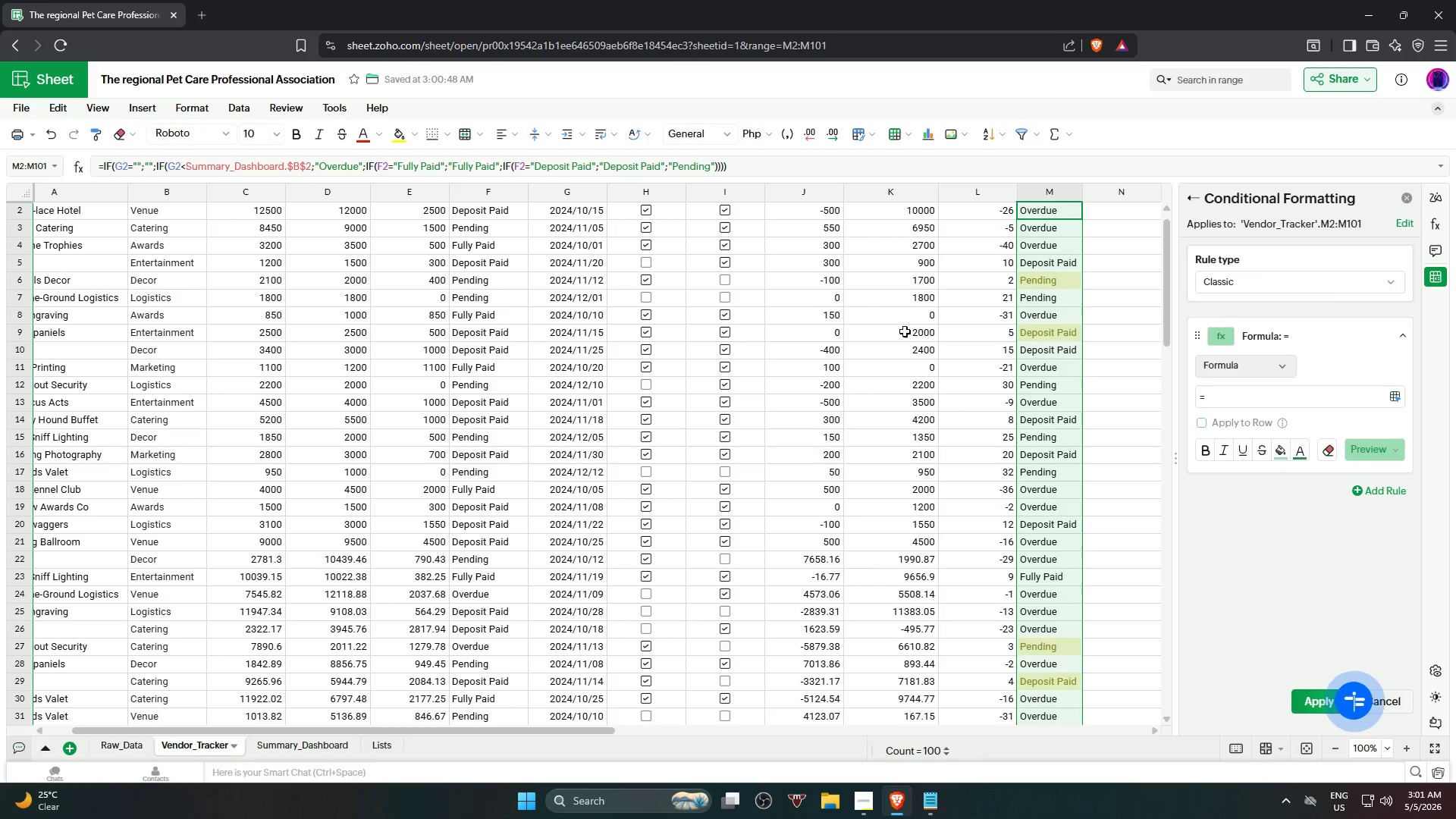 
left_click([1392, 396])
 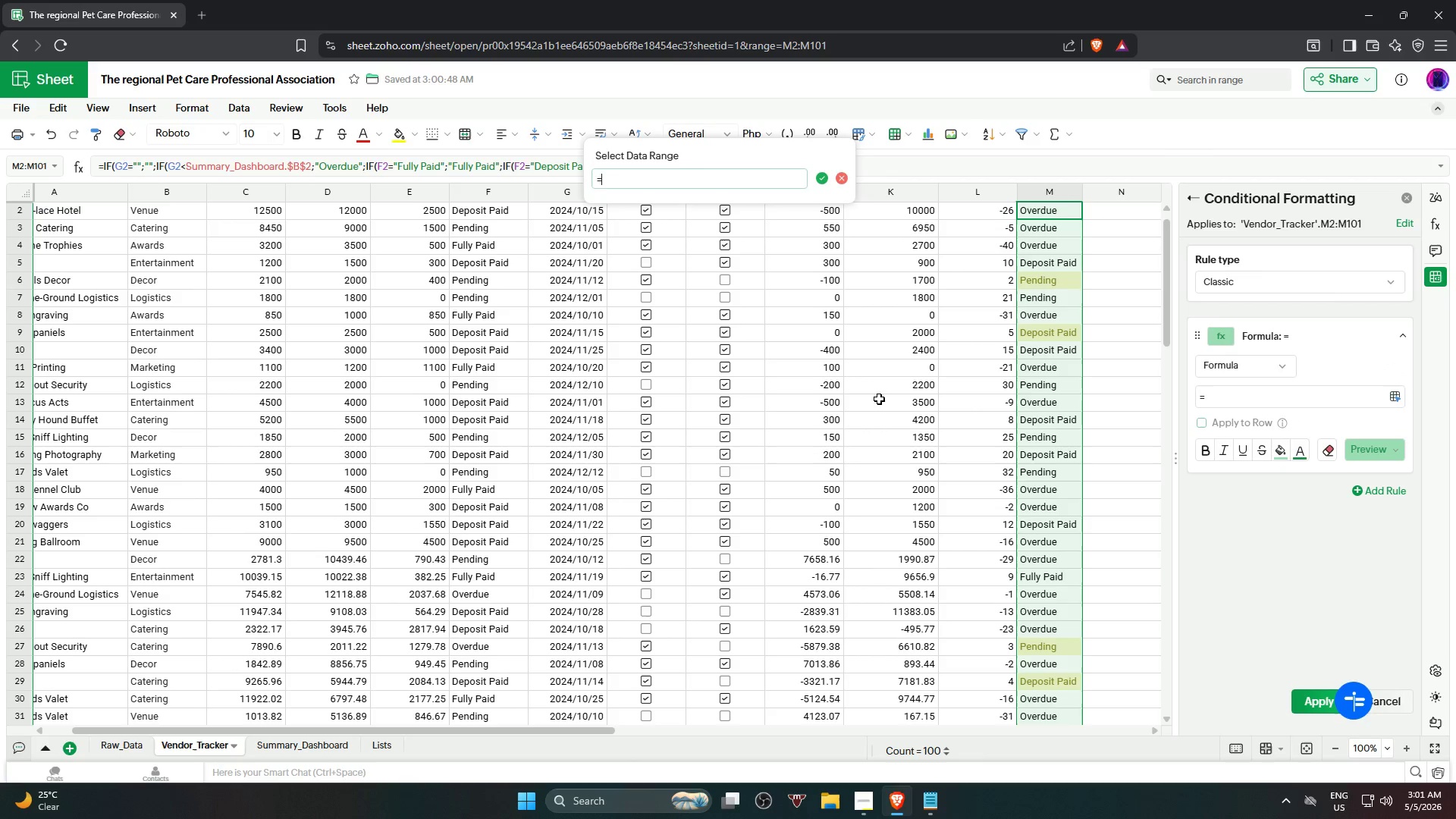 
scroll: coordinate [814, 397], scroll_direction: up, amount: 5.0
 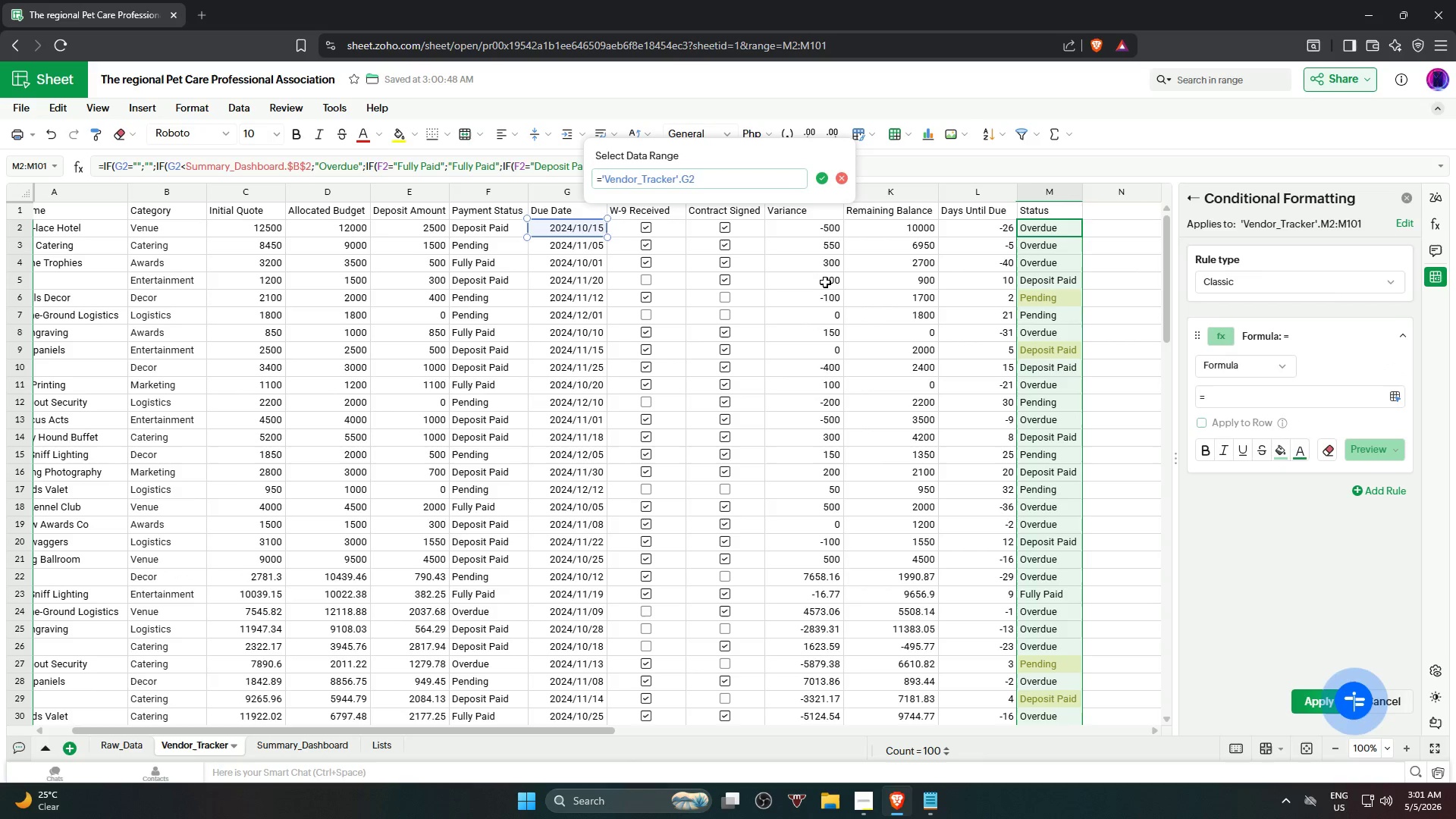 
wait(5.35)
 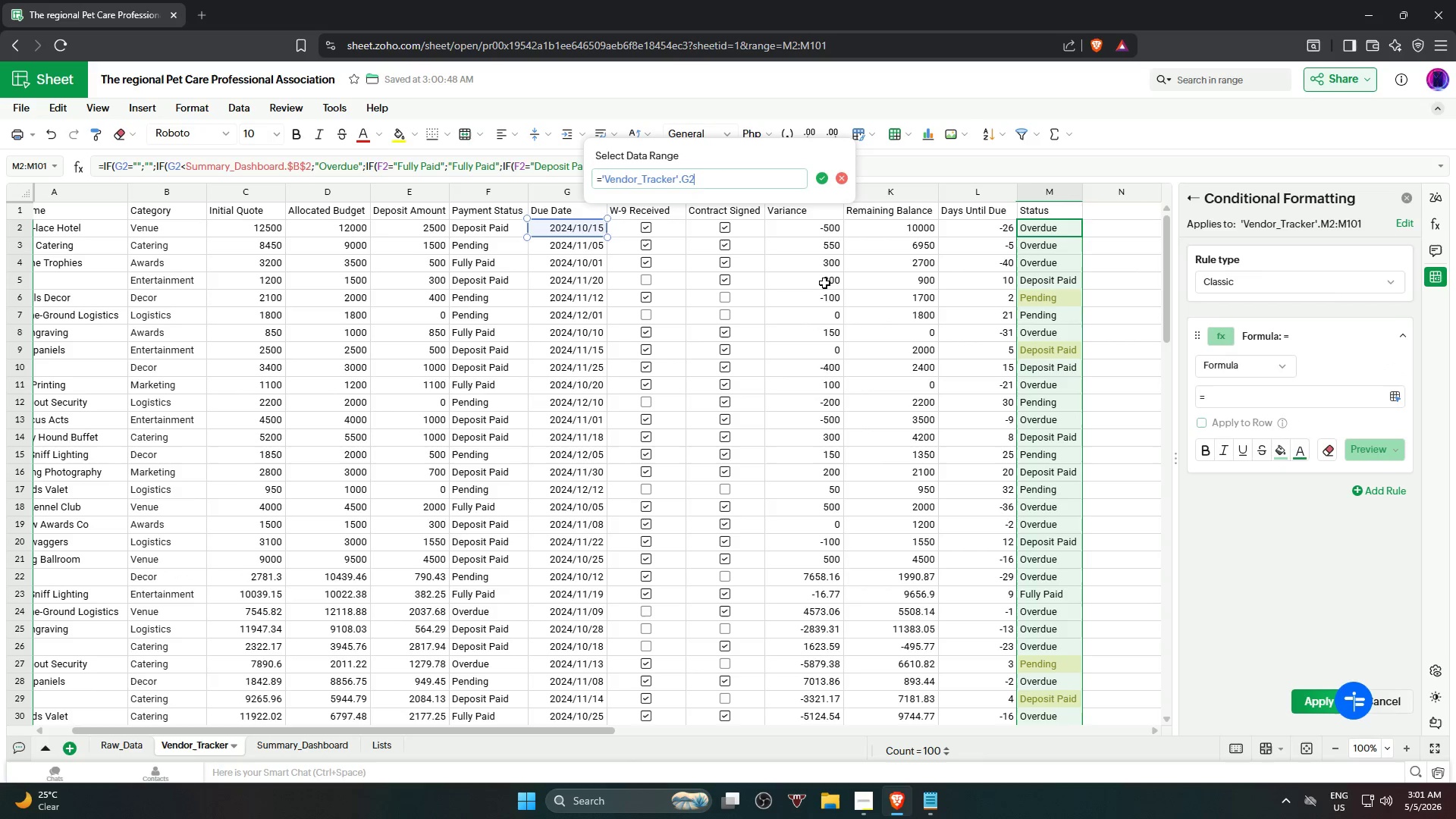 
key(Shift+Comma)
 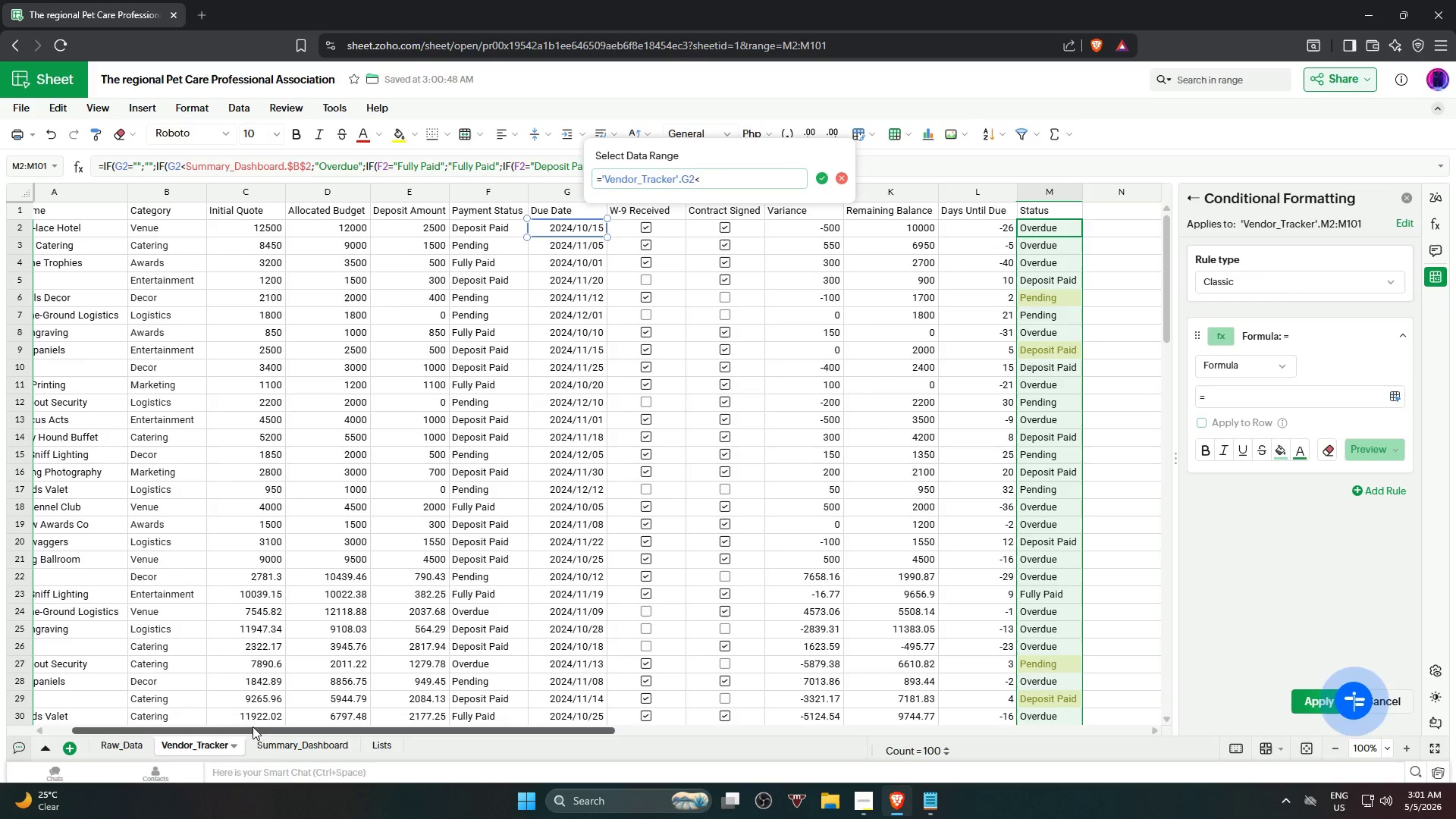 
left_click([270, 745])
 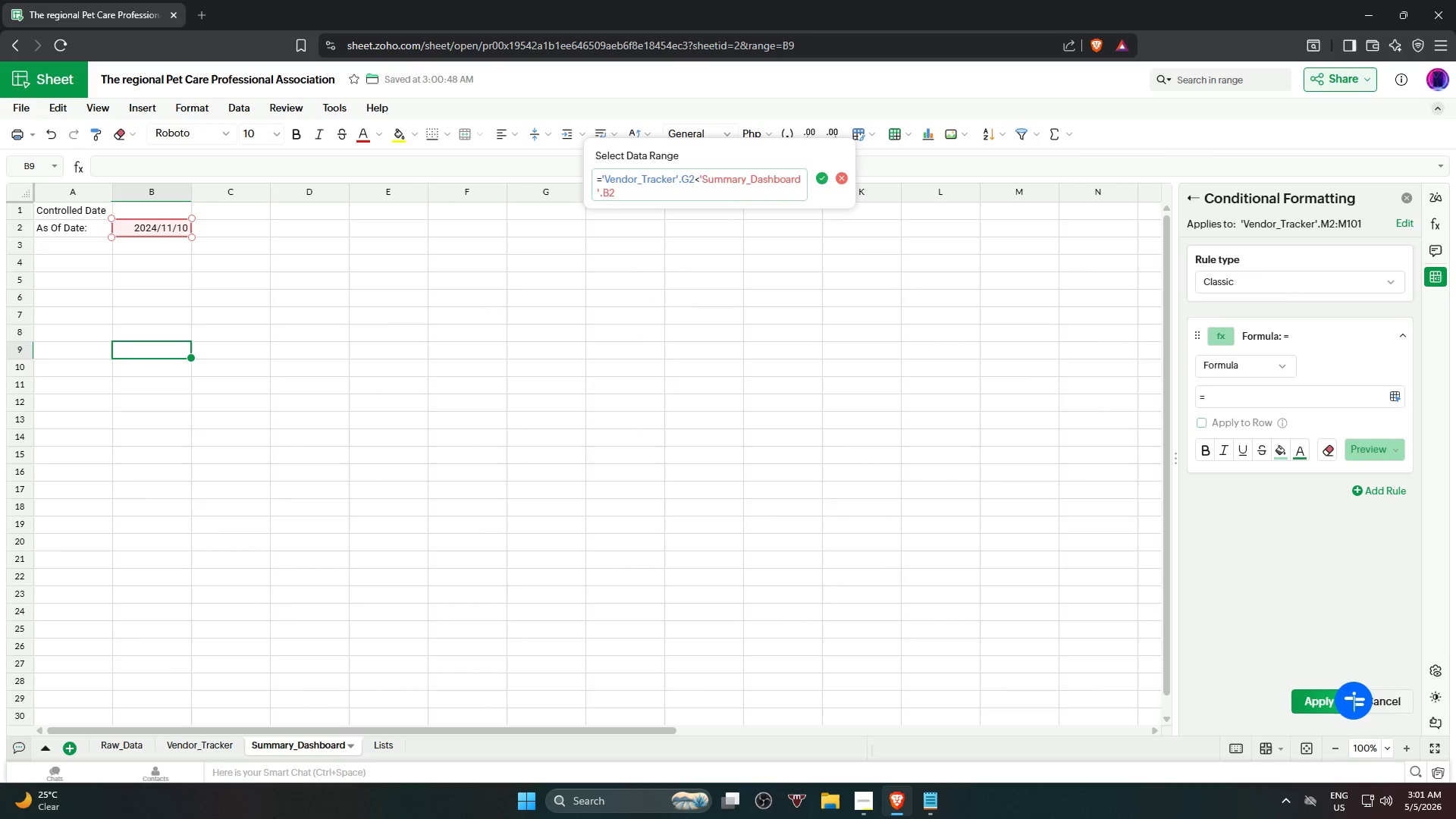 
left_click([207, 746])
 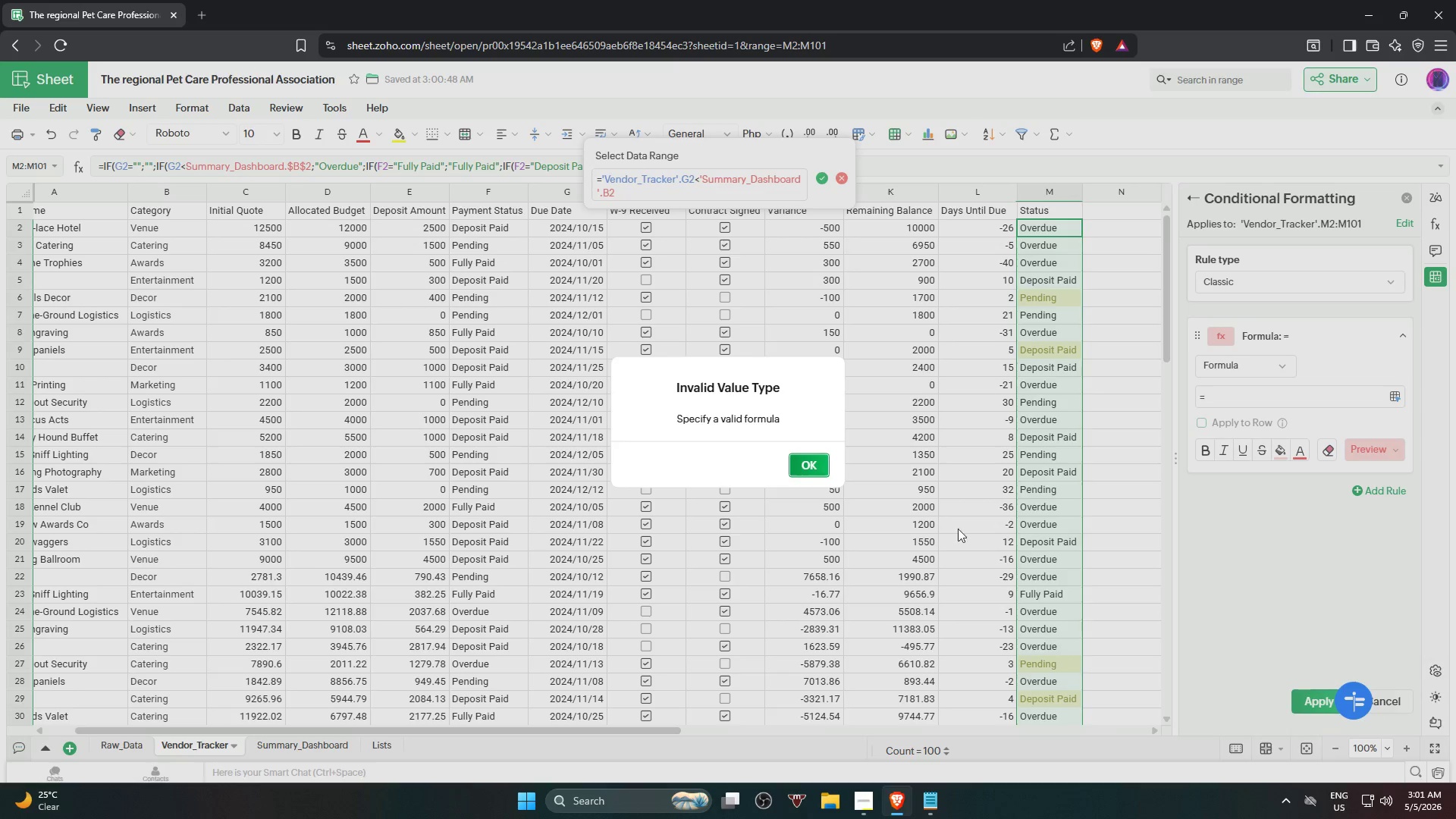 
wait(14.27)
 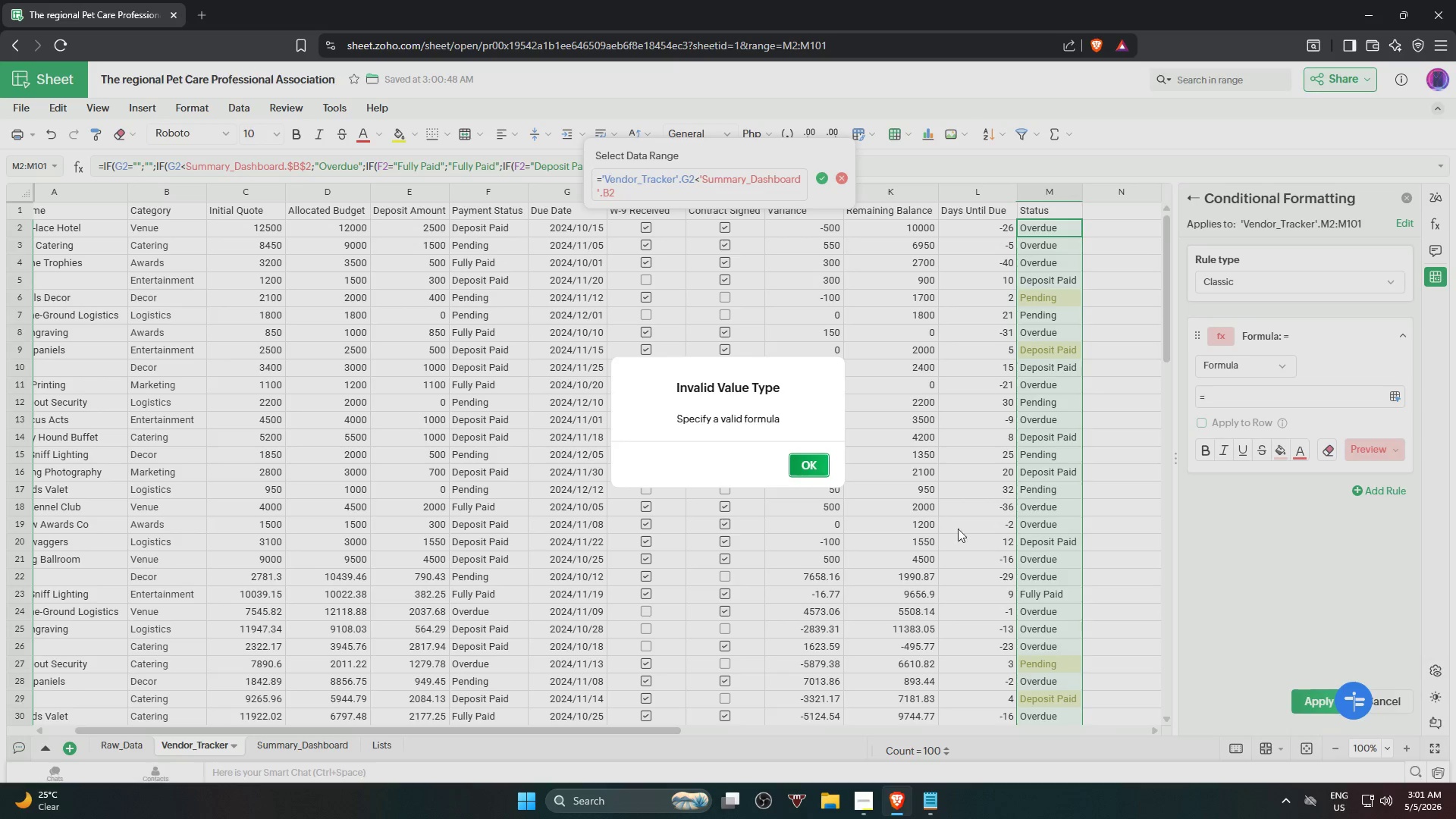 
left_click([811, 463])
 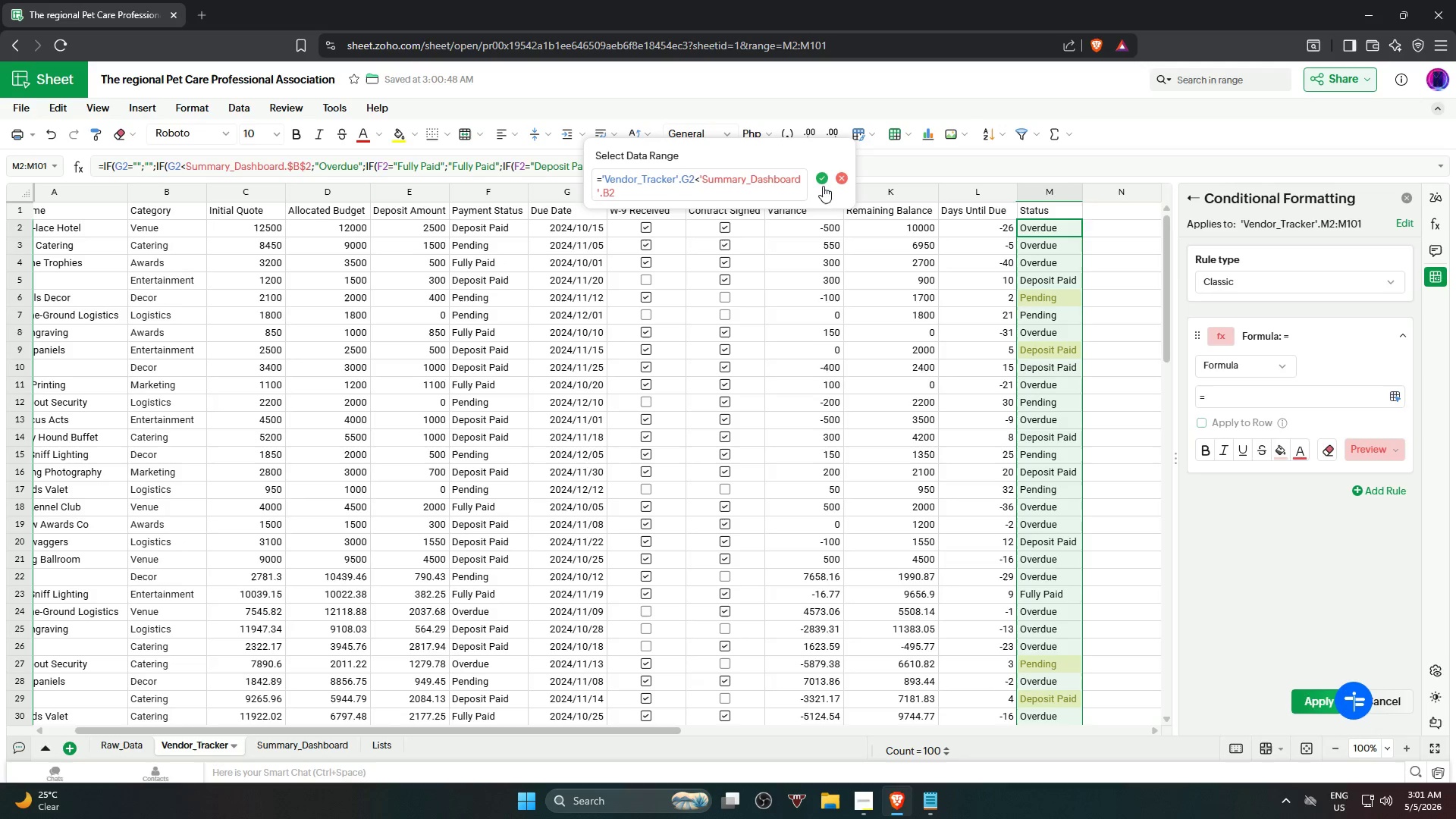 
left_click([821, 180])
 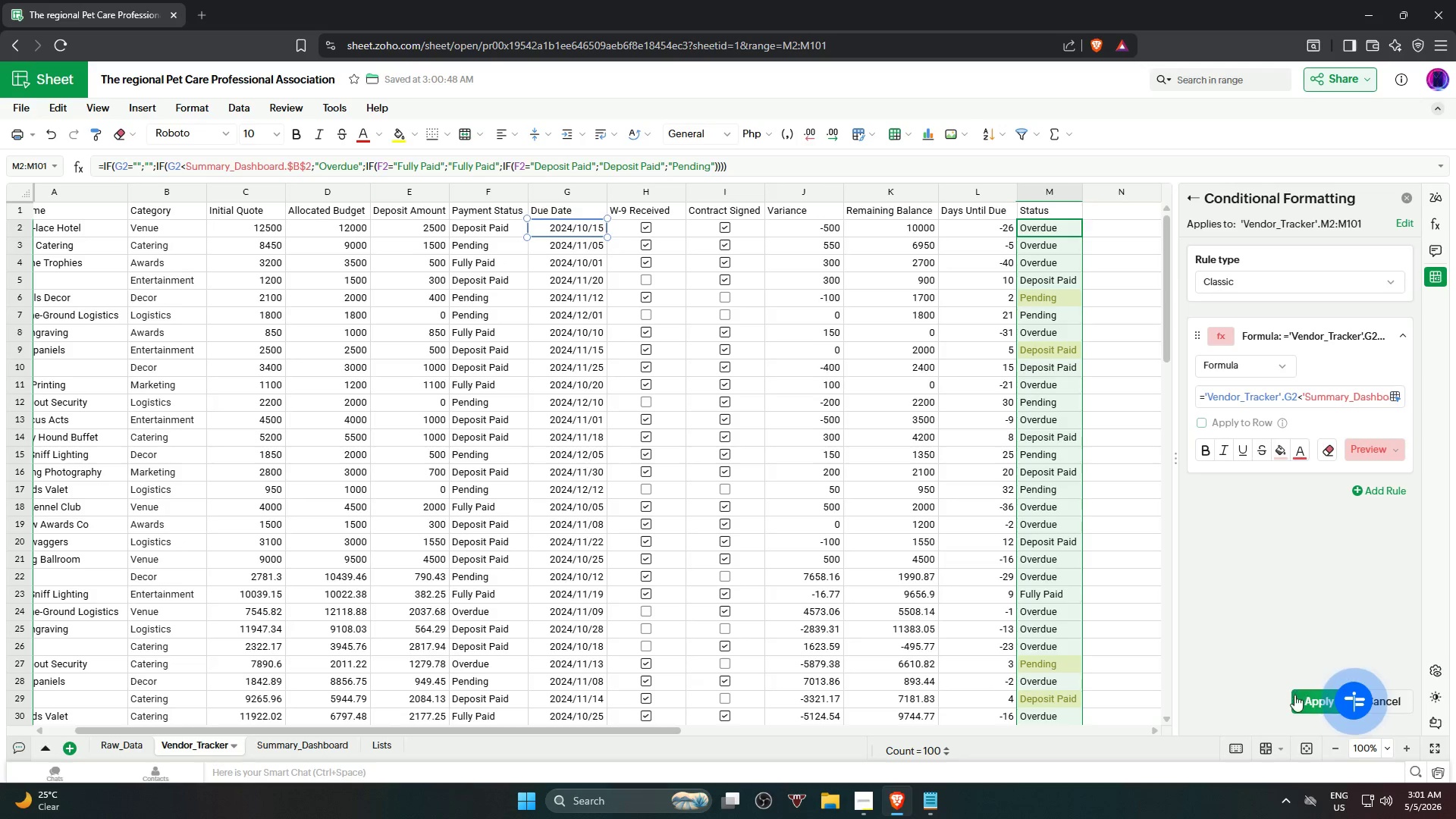 
left_click([1301, 697])
 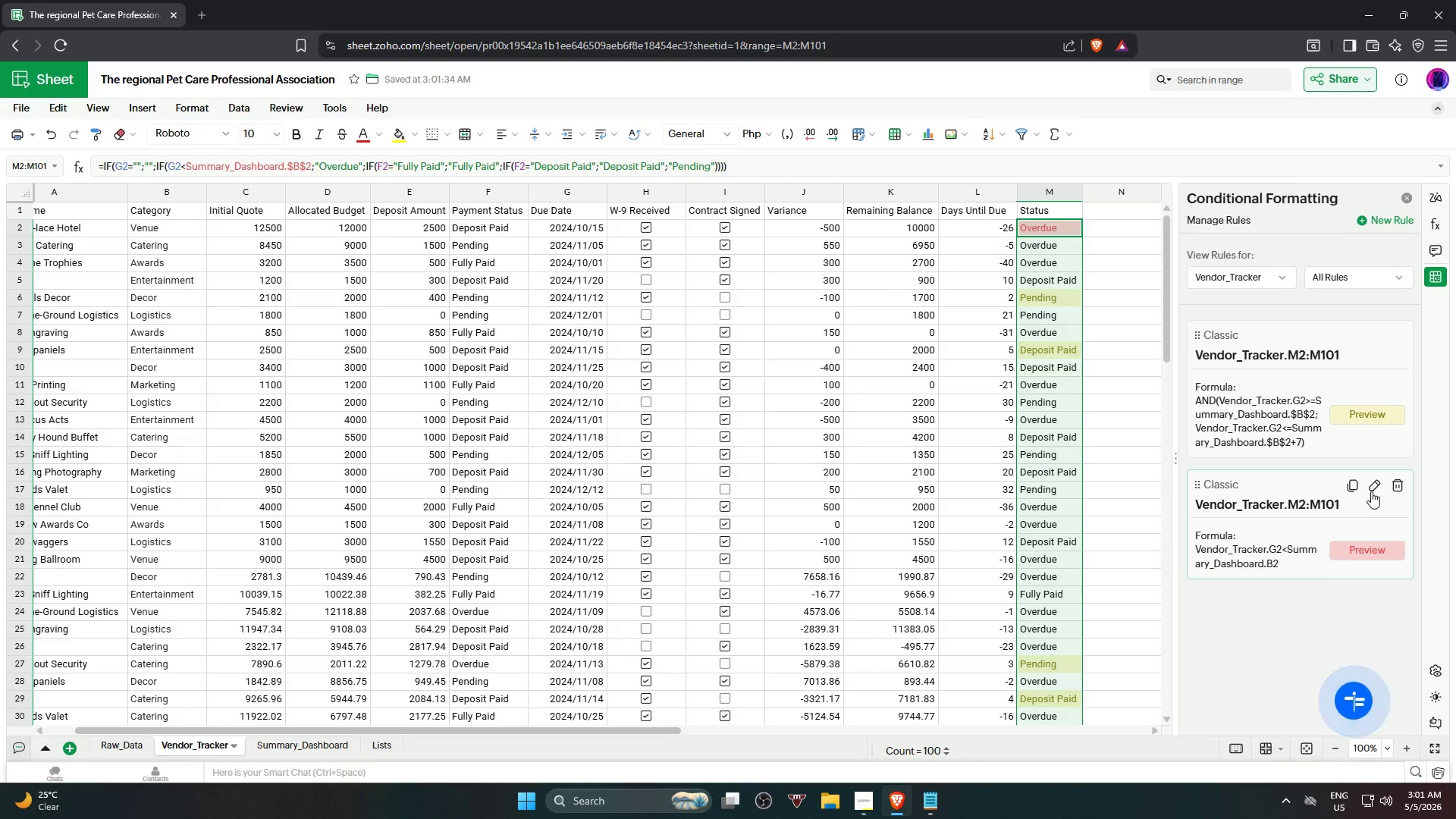 
wait(5.3)
 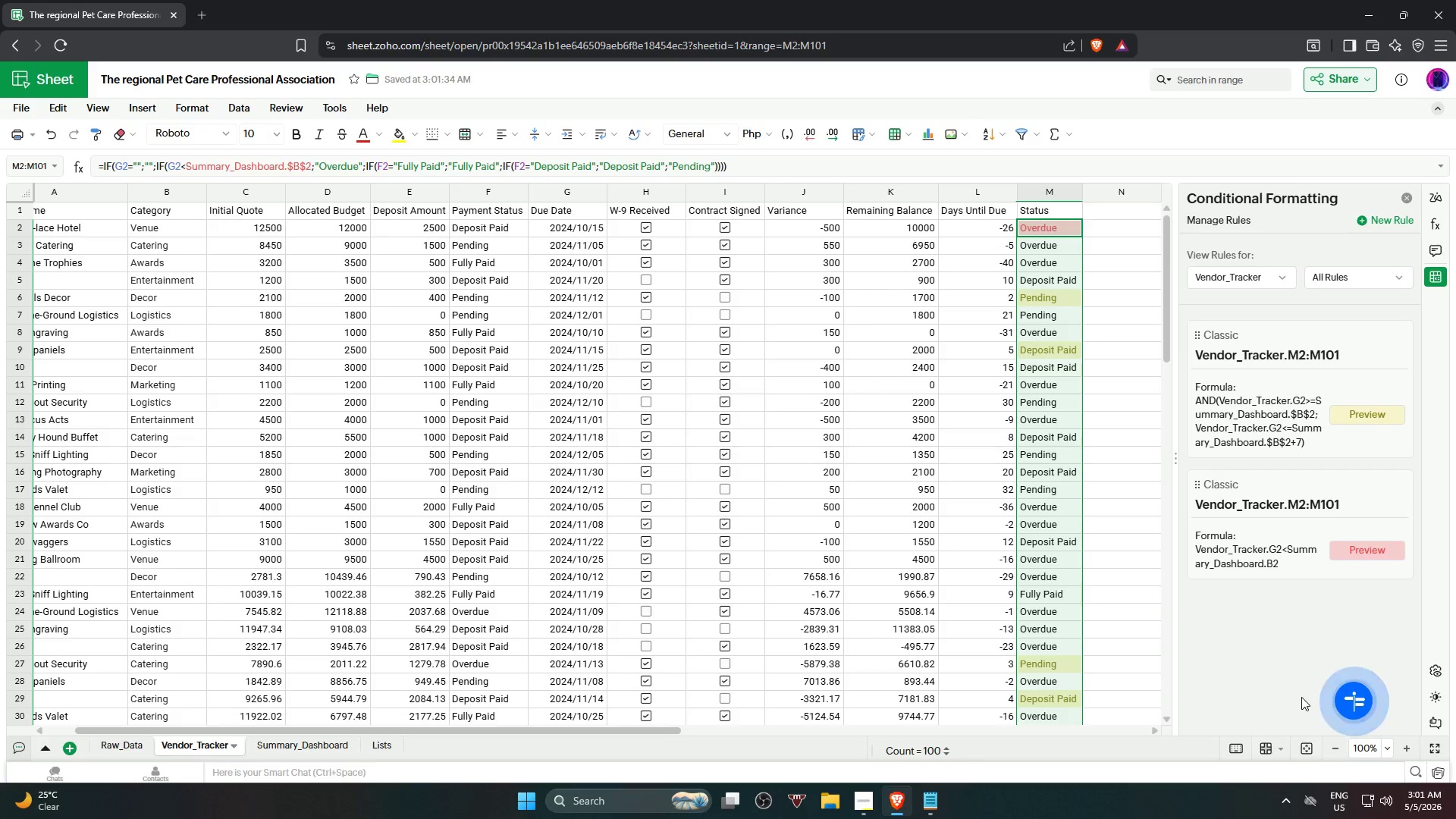 
left_click([1371, 491])
 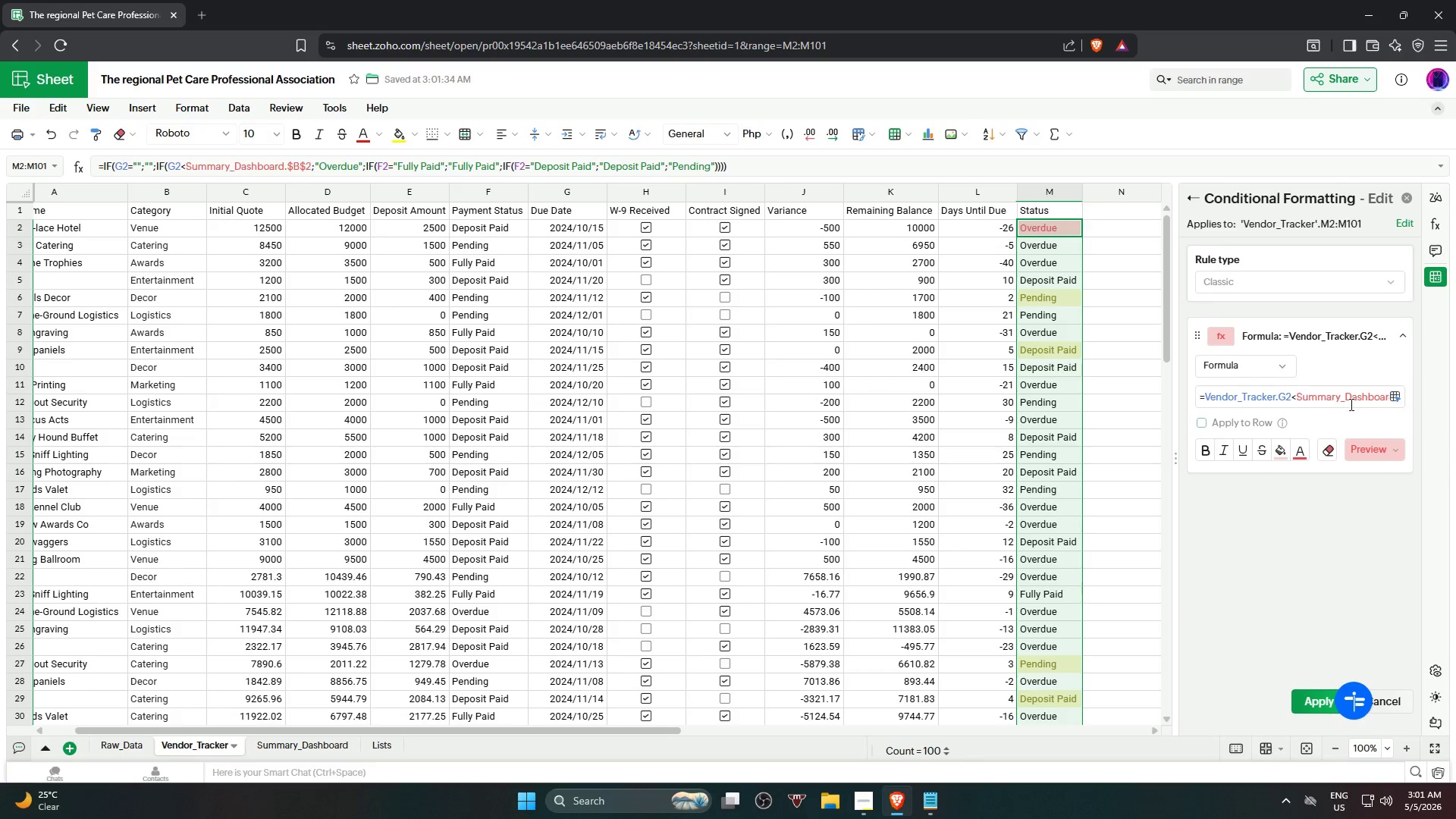 
left_click([1354, 394])
 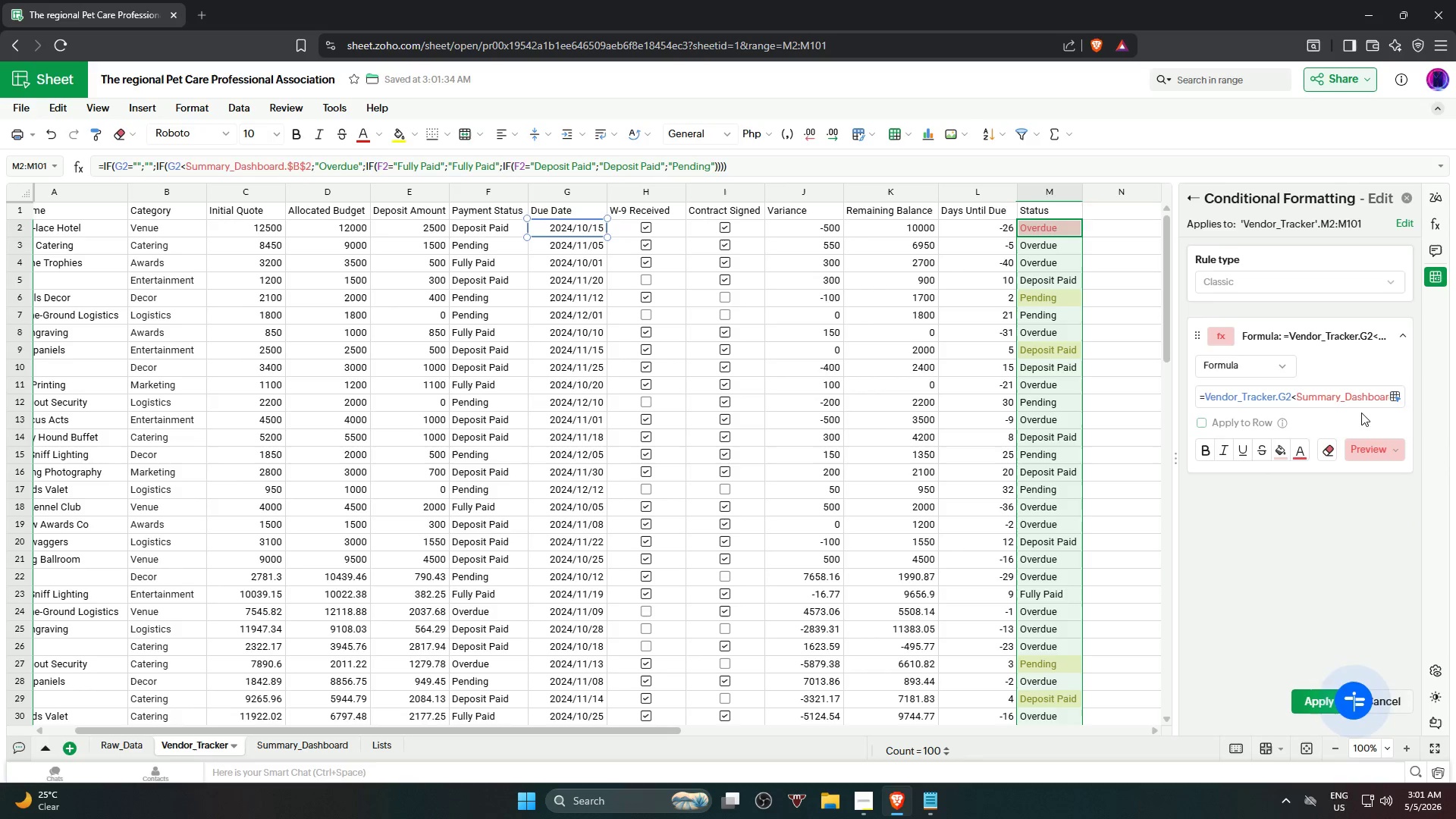 
hold_key(key=ArrowRight, duration=1.23)
 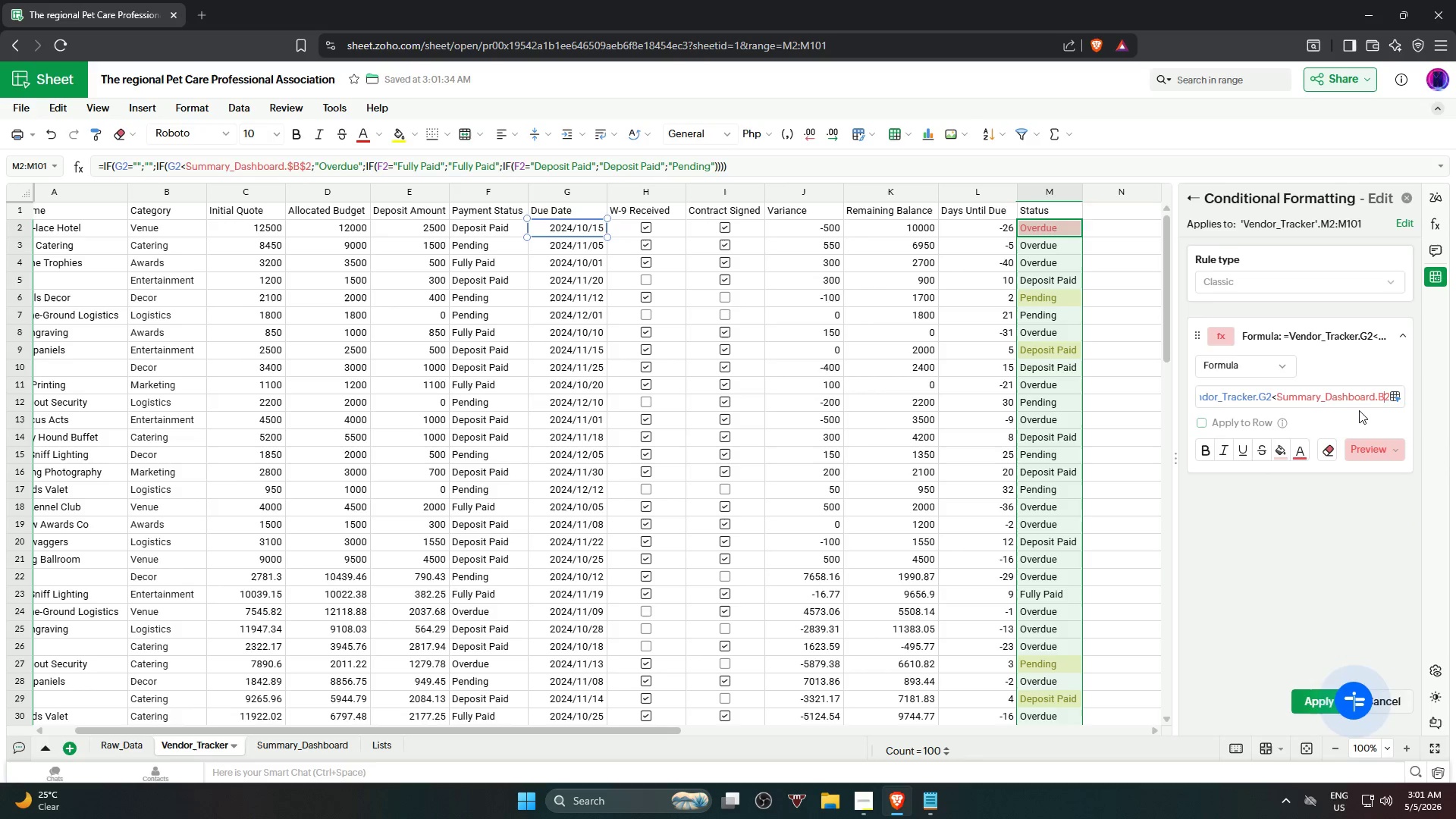 
key(ArrowLeft)
 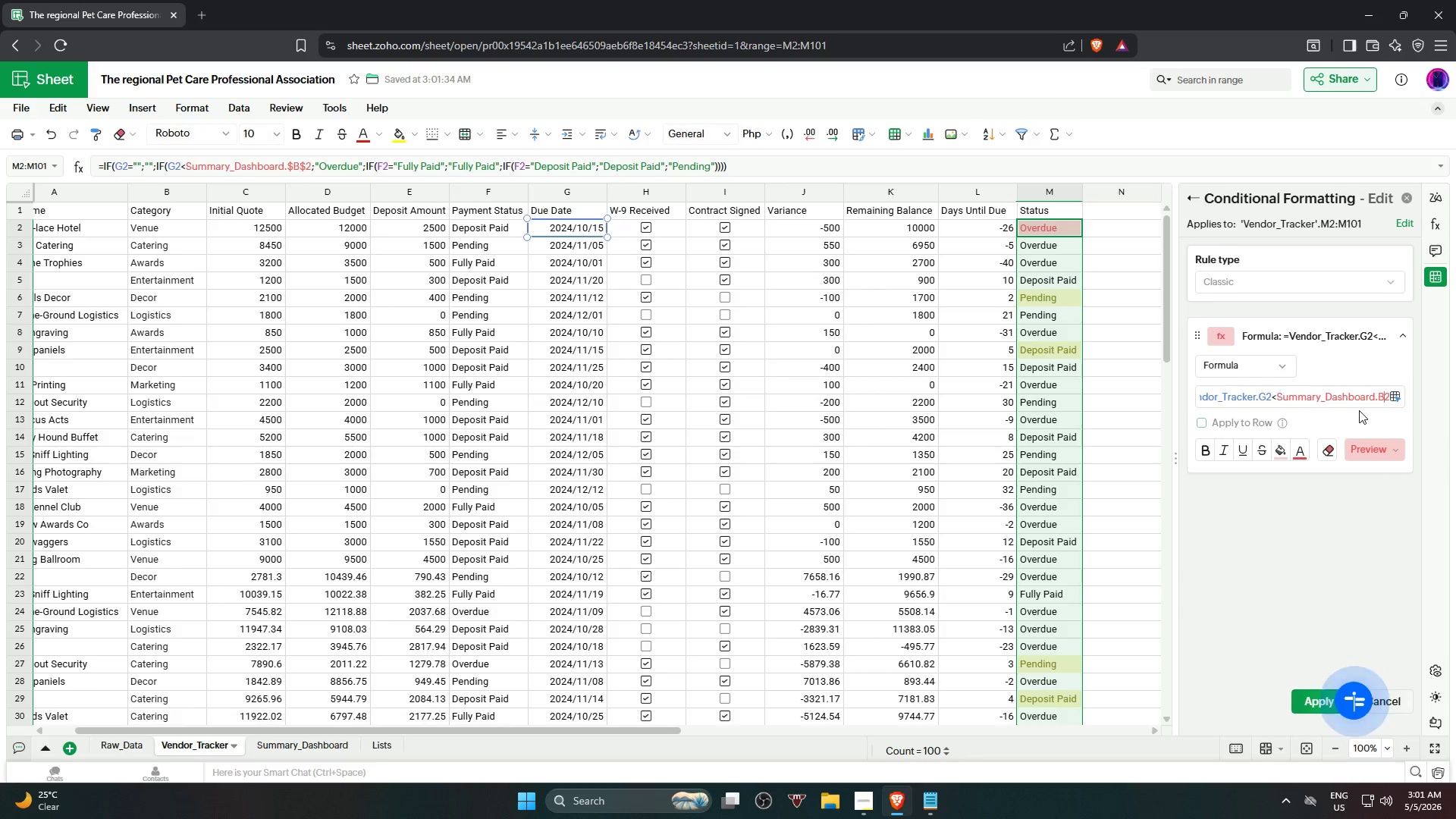 
key(ArrowLeft)
 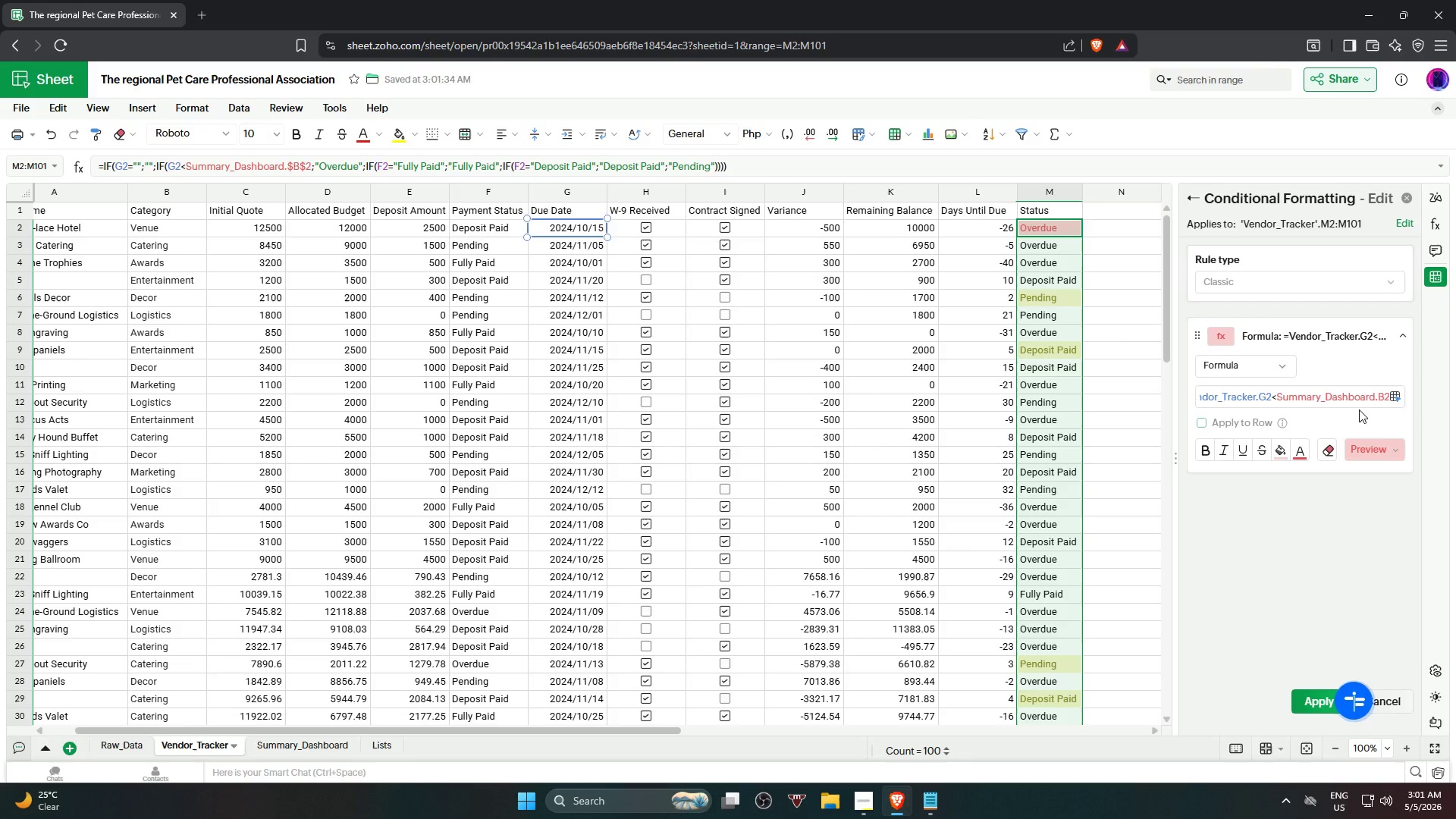 
key(Shift+4)
 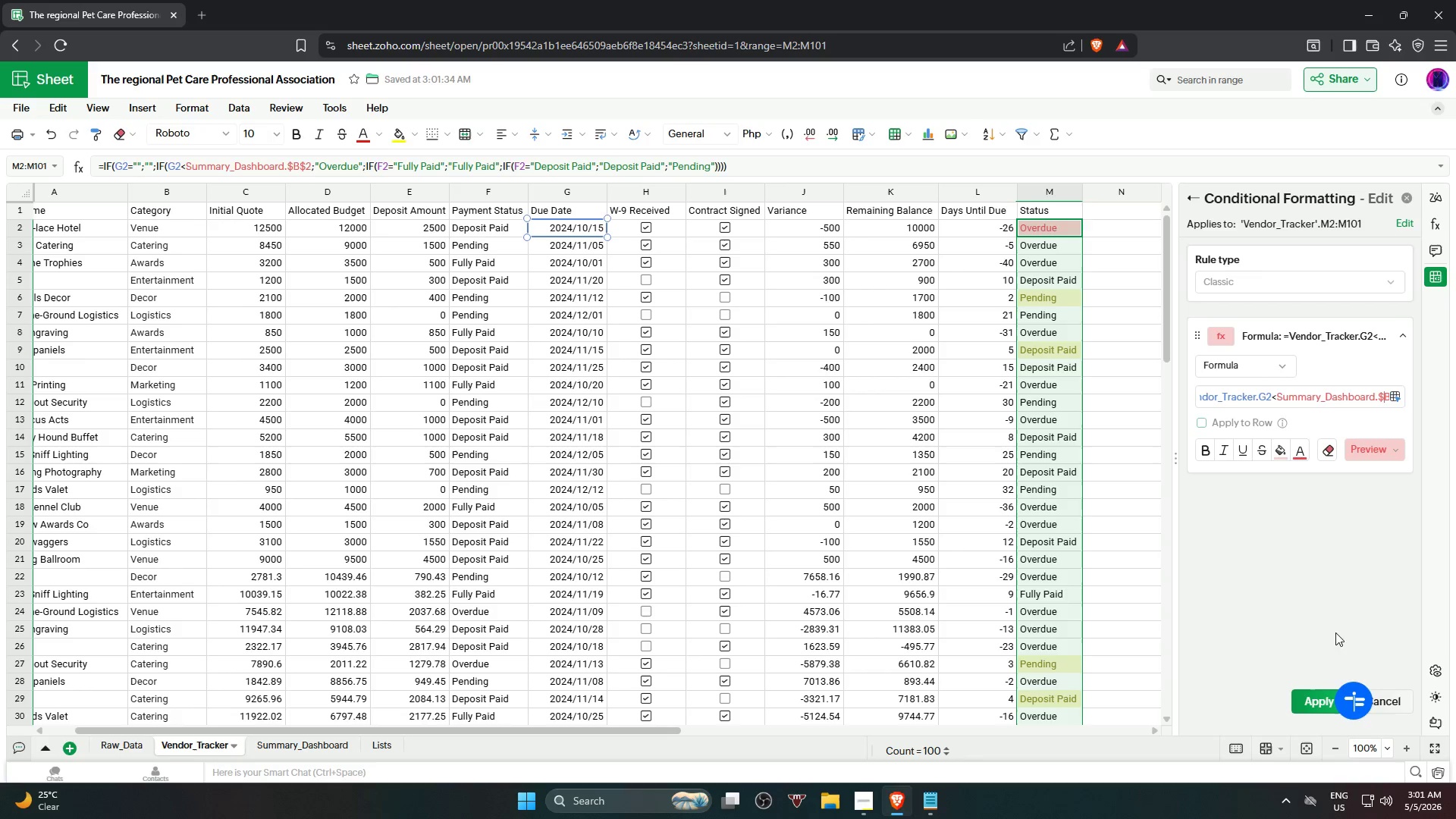 
left_click([1303, 702])
 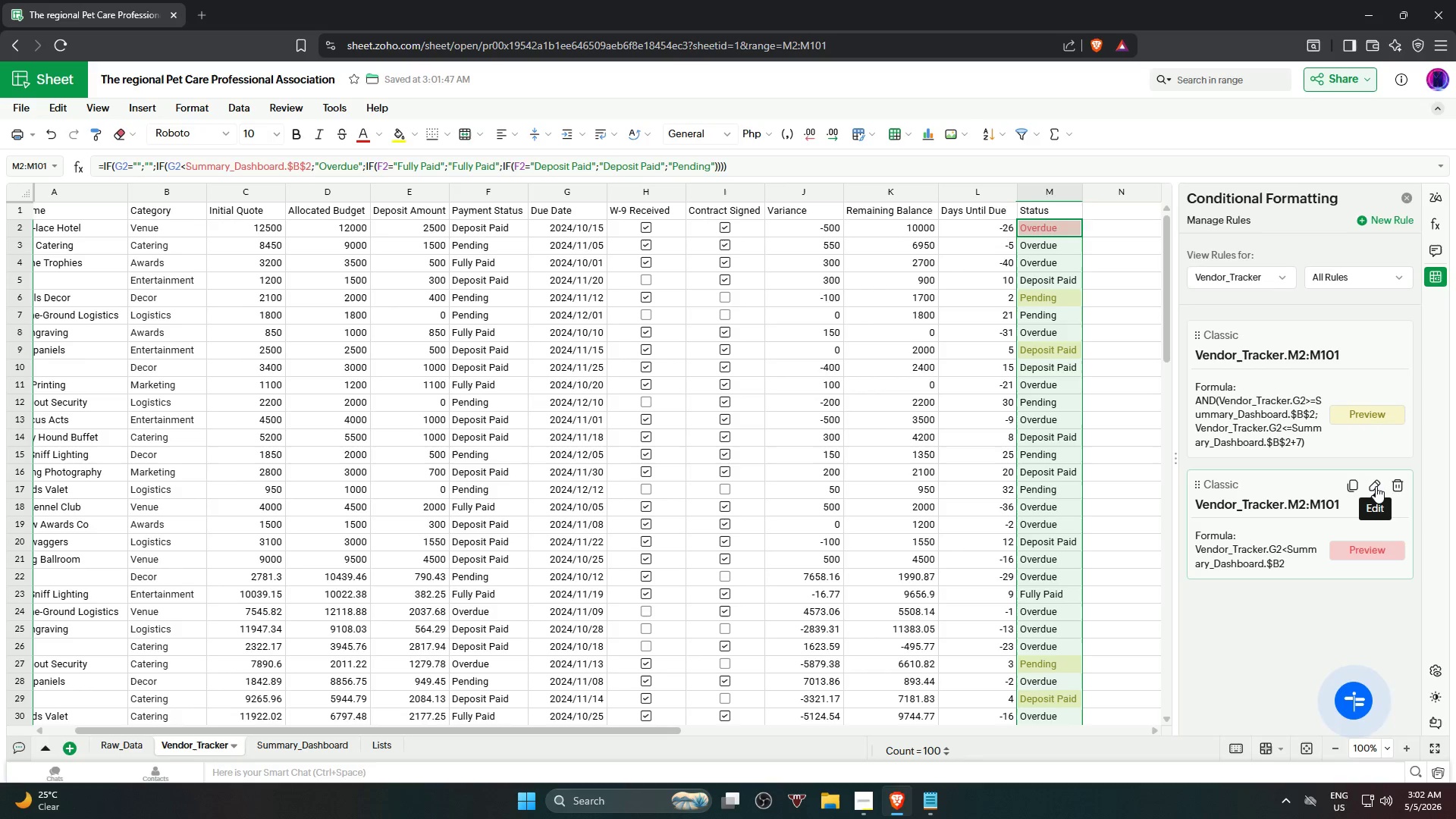 
wait(22.2)
 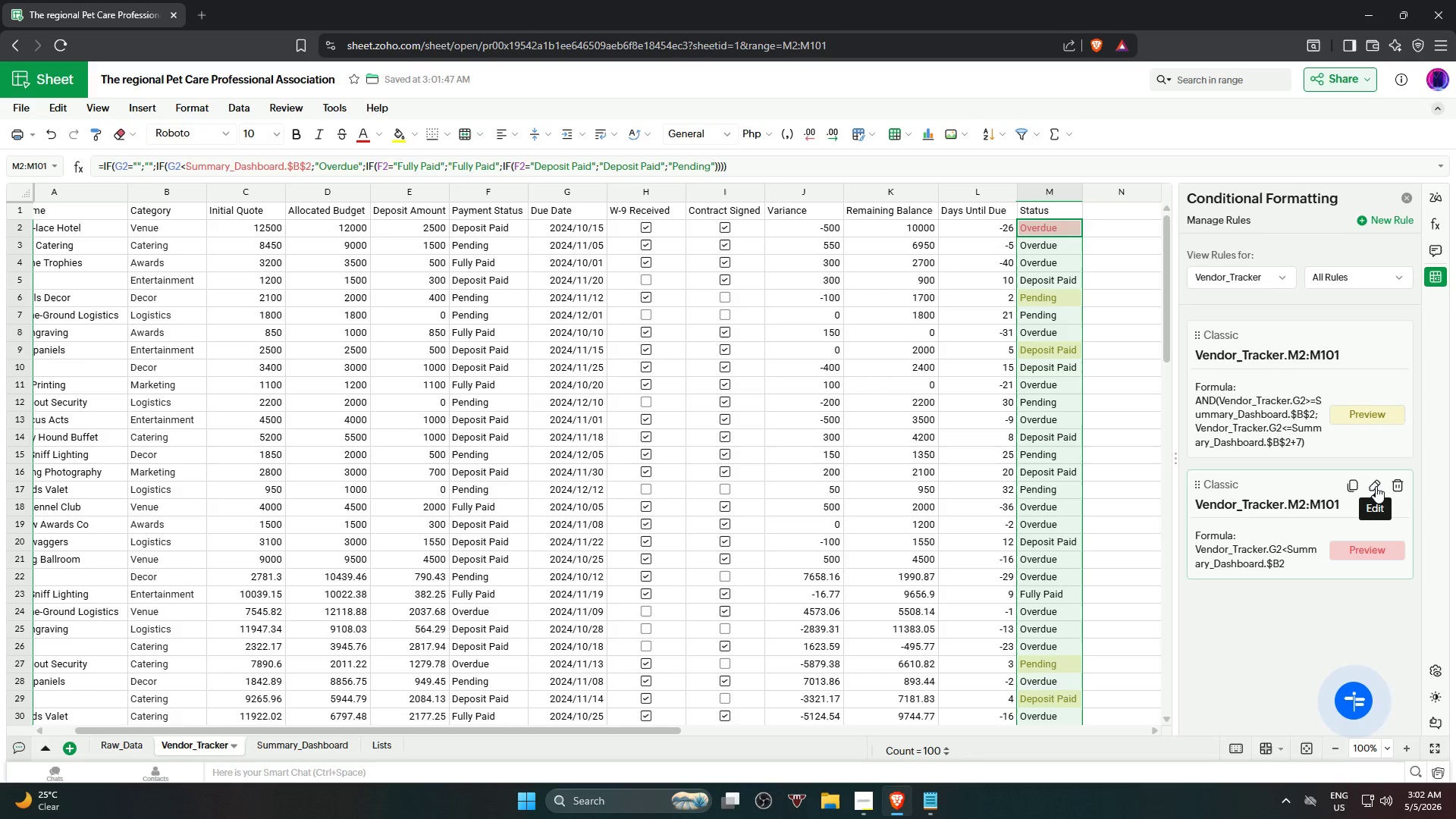 
left_click([1376, 486])
 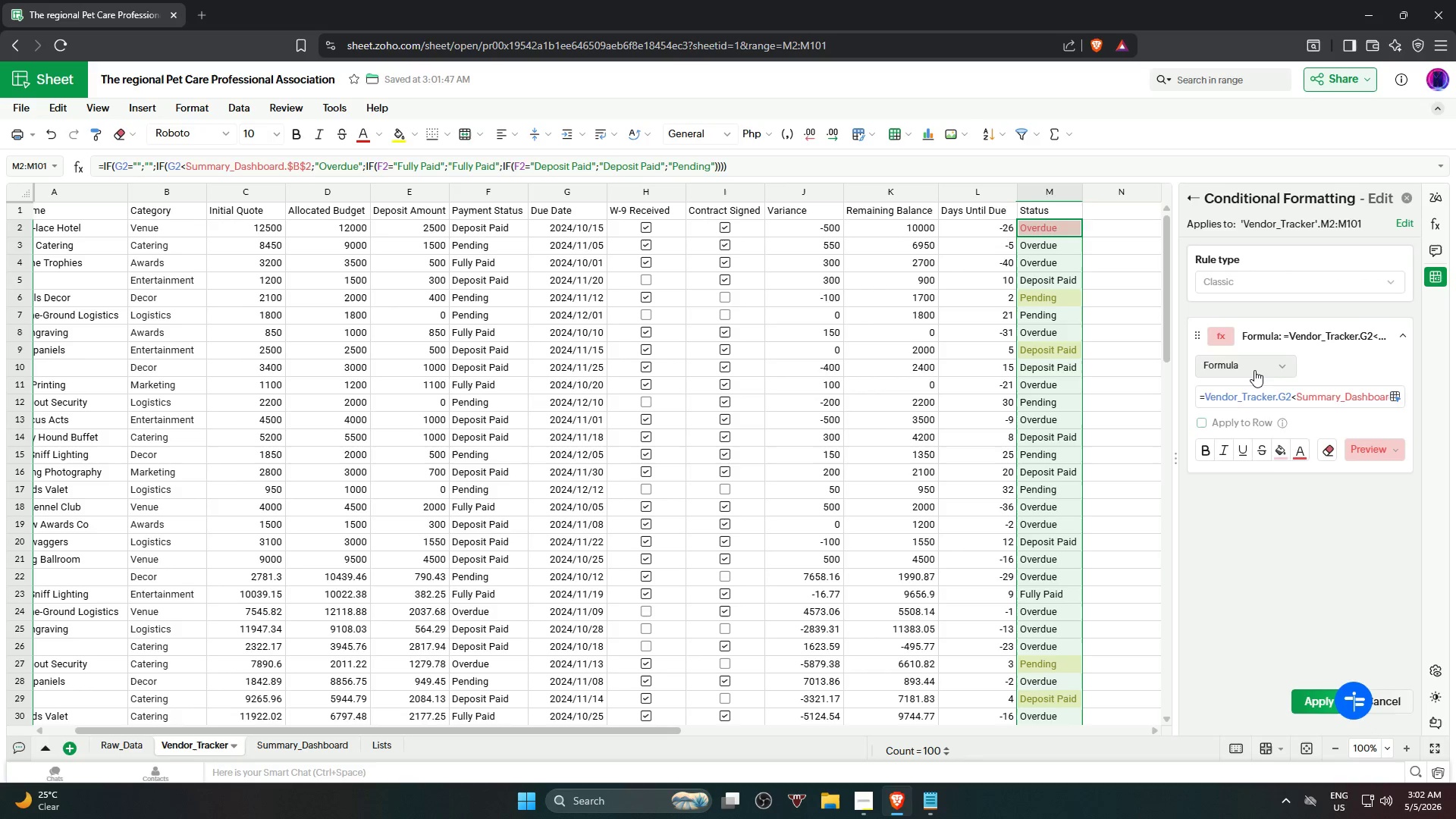 
left_click([1254, 370])
 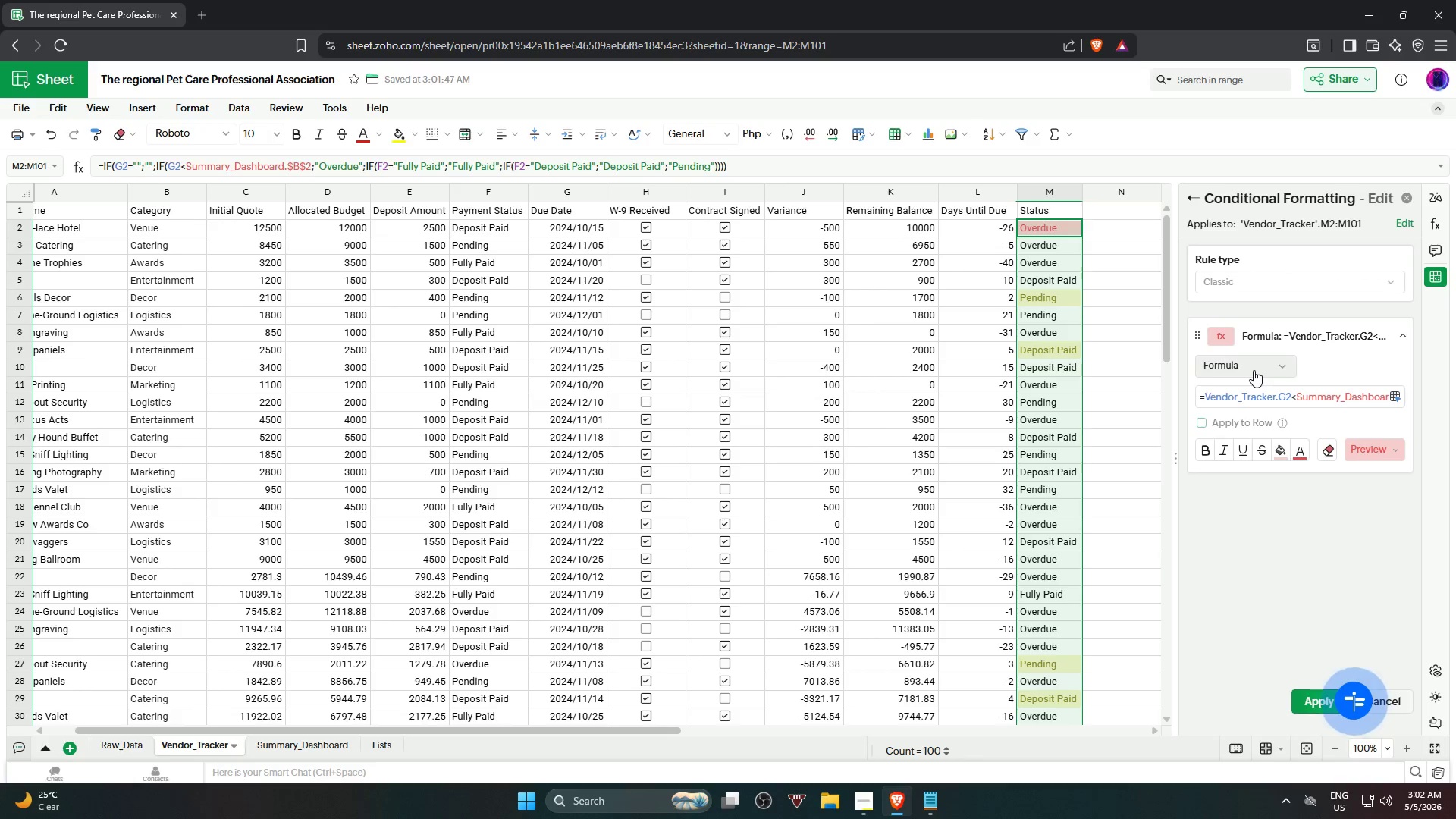 
left_click([1254, 370])
 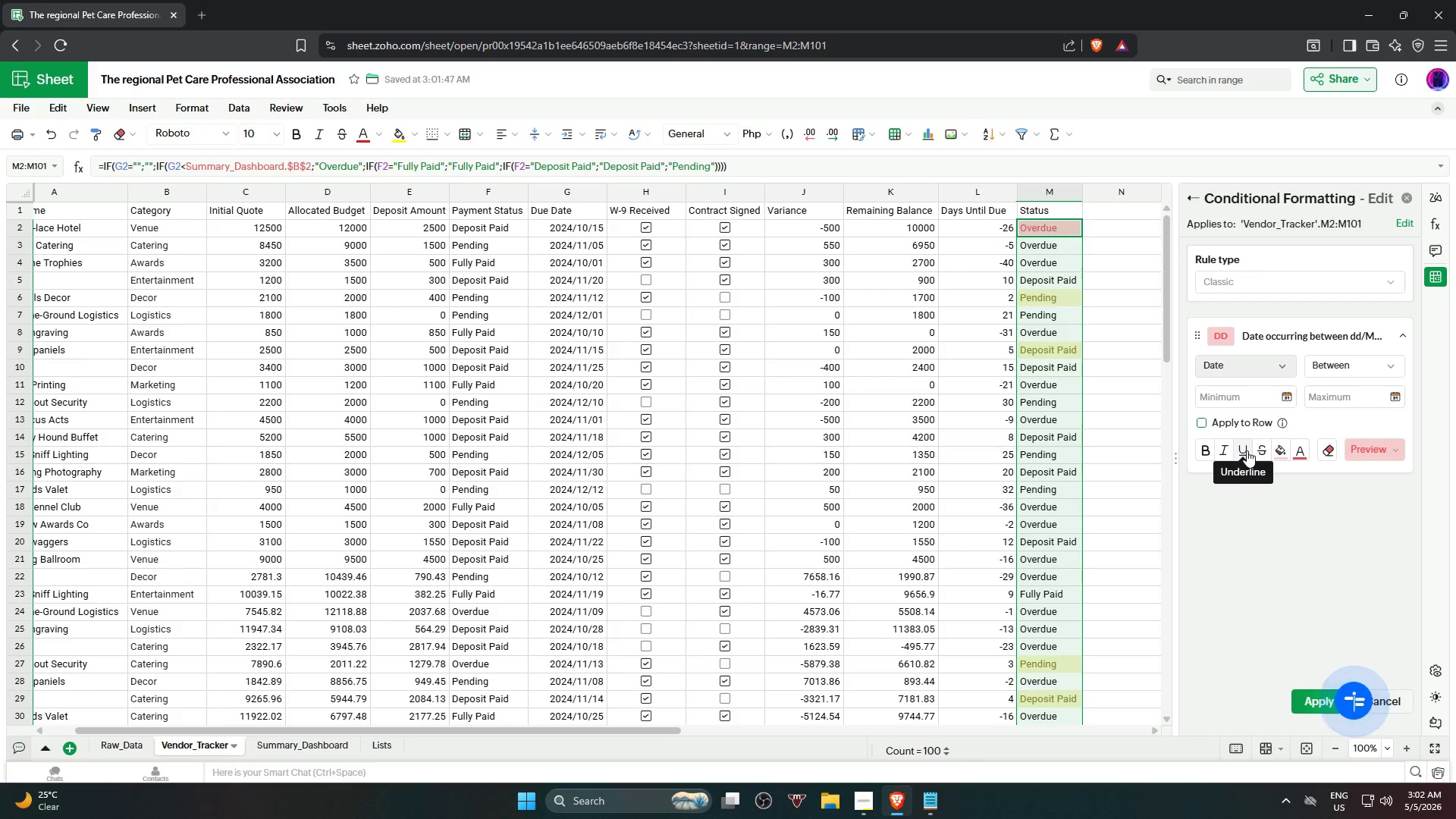 
wait(13.03)
 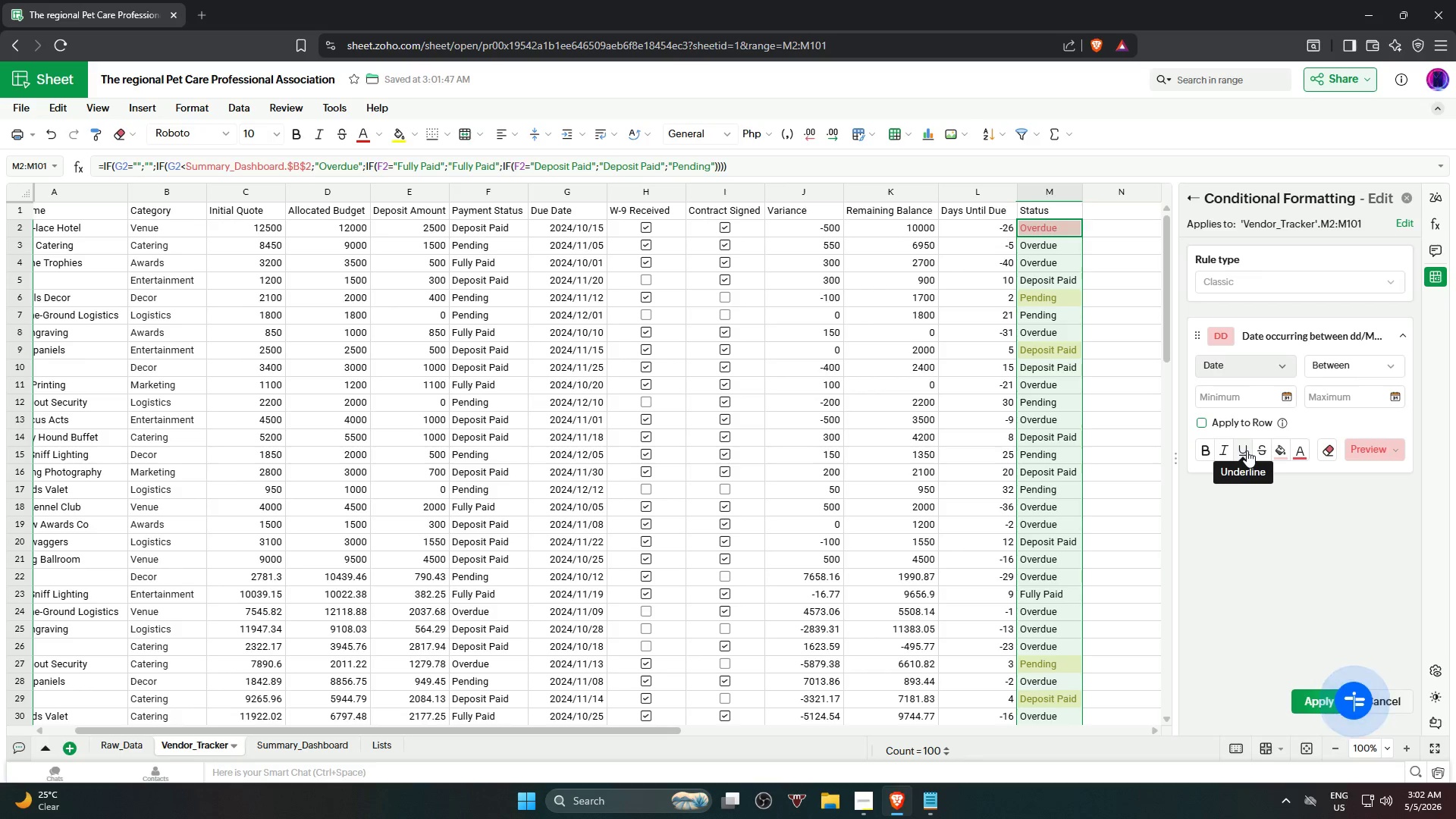 
left_click([1368, 332])
 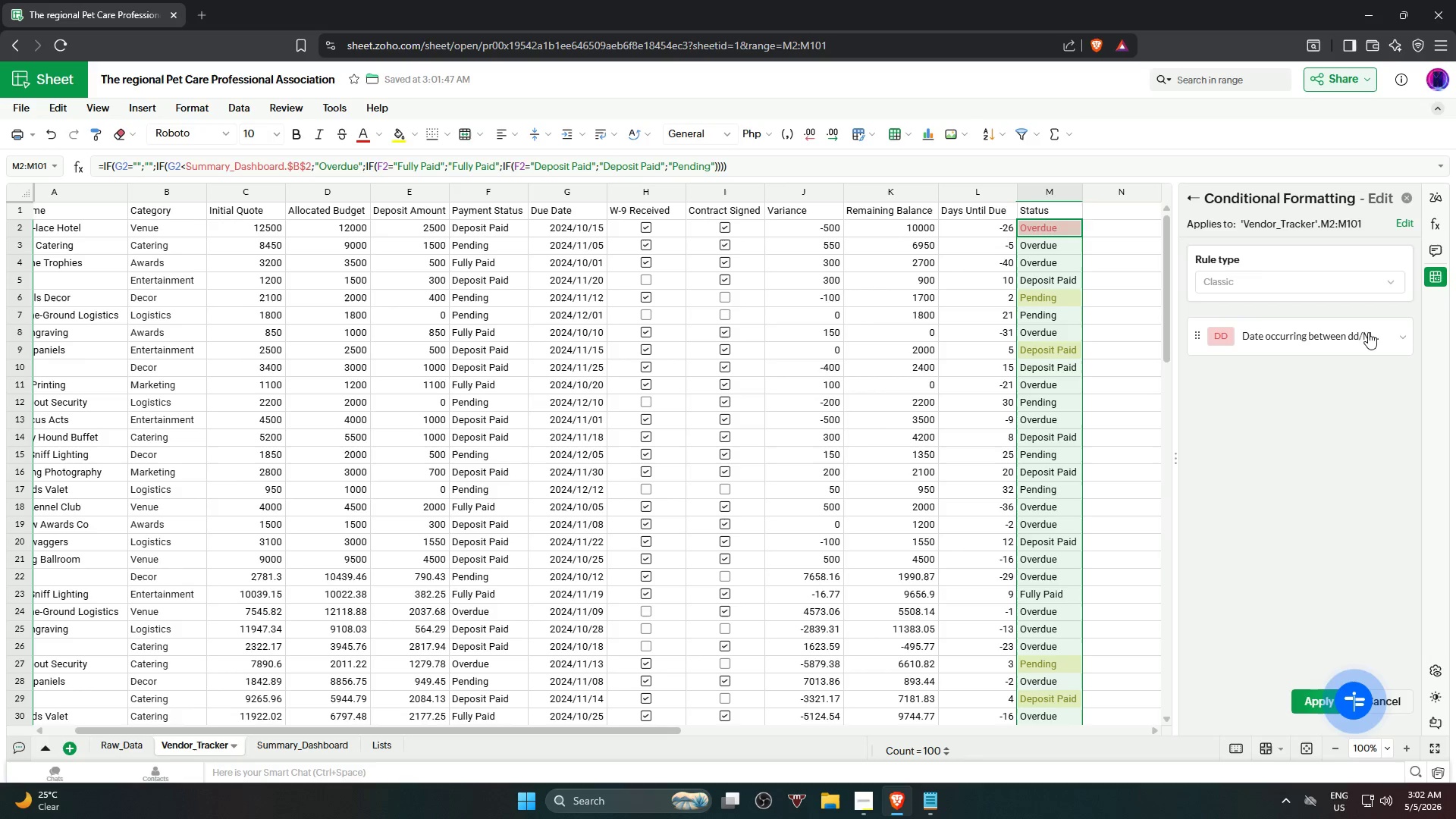 
left_click([1368, 332])
 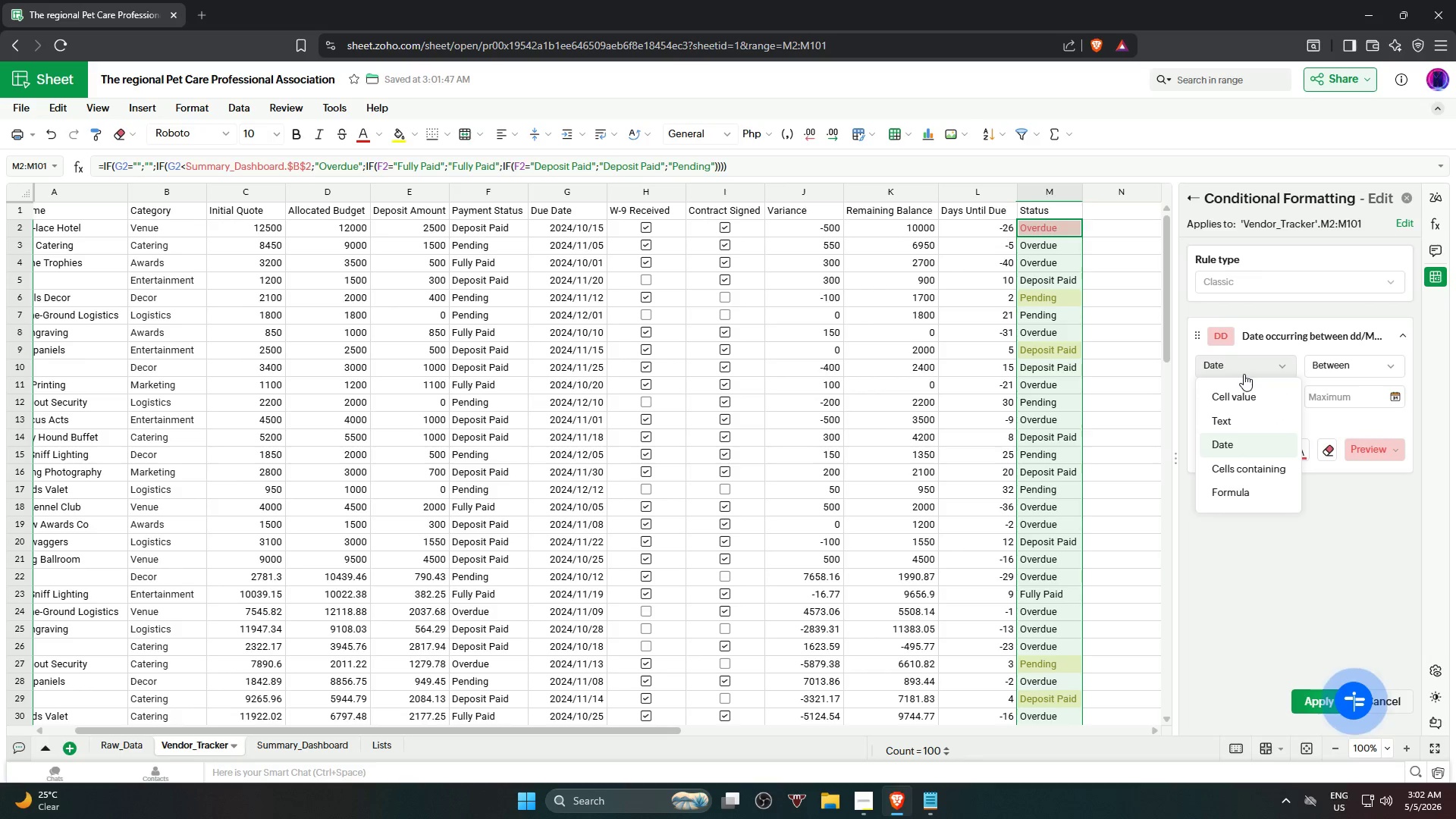 
left_click([1243, 493])
 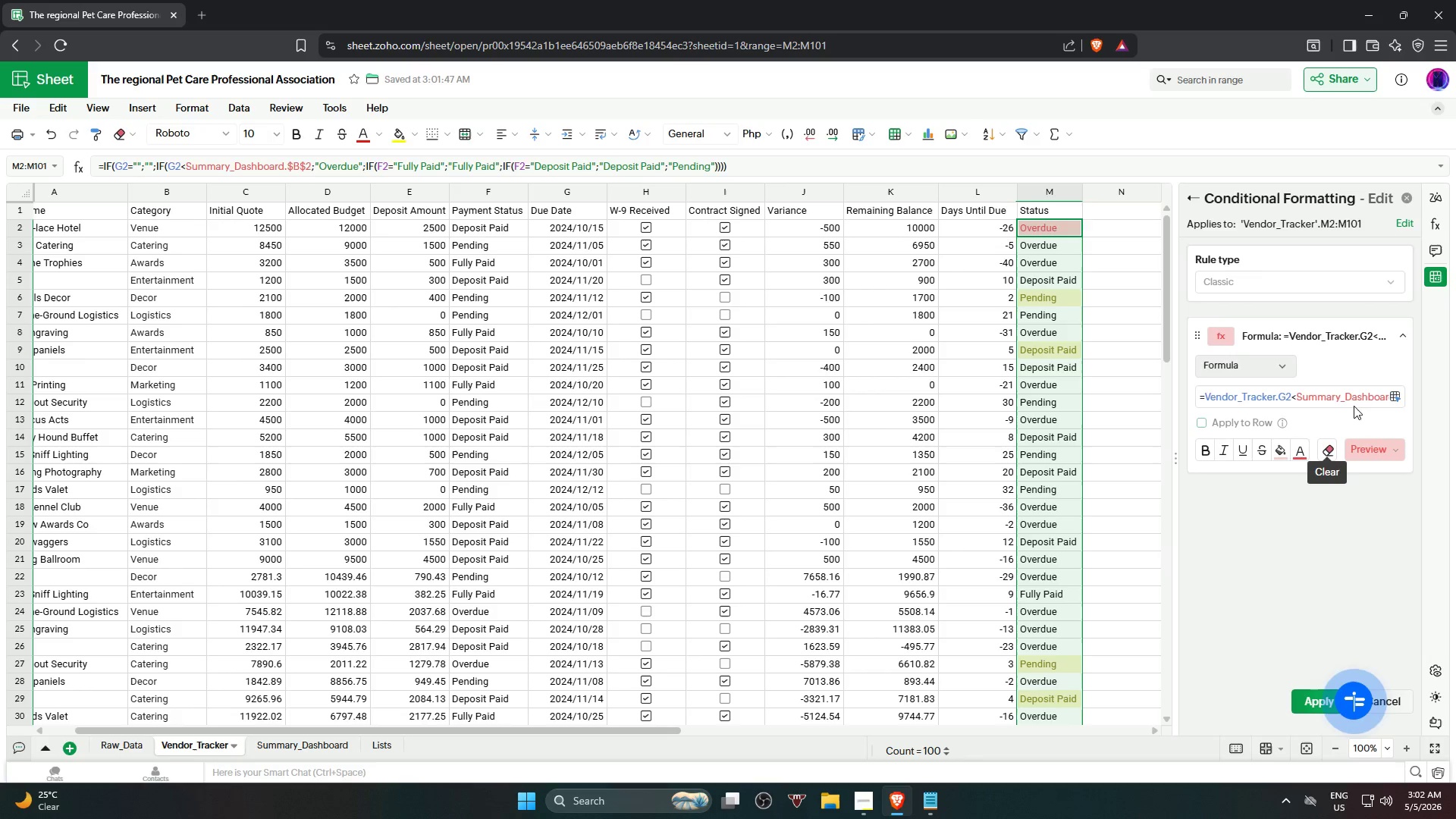 
left_click([1354, 403])
 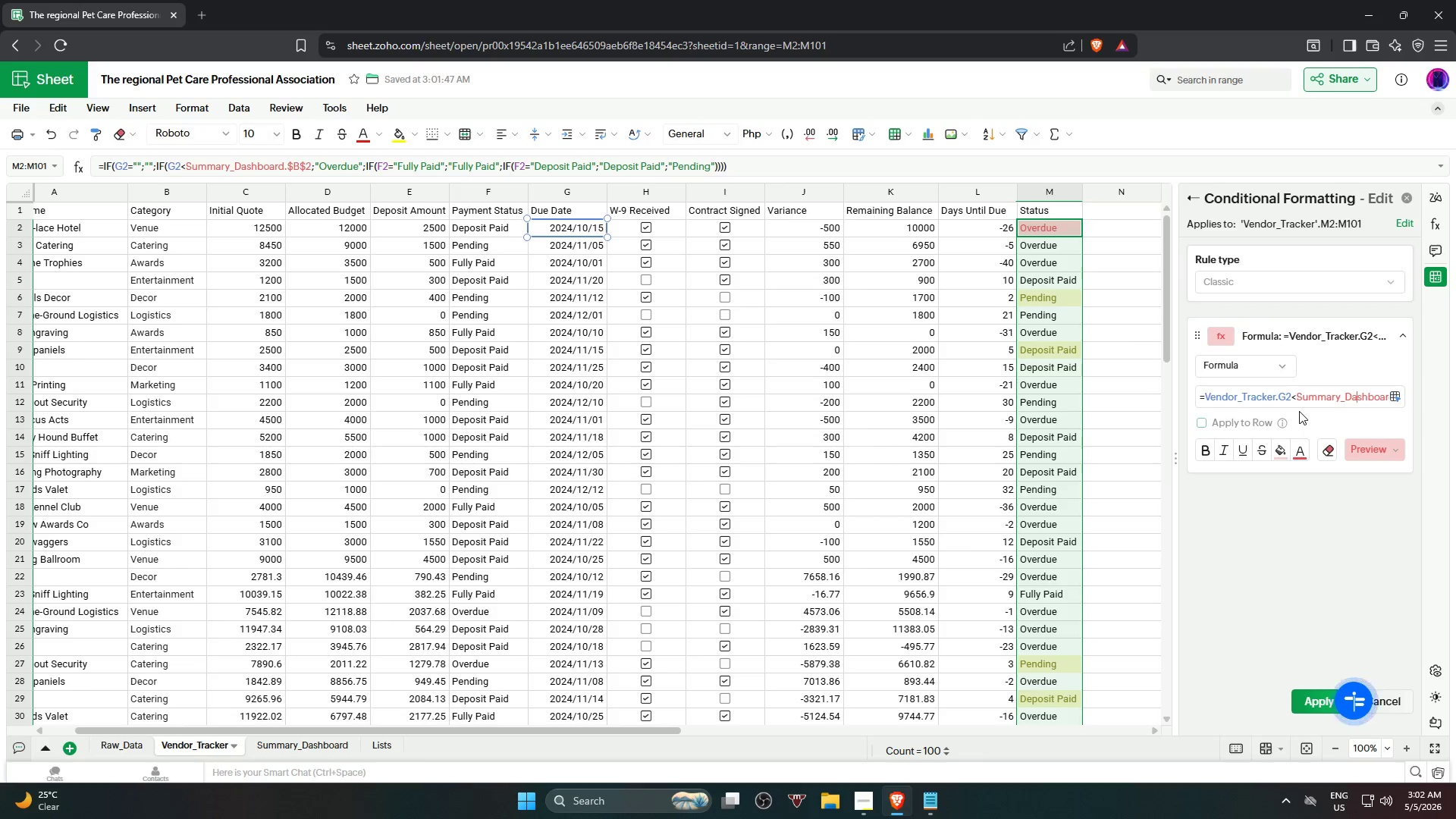 
wait(6.34)
 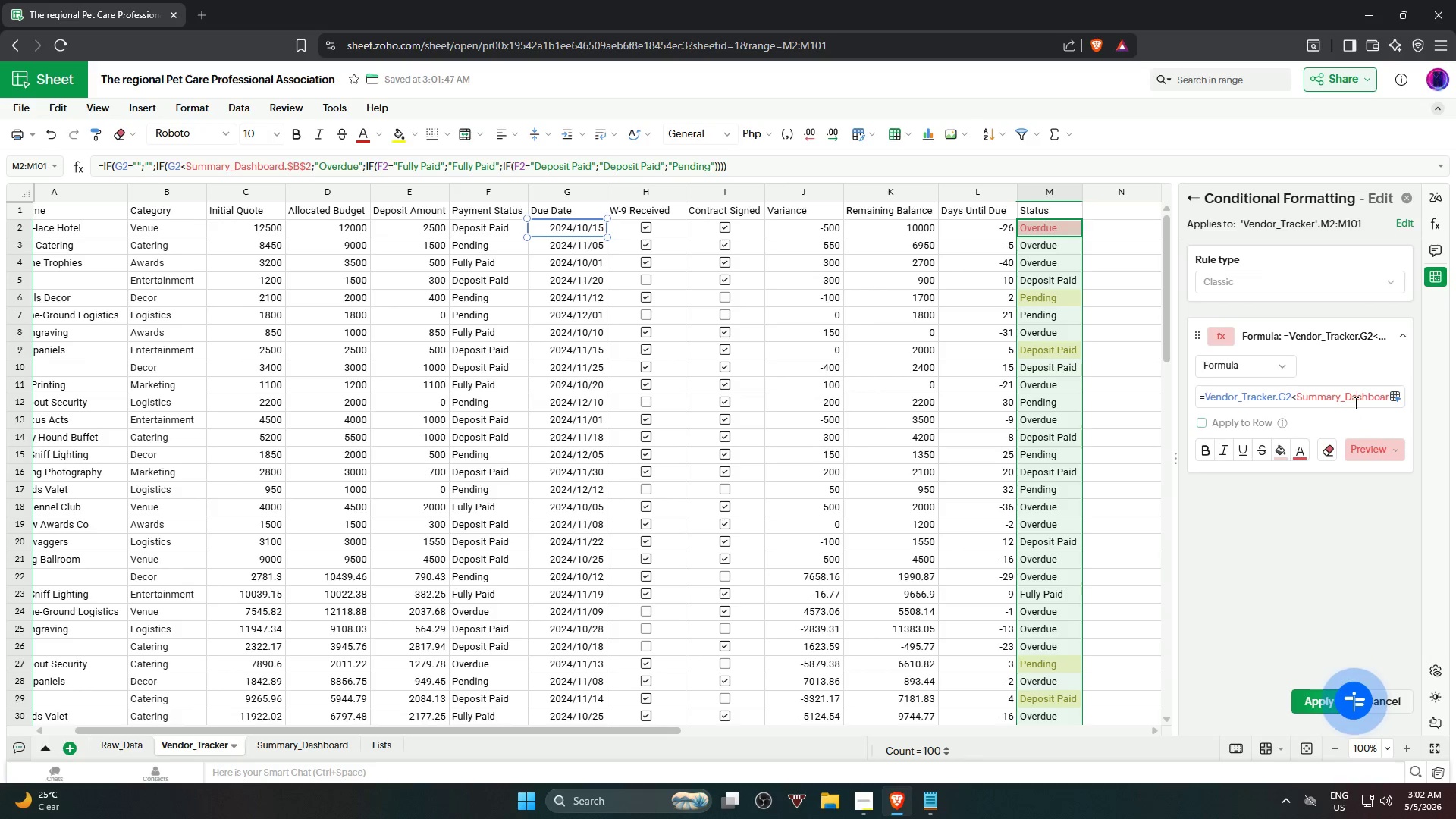 
hold_key(key=ArrowRight, duration=1.22)
 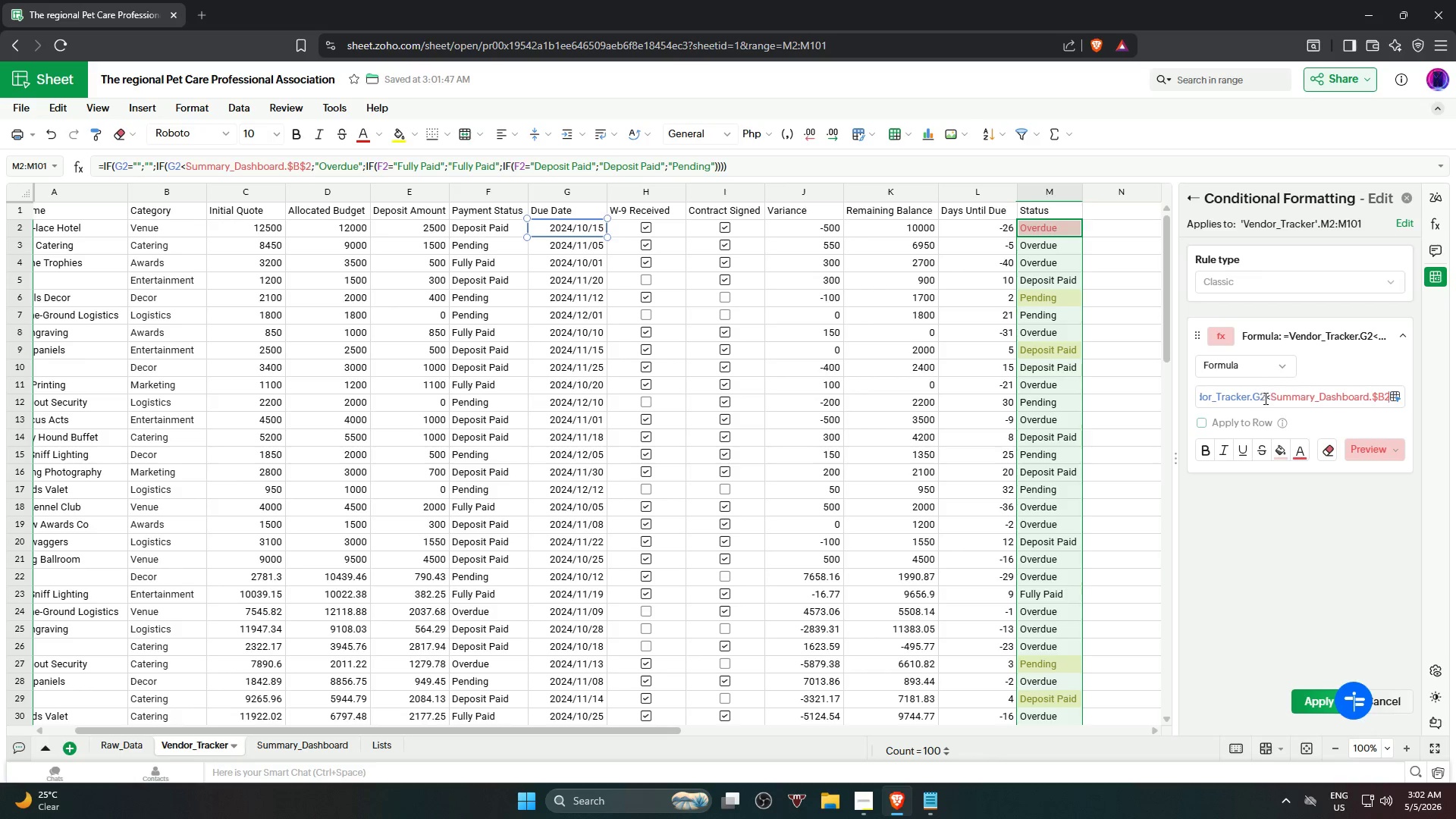 
left_click([1272, 397])
 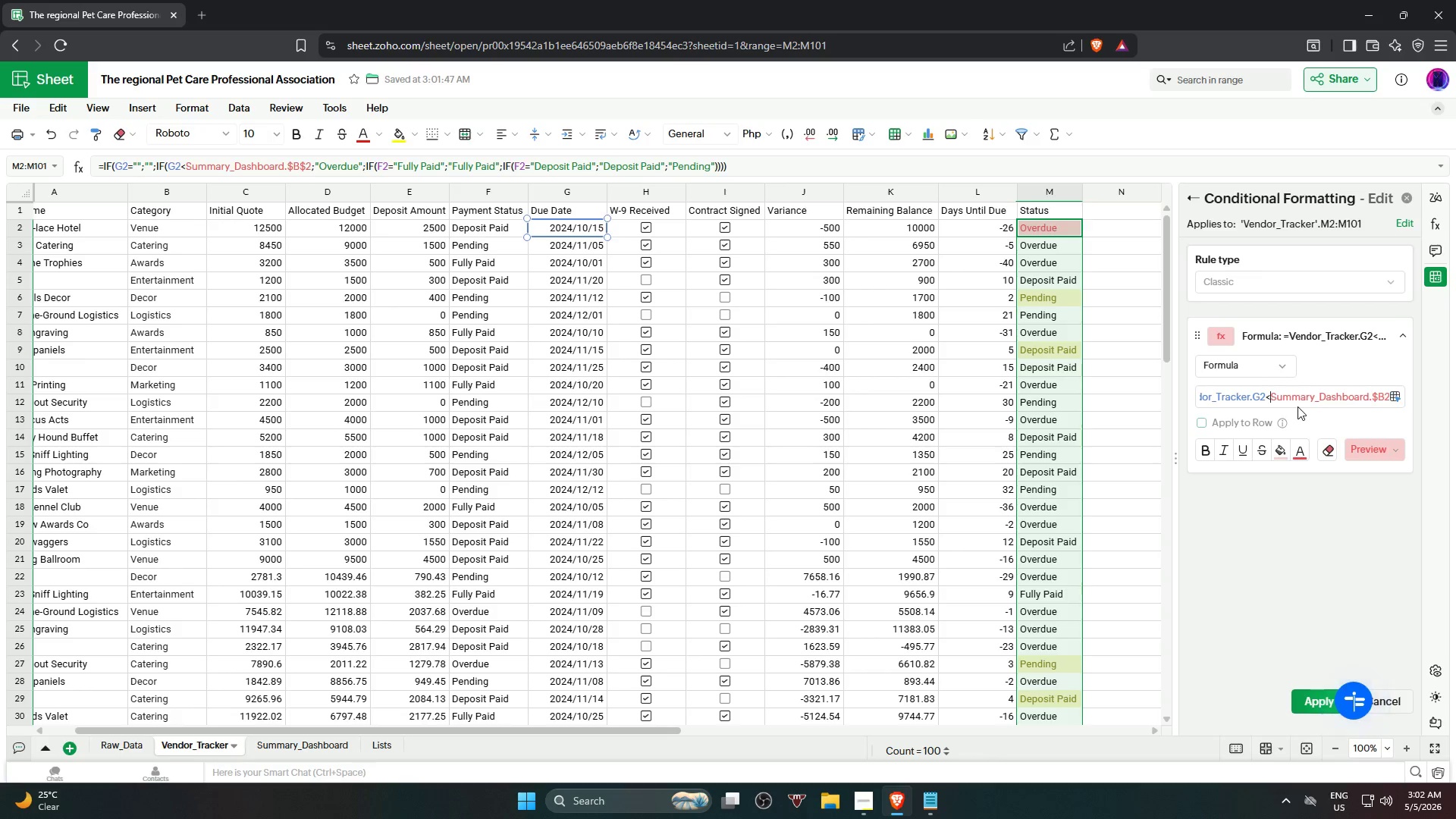 
key(Shift+Quote)
 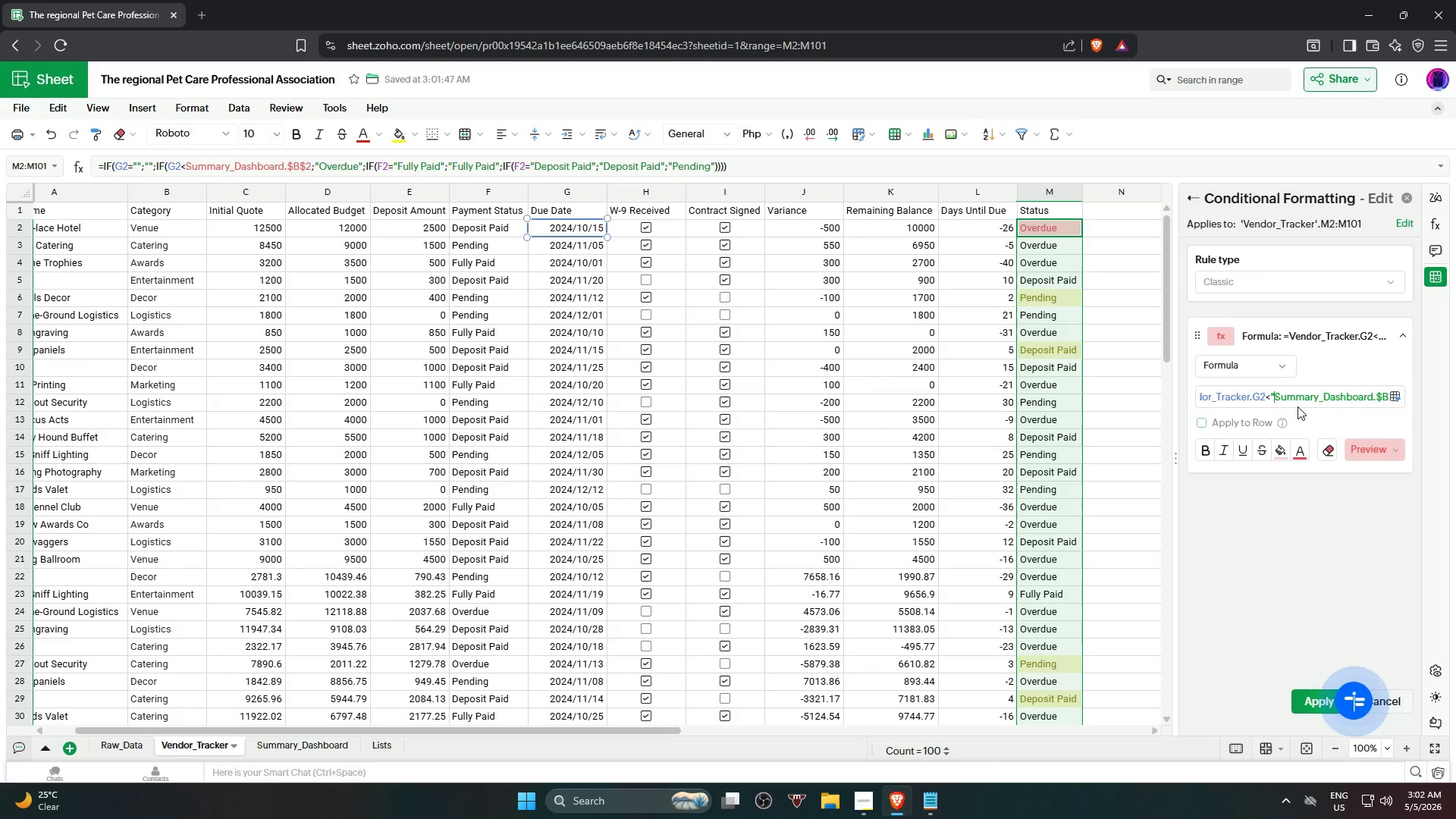 
key(Shift+ShiftRight)
 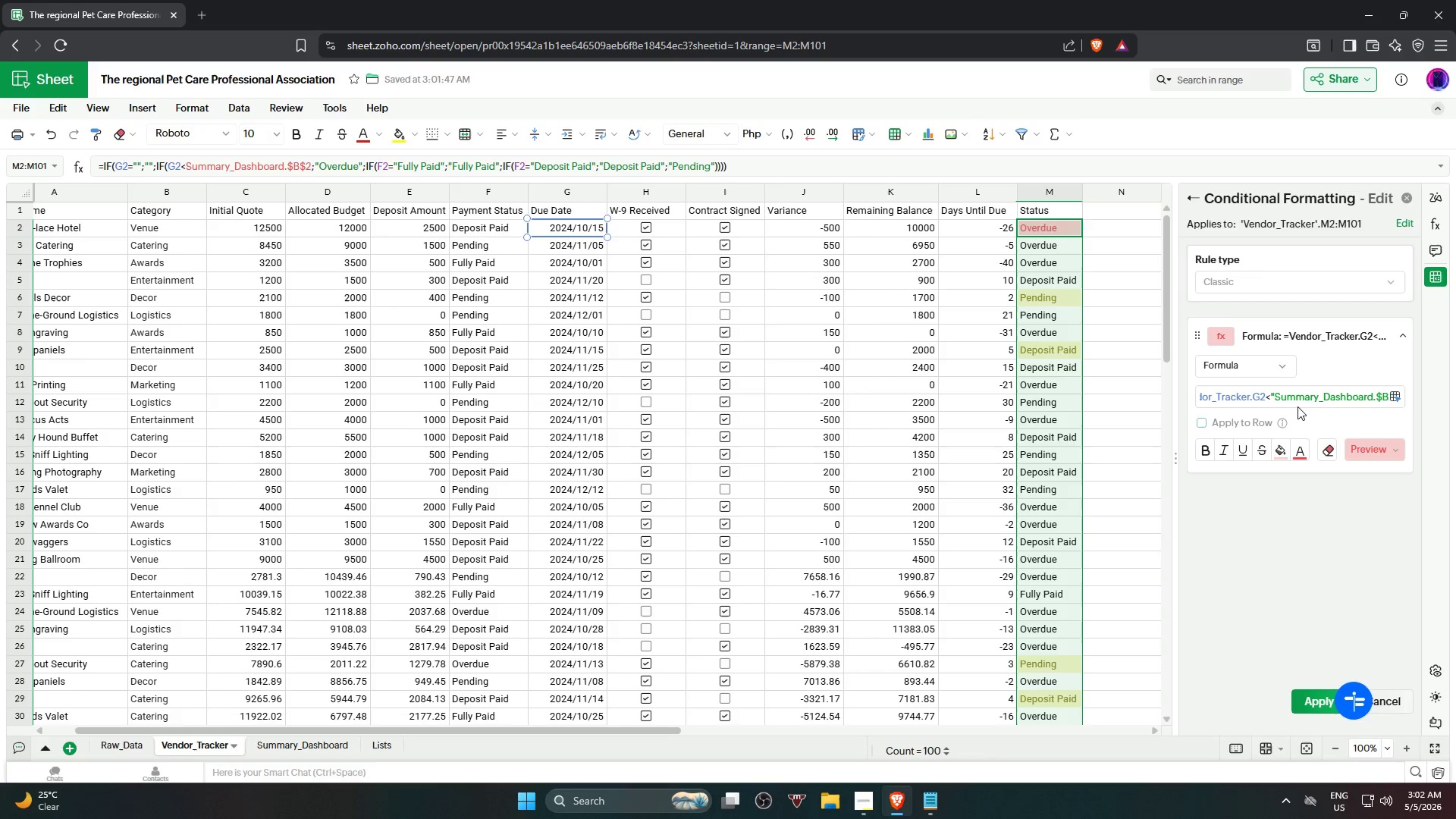 
key(Backspace)
 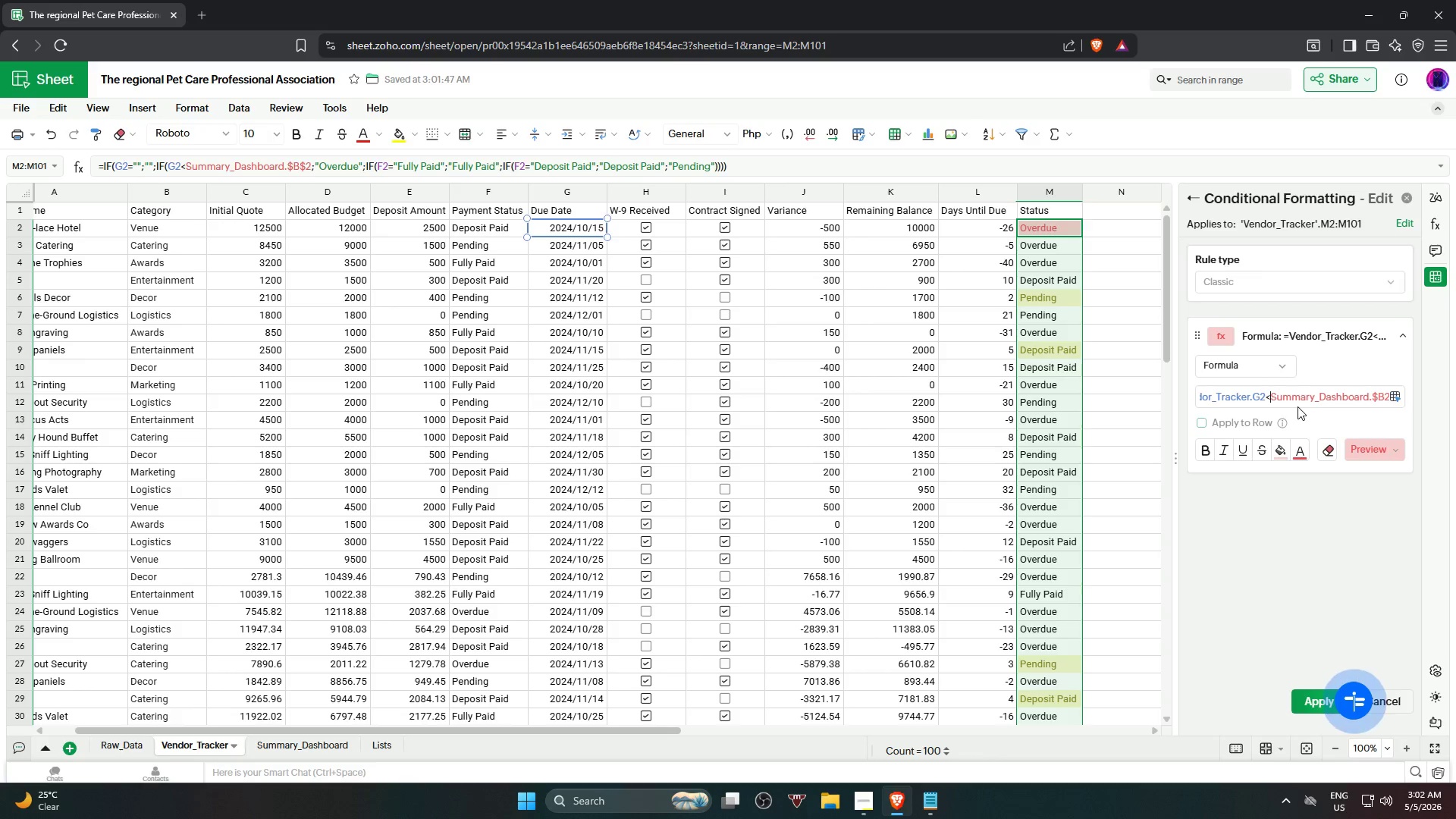 
hold_key(key=ShiftRight, duration=0.67)
 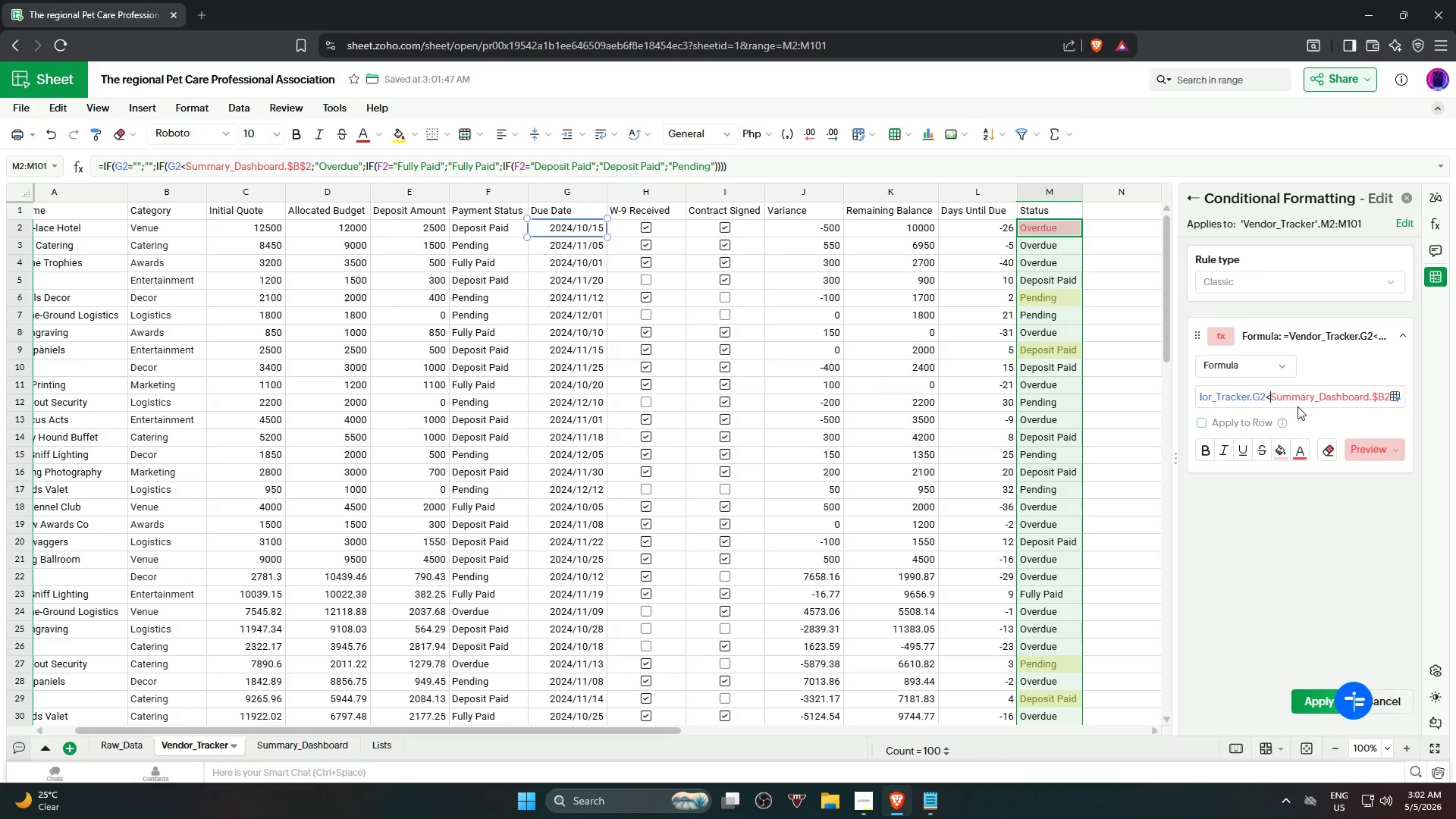 
key(Quote)
 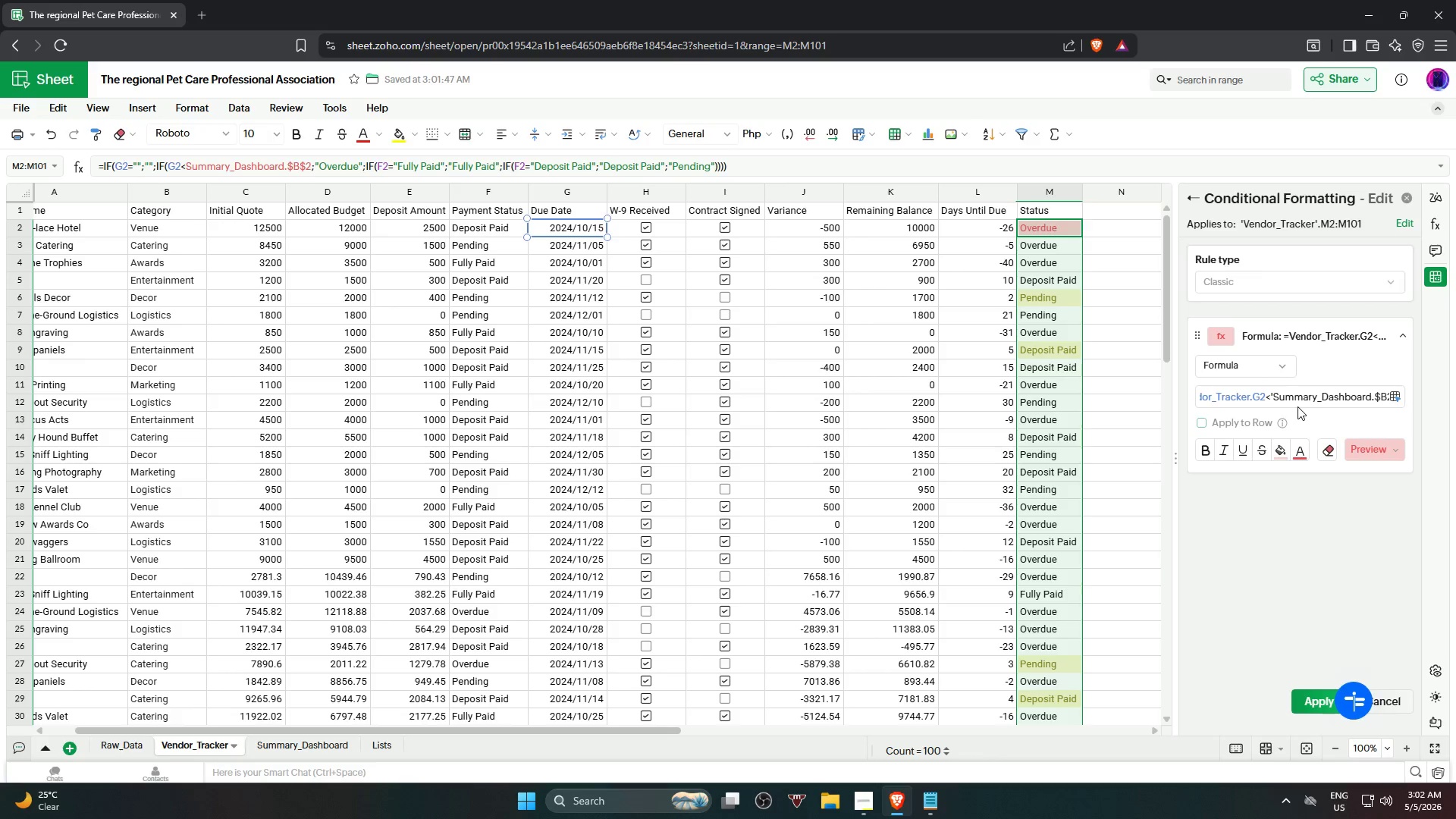 
key(Backspace)
 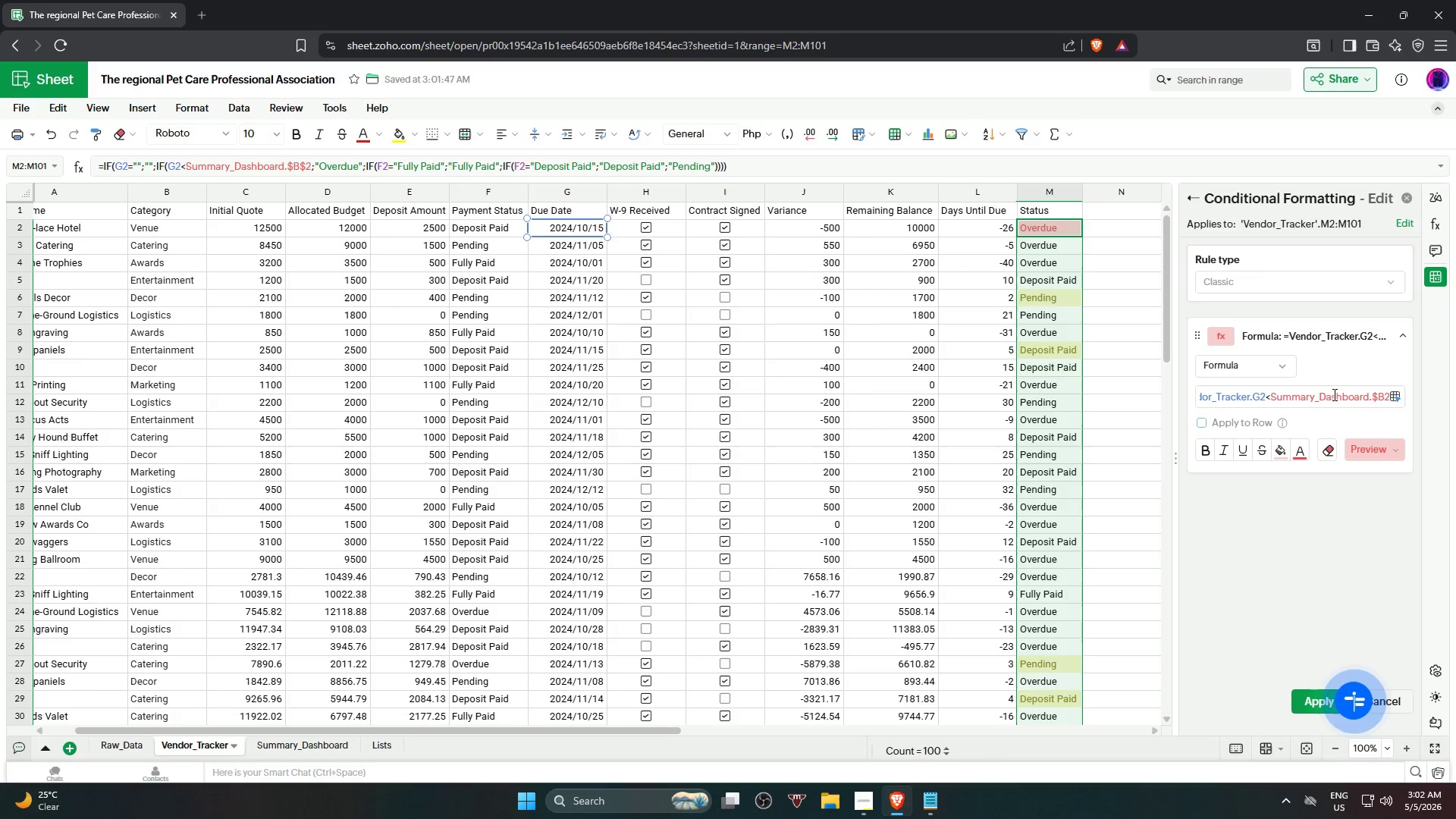 
hold_key(key=ArrowRight, duration=1.51)
 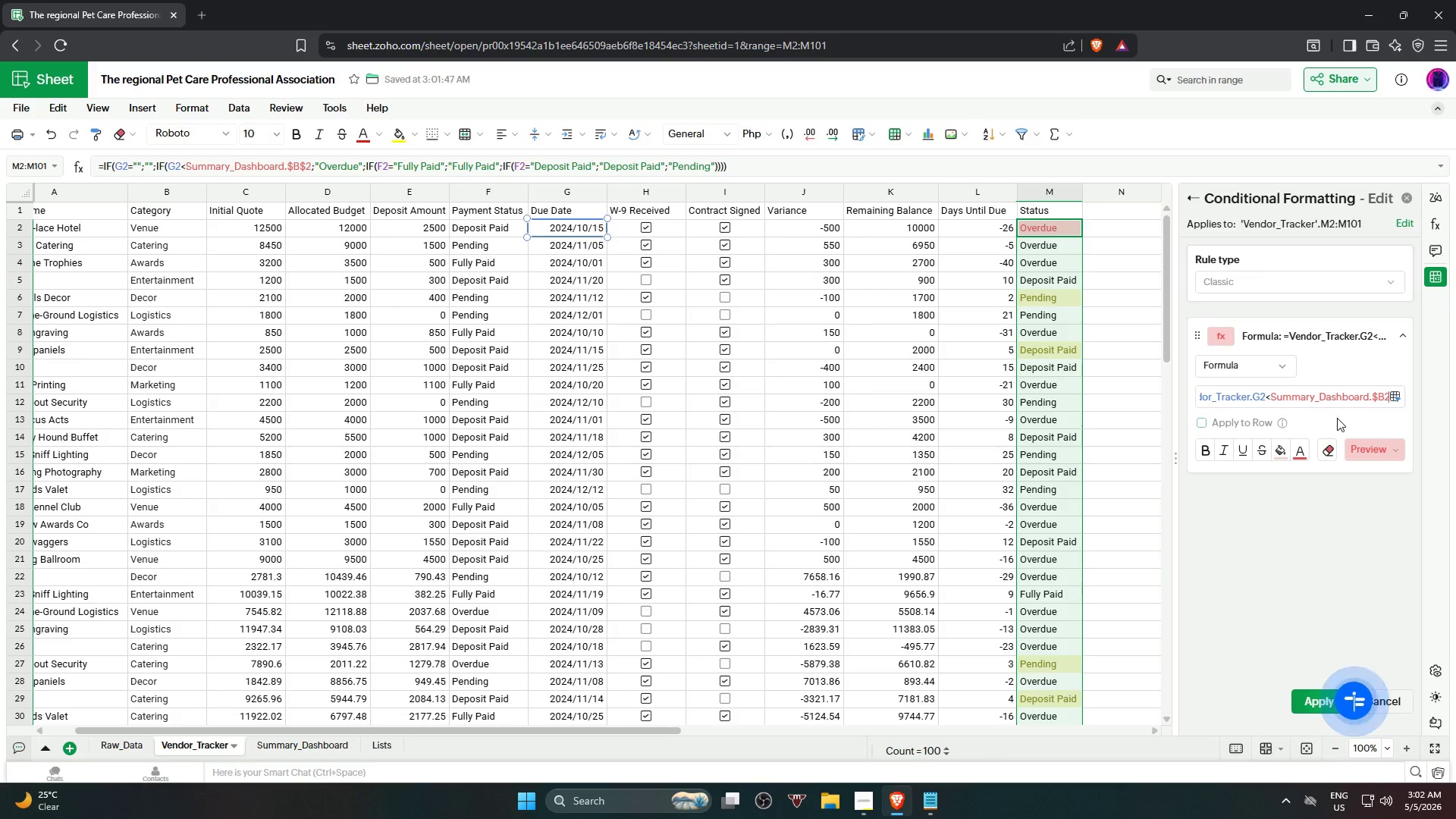 
key(ArrowRight)
 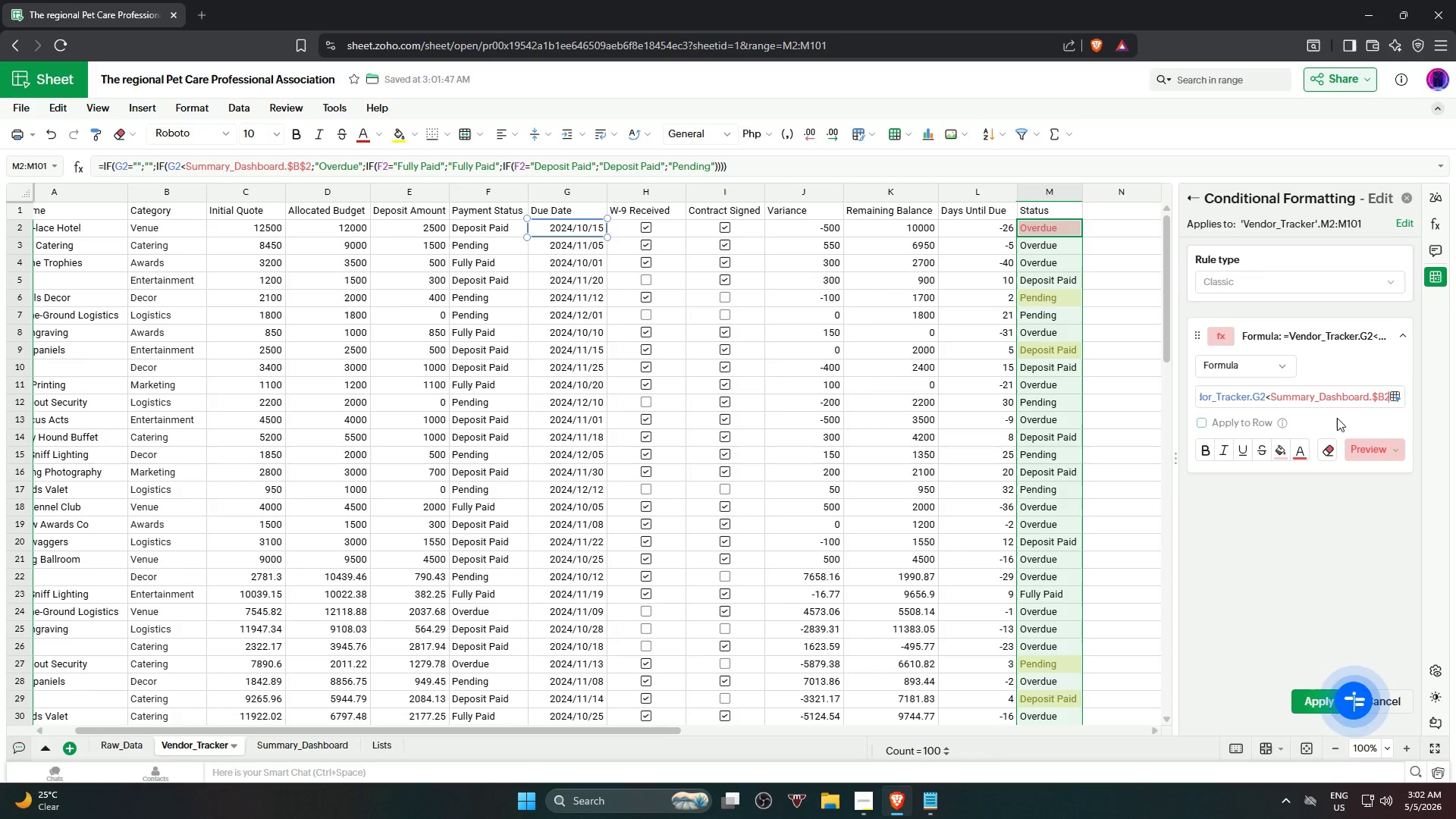 
key(ArrowRight)
 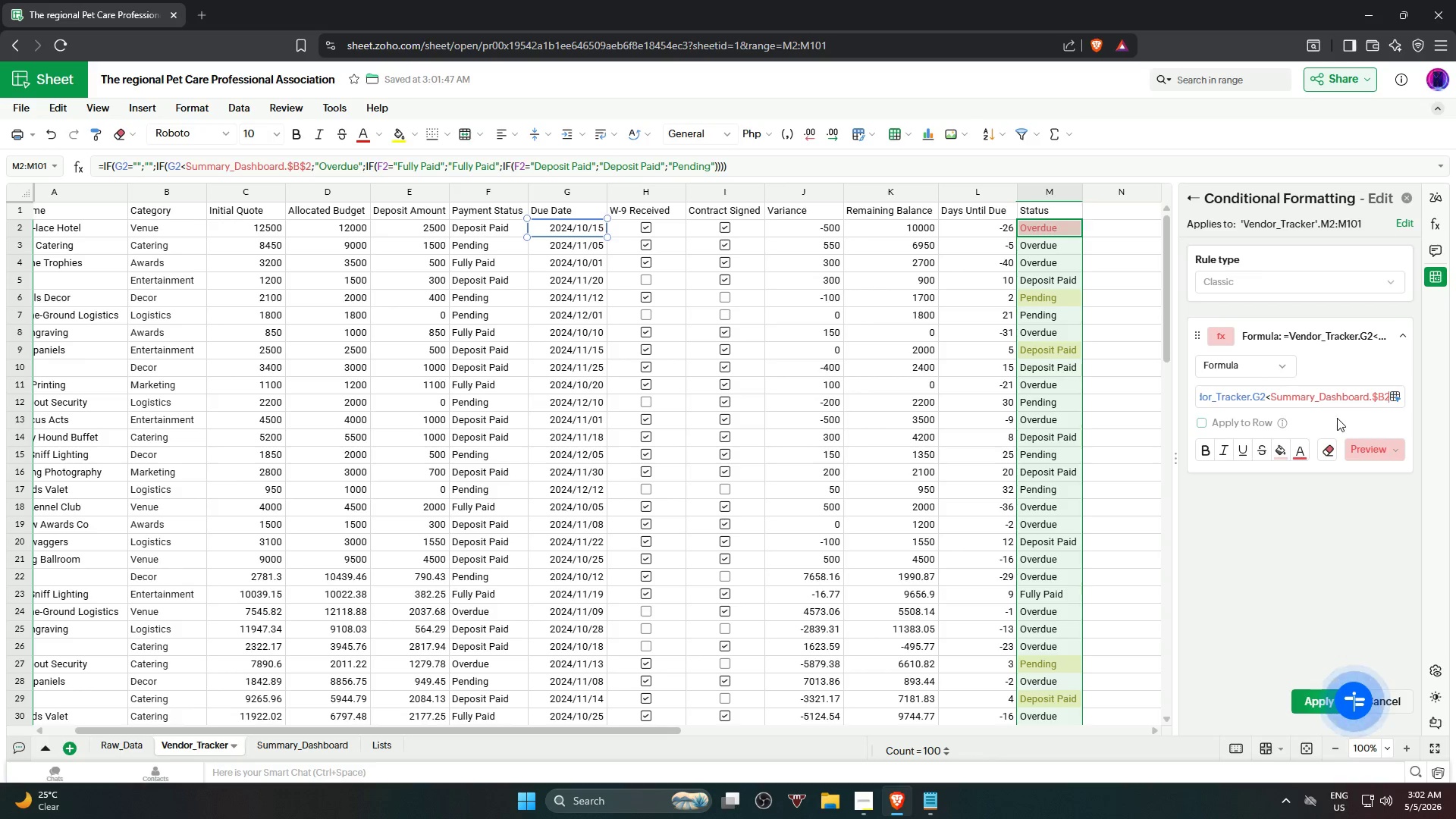 
key(ArrowLeft)
 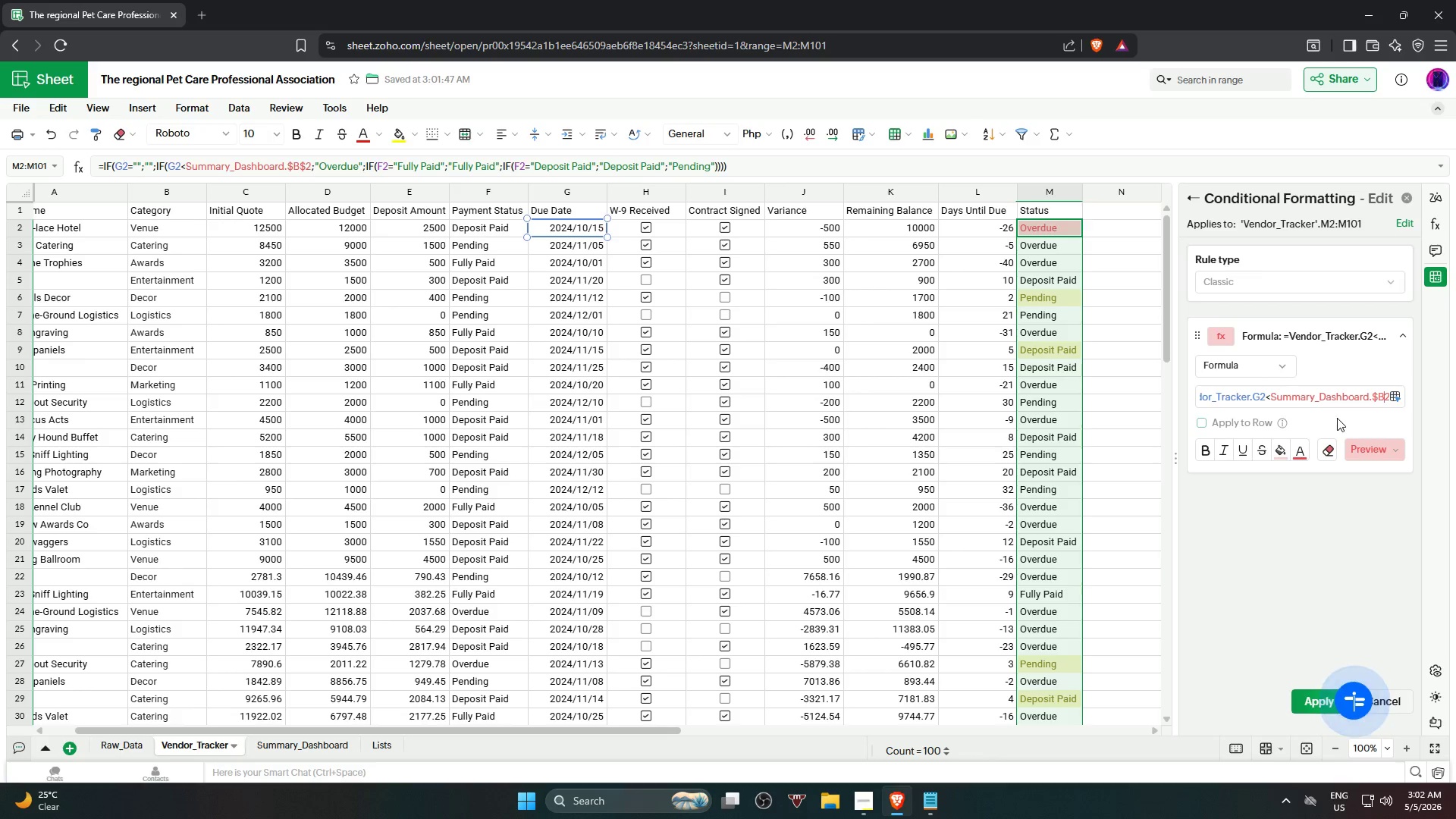 
key(ArrowLeft)
 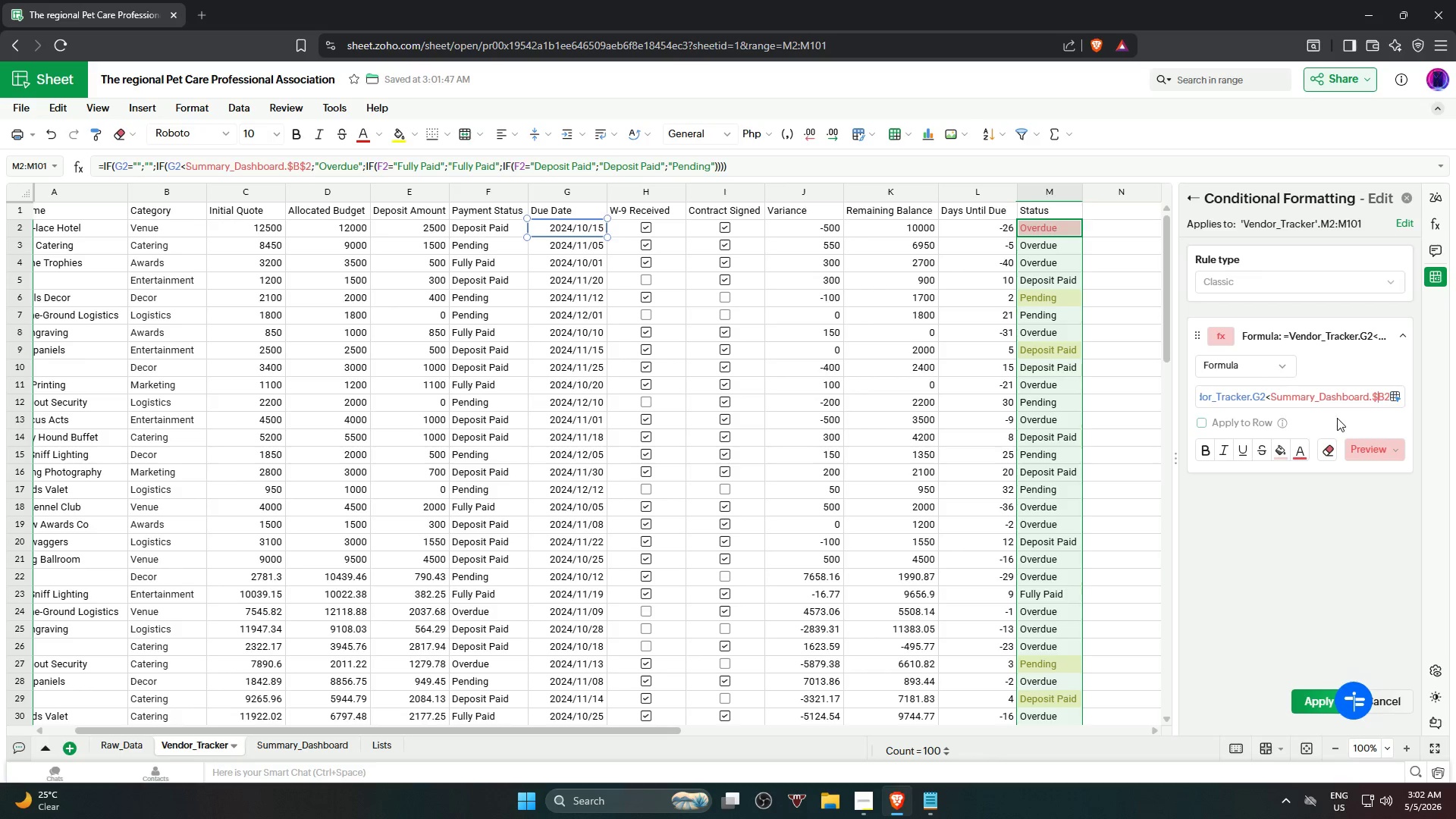 
key(ArrowRight)
 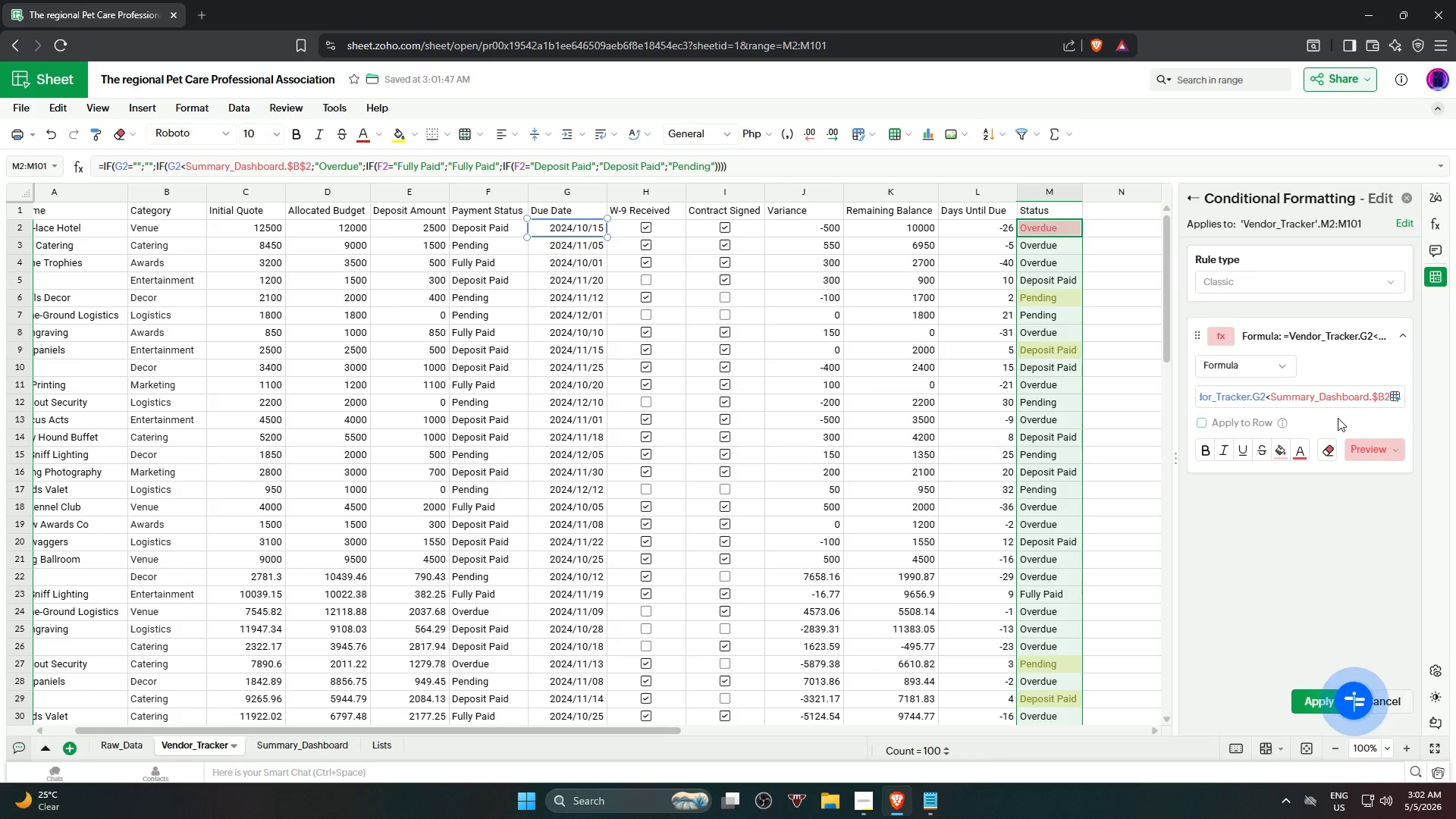 
key(Shift+4)
 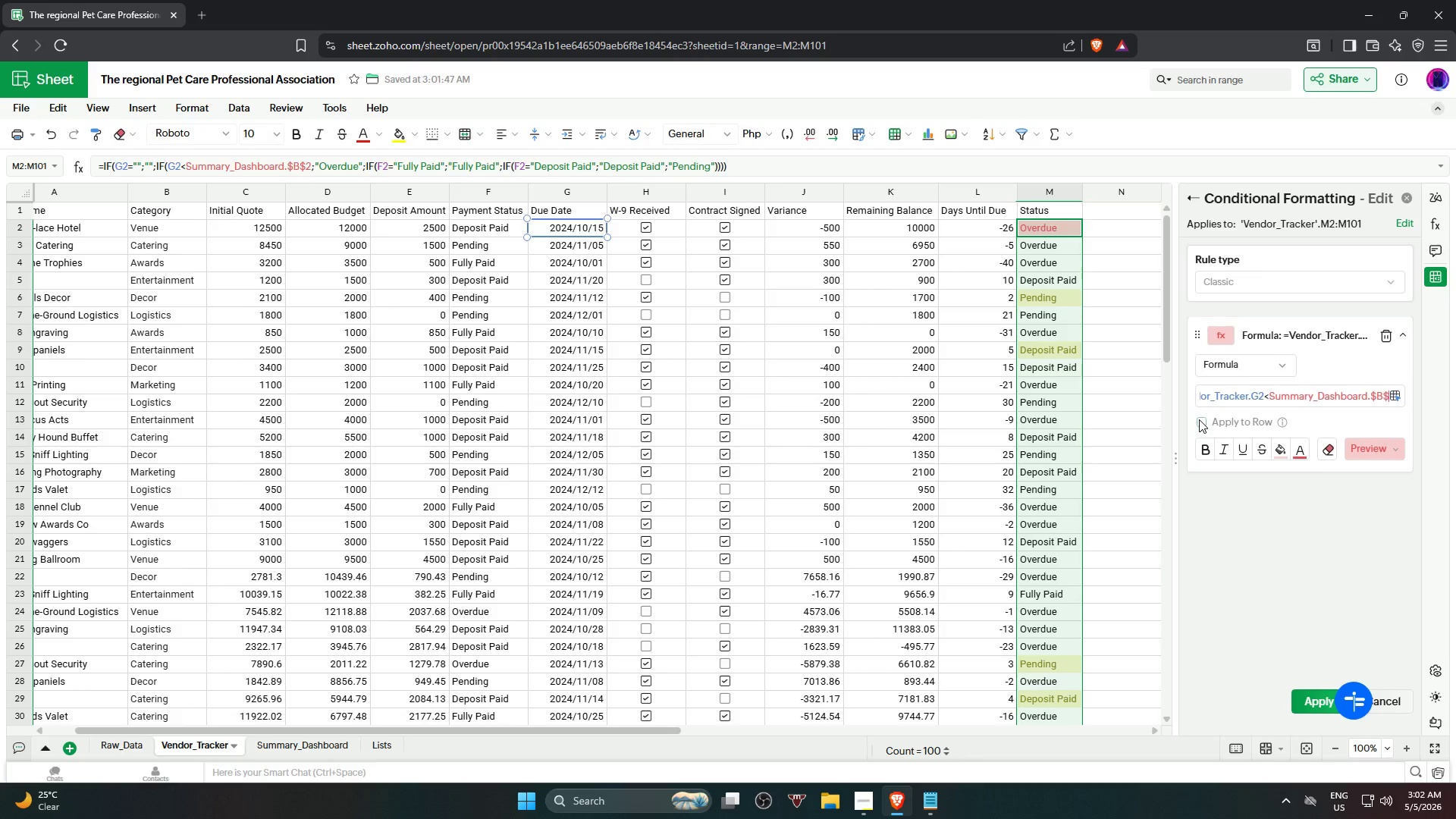 
wait(6.61)
 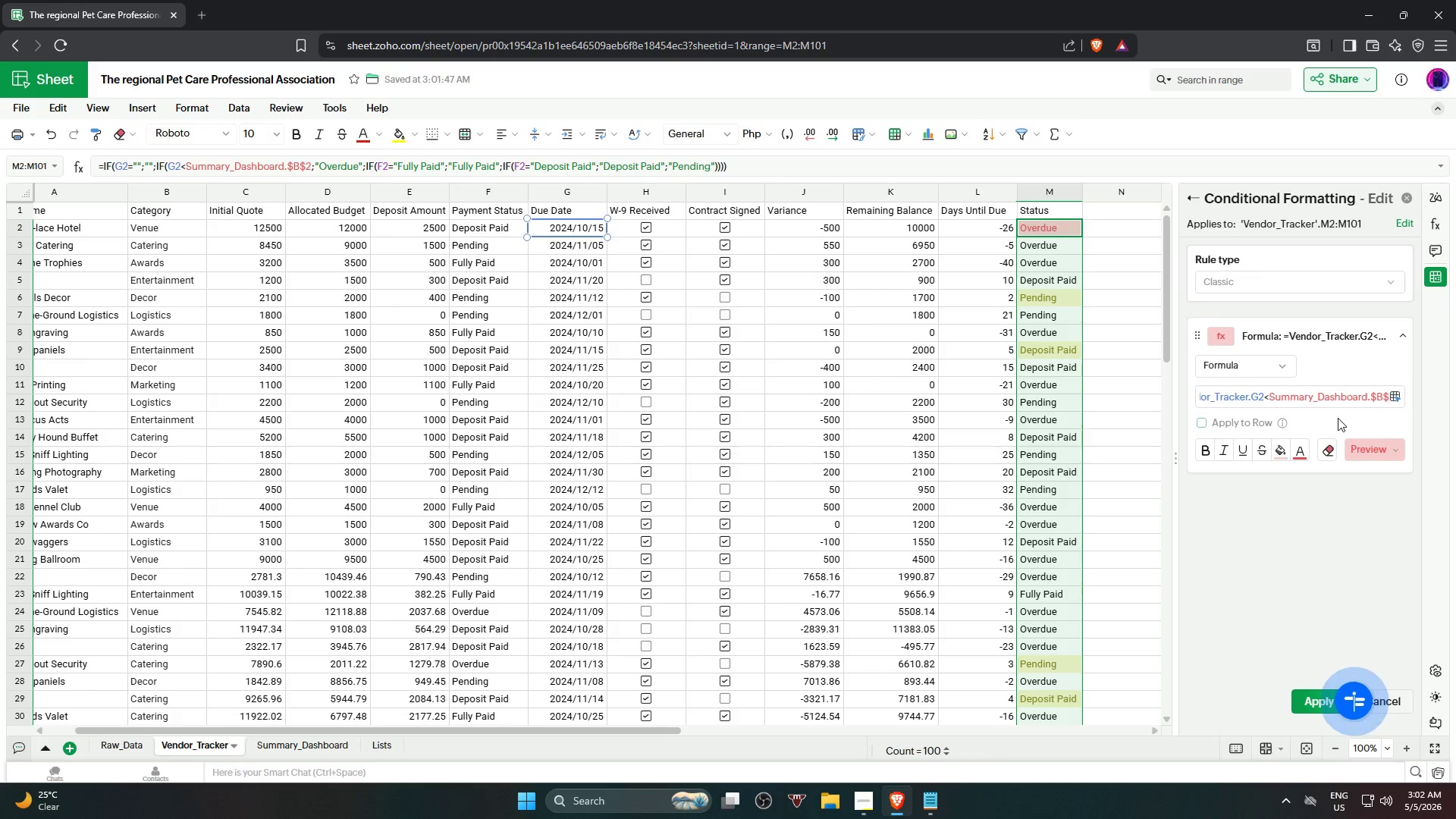 
double_click([1203, 422])
 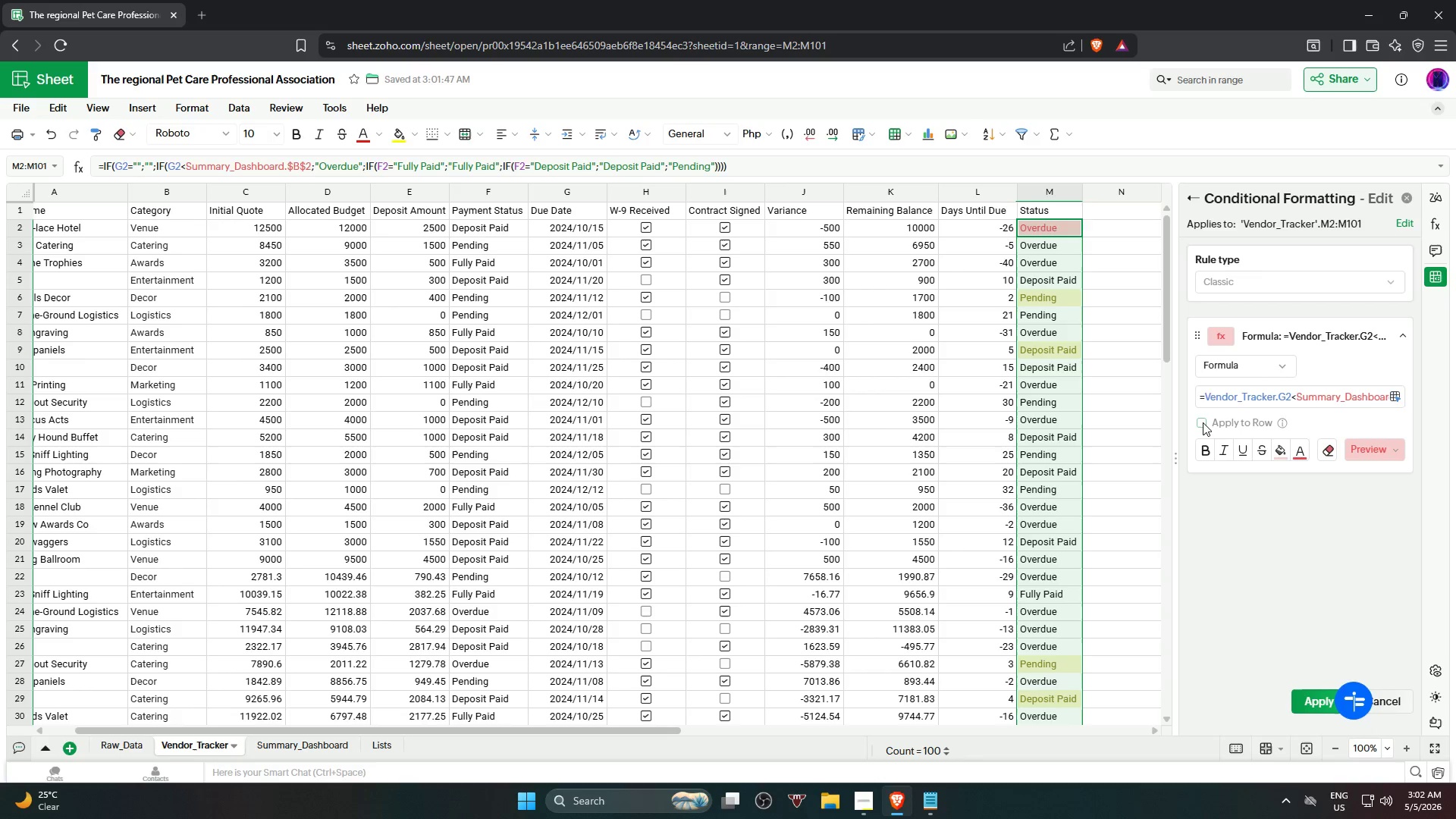 
triple_click([1203, 422])
 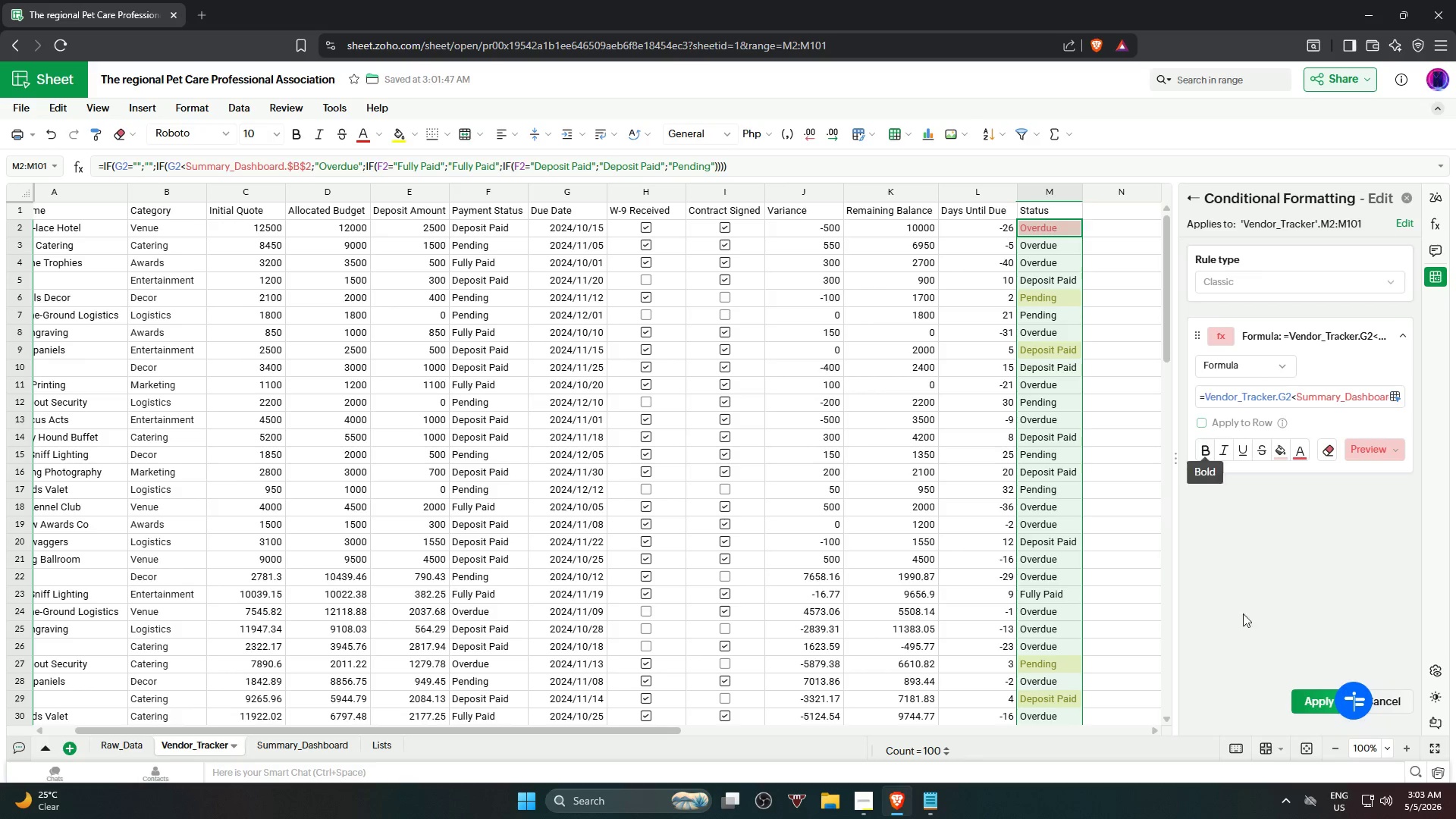 
left_click([1310, 698])
 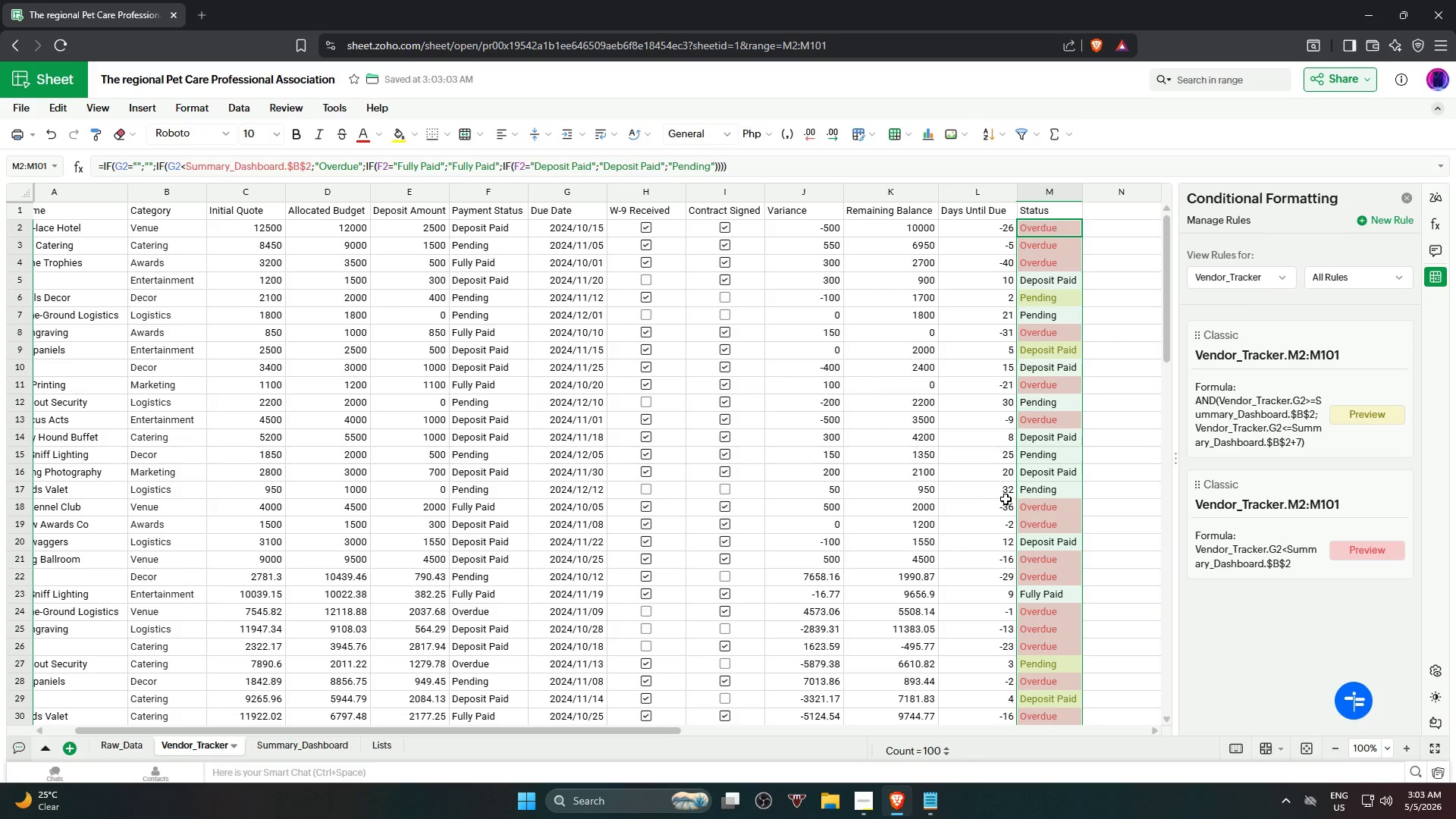 
wait(5.02)
 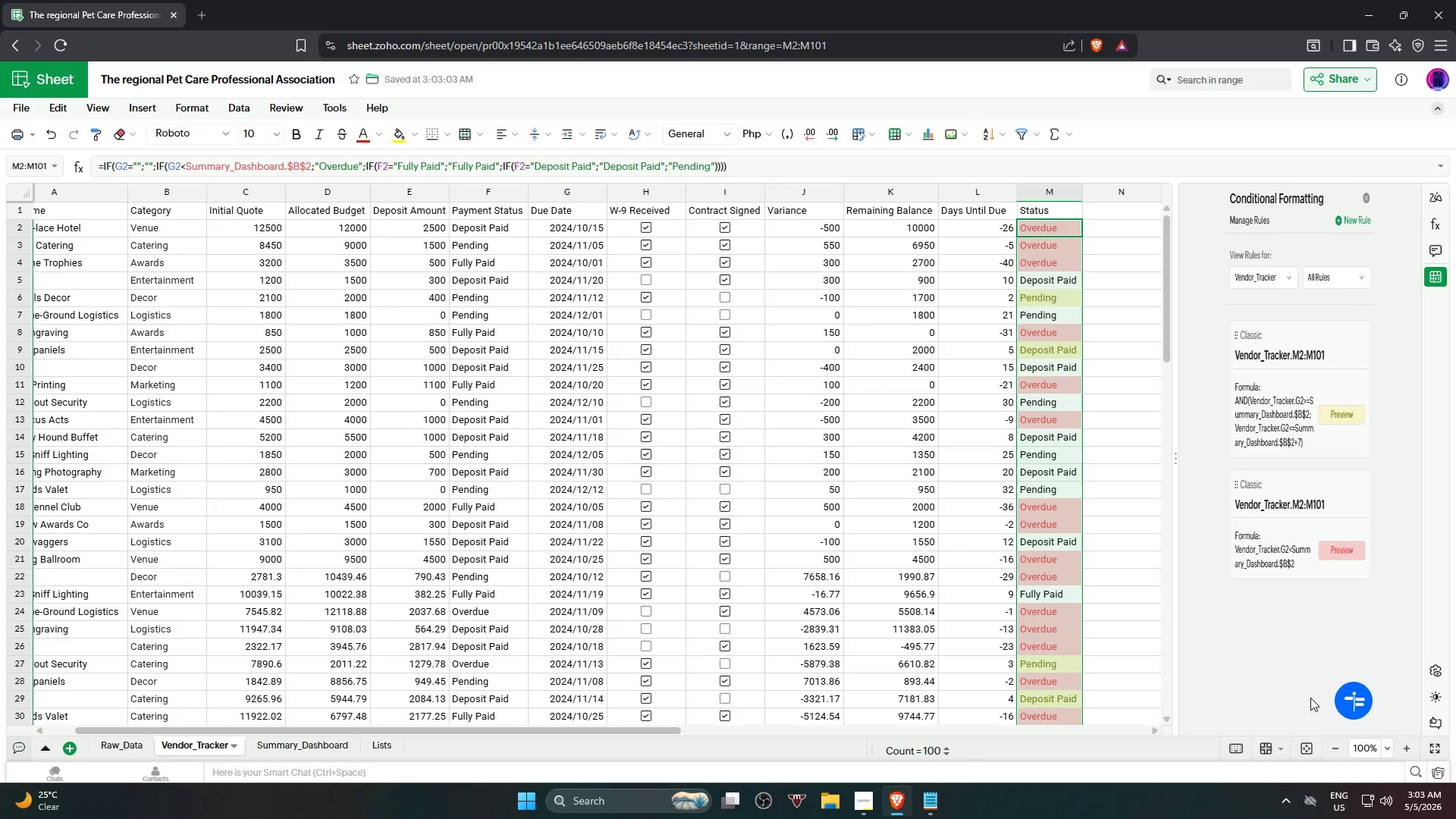 
scroll: coordinate [1012, 506], scroll_direction: down, amount: 18.0
 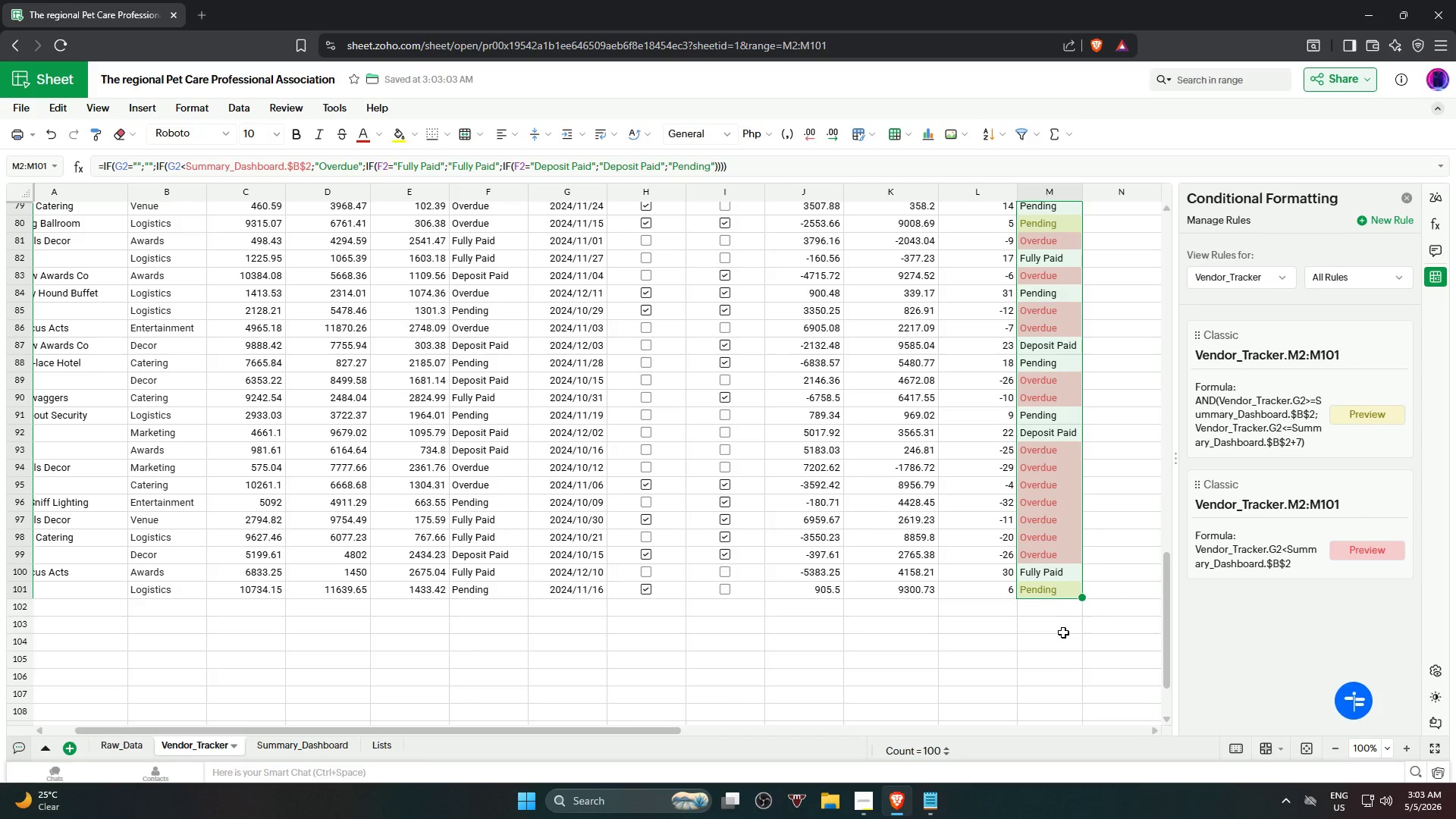 
scroll: coordinate [1127, 631], scroll_direction: up, amount: 11.0
 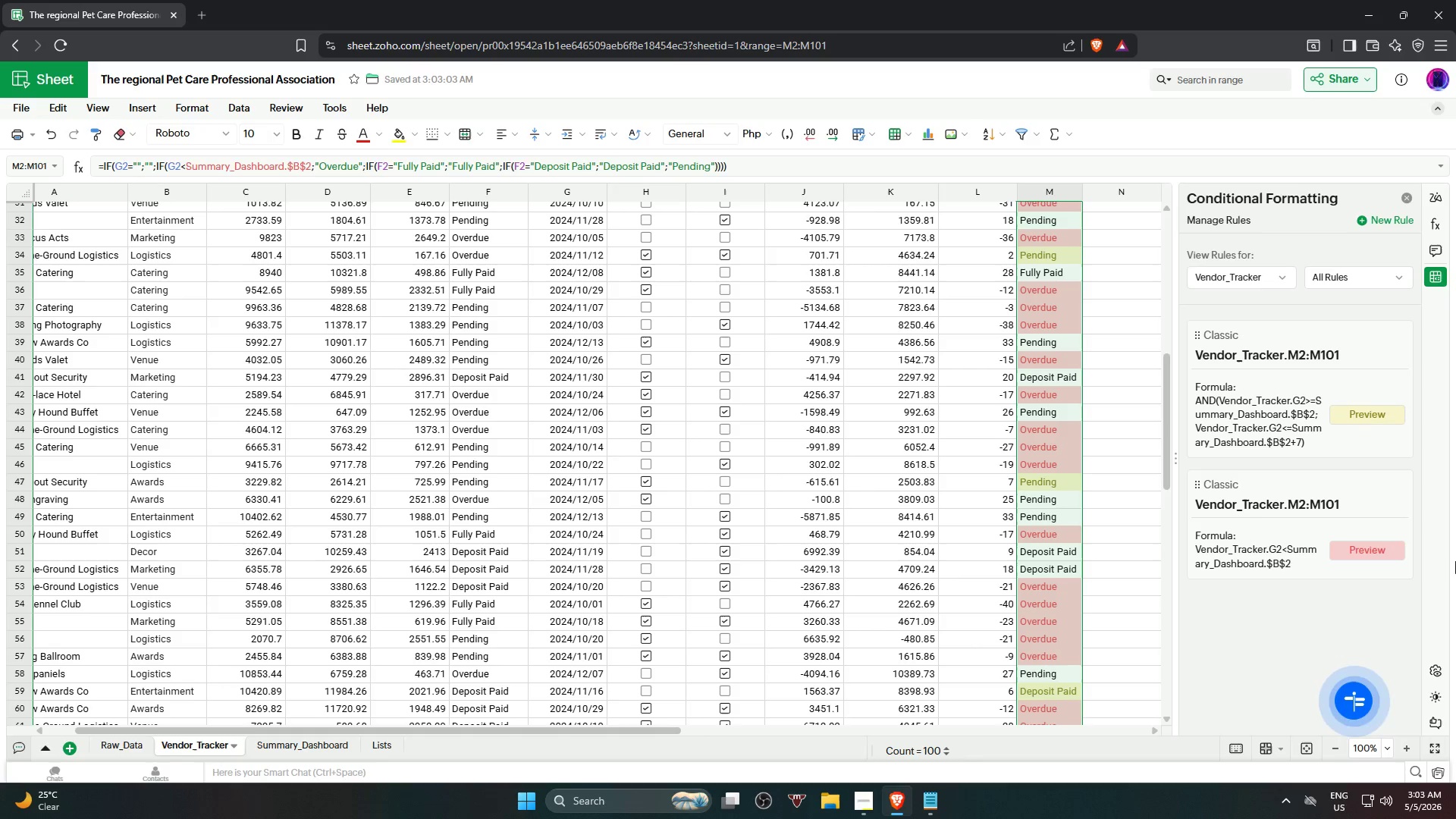 
wait(19.53)
 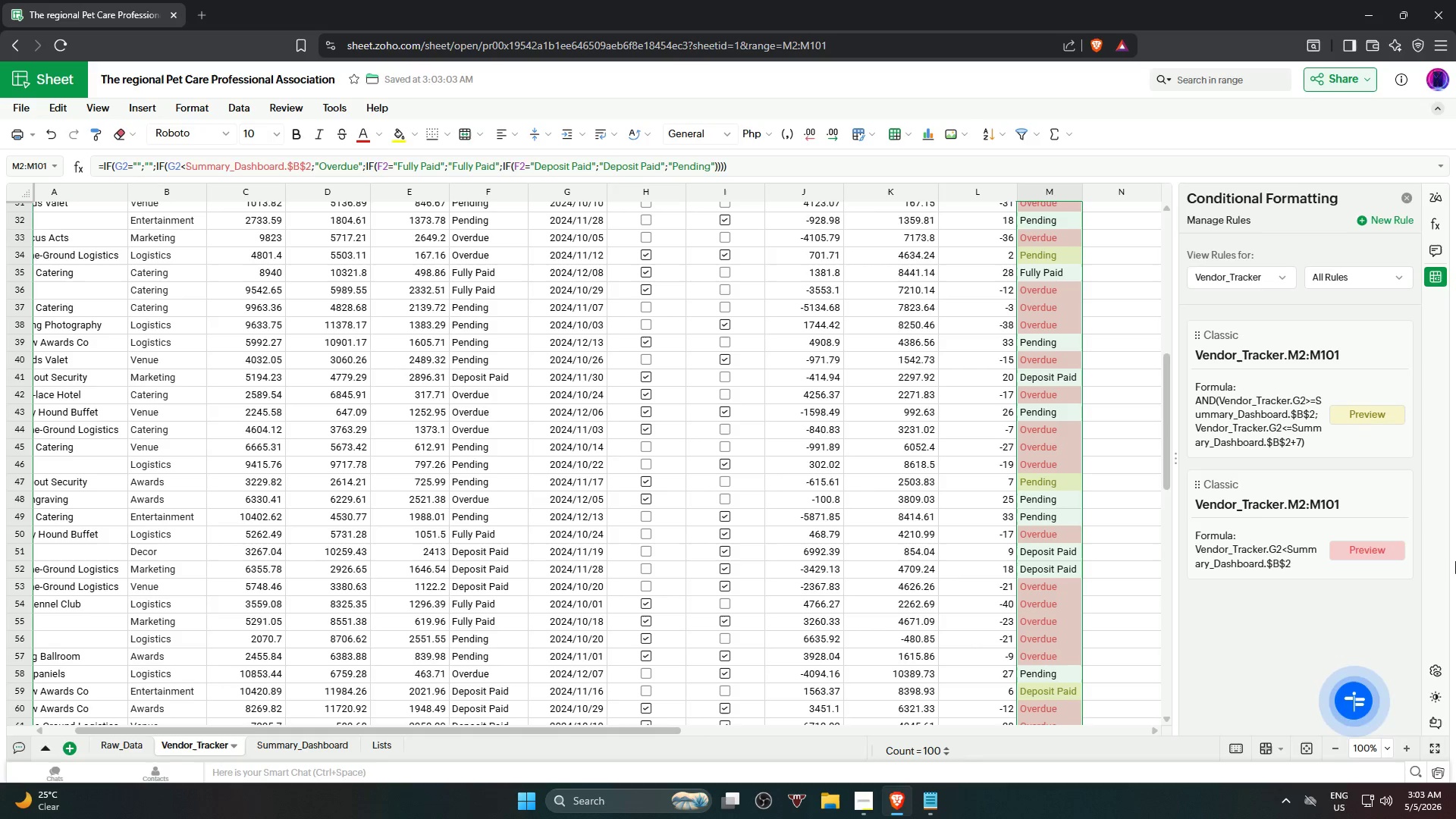 
scroll: coordinate [1123, 433], scroll_direction: down, amount: 3.0
 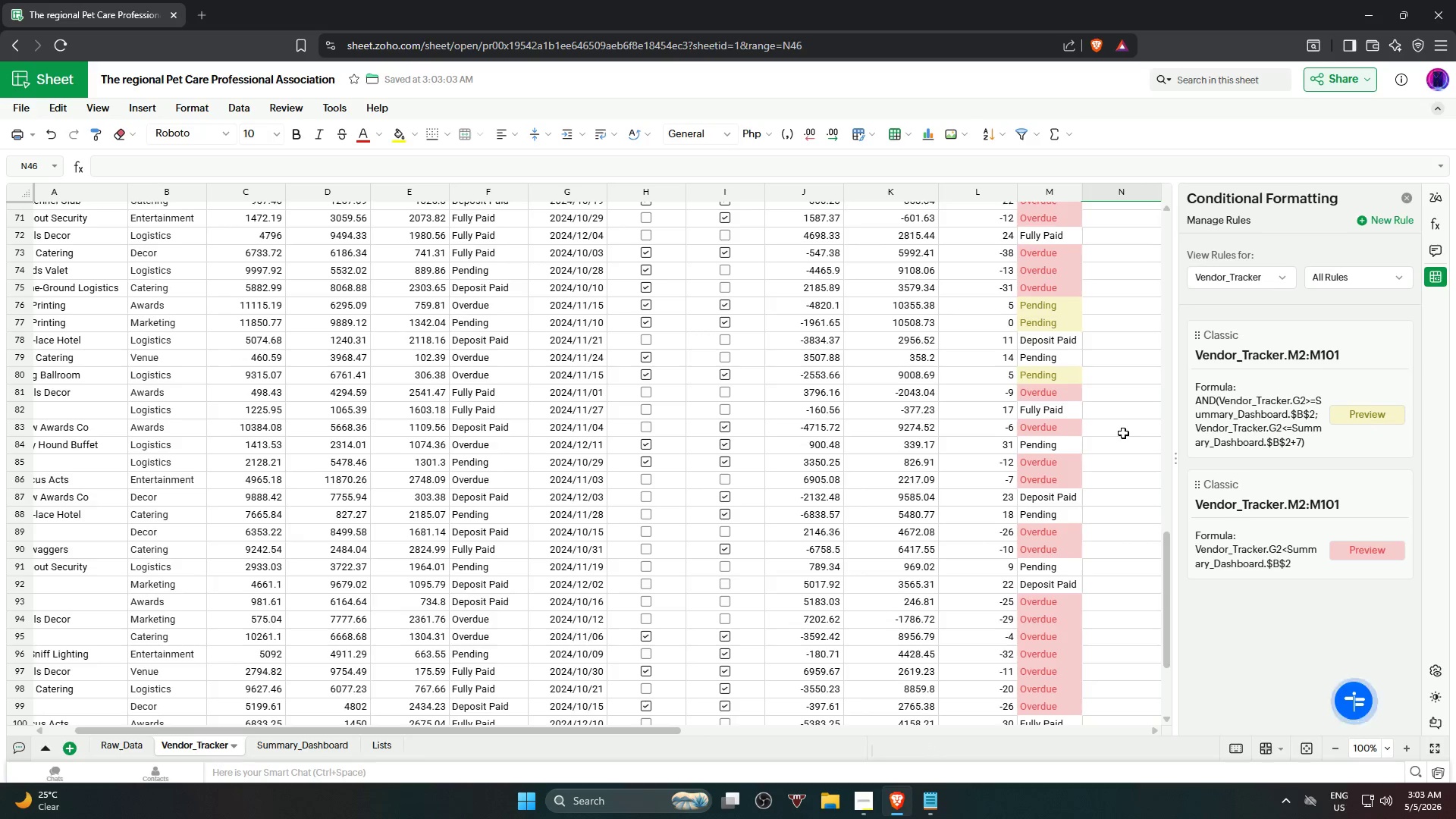 
scroll: coordinate [1125, 440], scroll_direction: up, amount: 12.0
 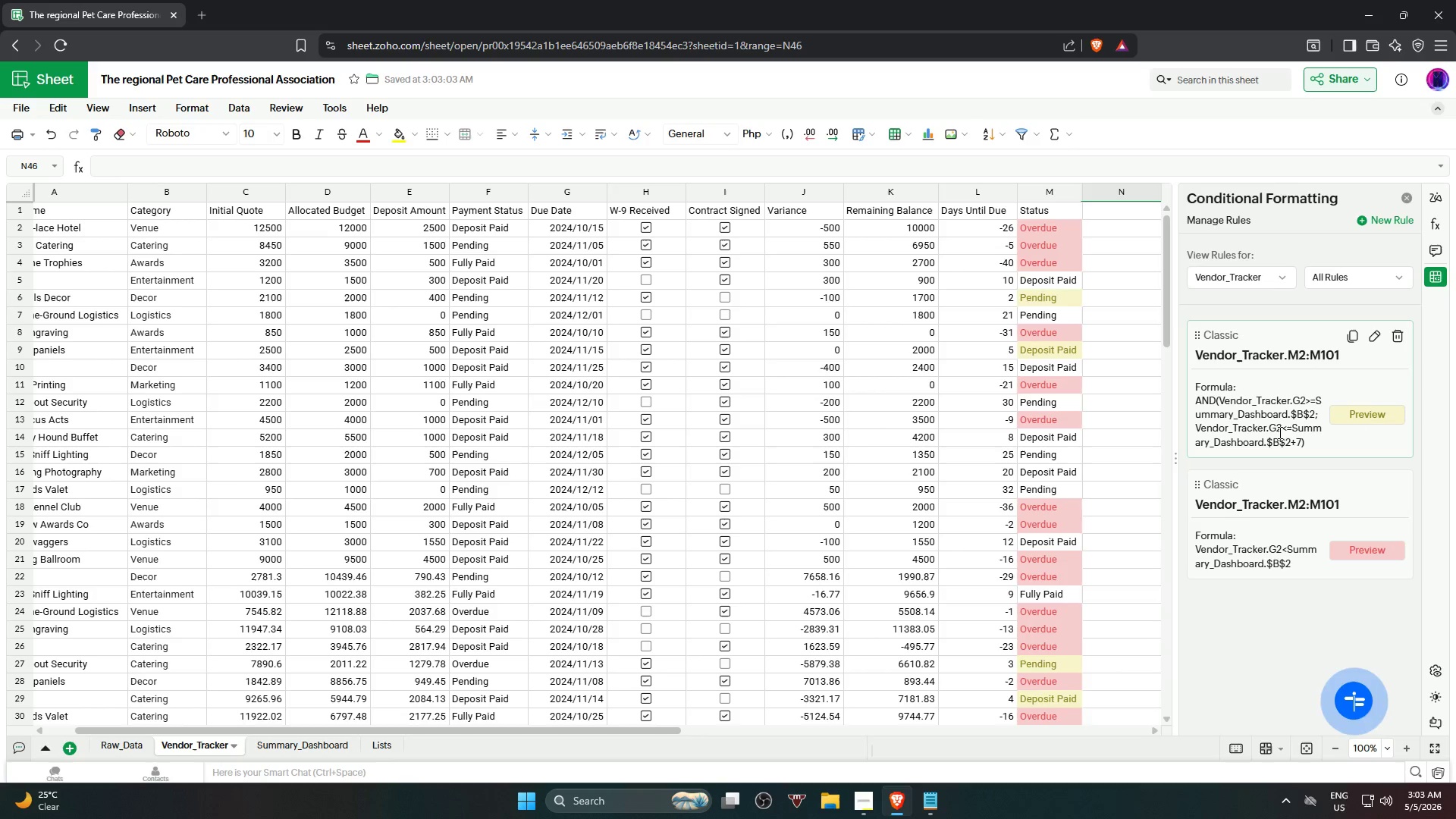 
wait(23.27)
 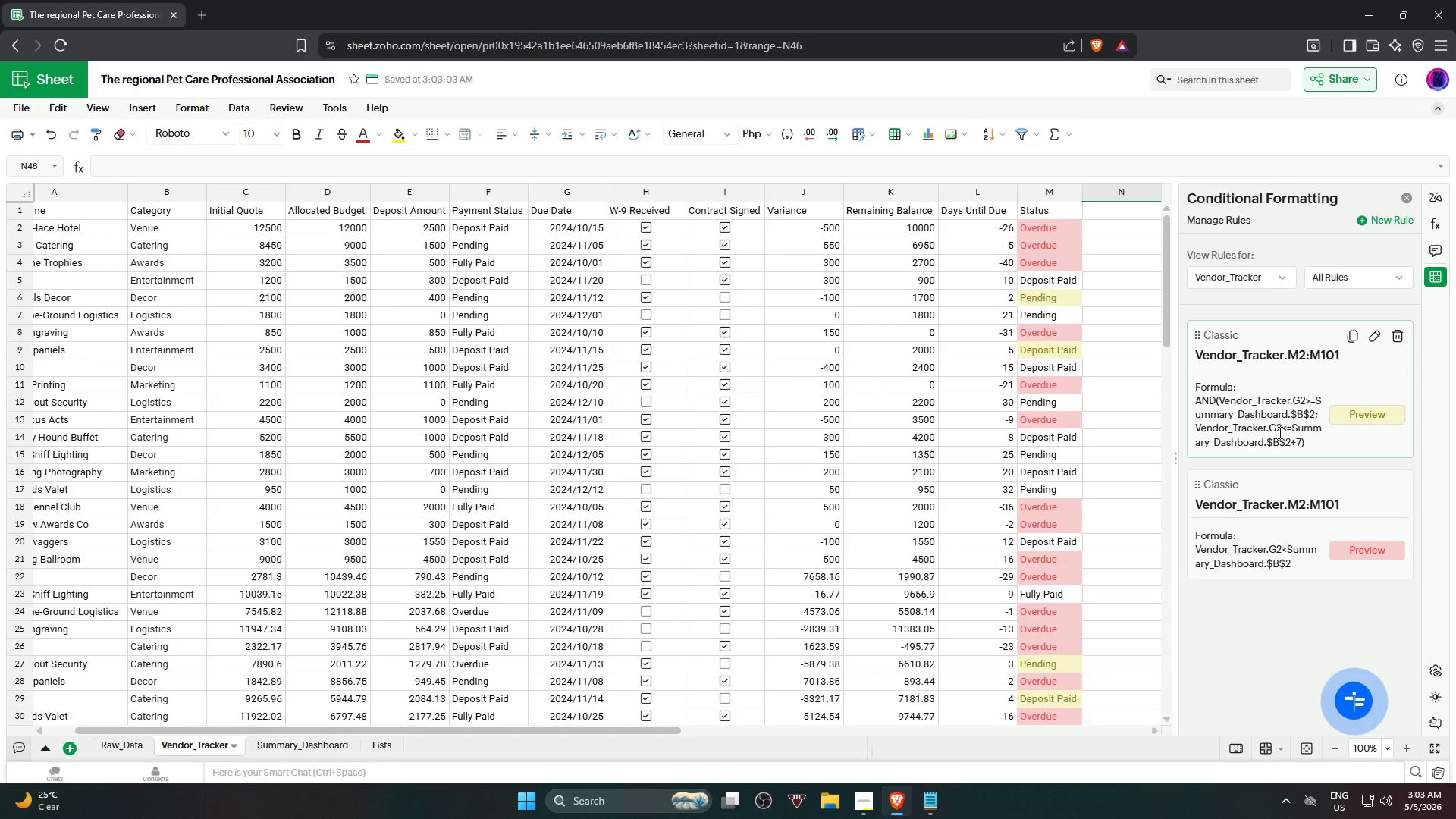 
scroll: coordinate [900, 534], scroll_direction: down, amount: 16.0
 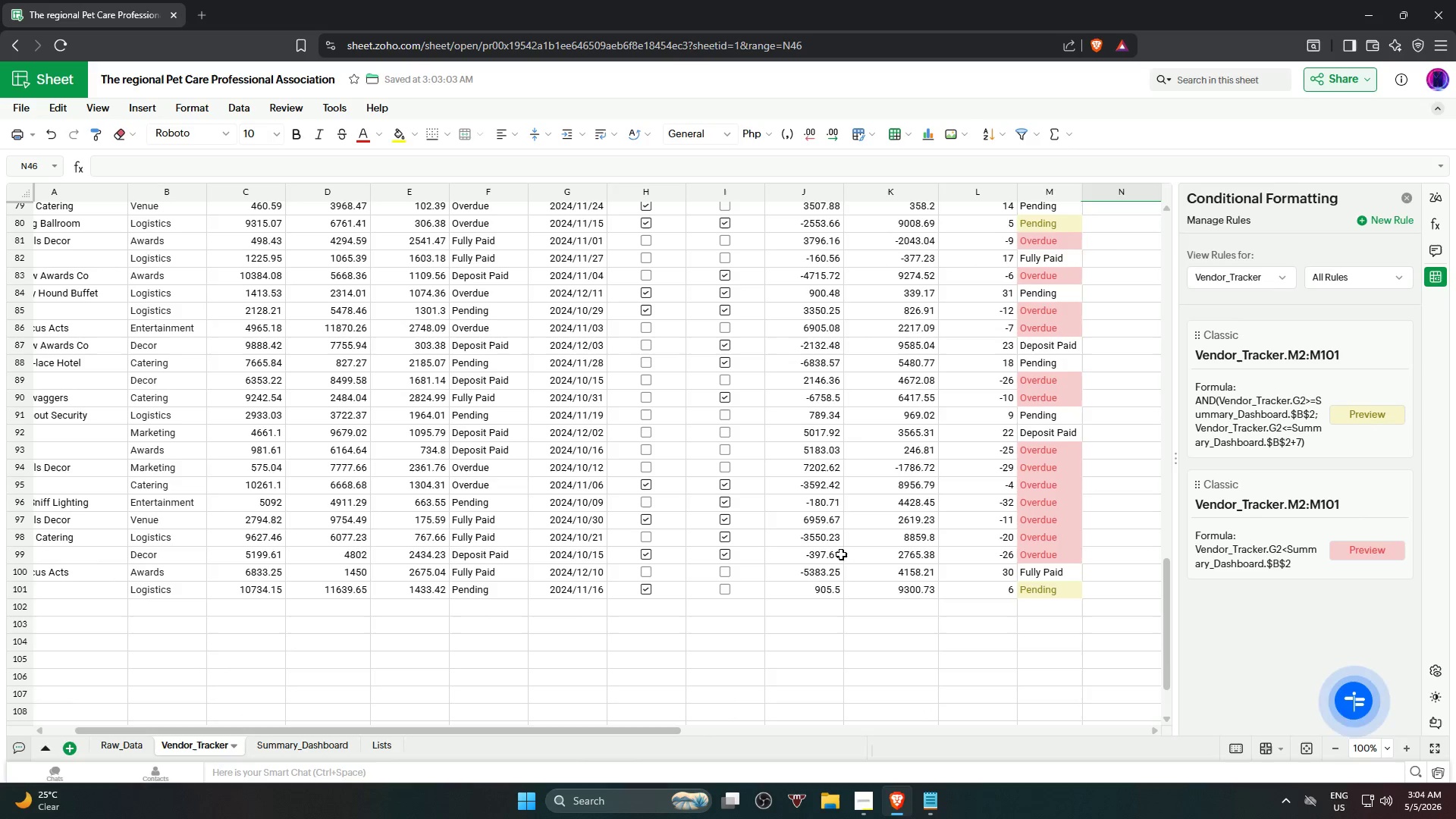 
scroll: coordinate [842, 616], scroll_direction: up, amount: 14.0
 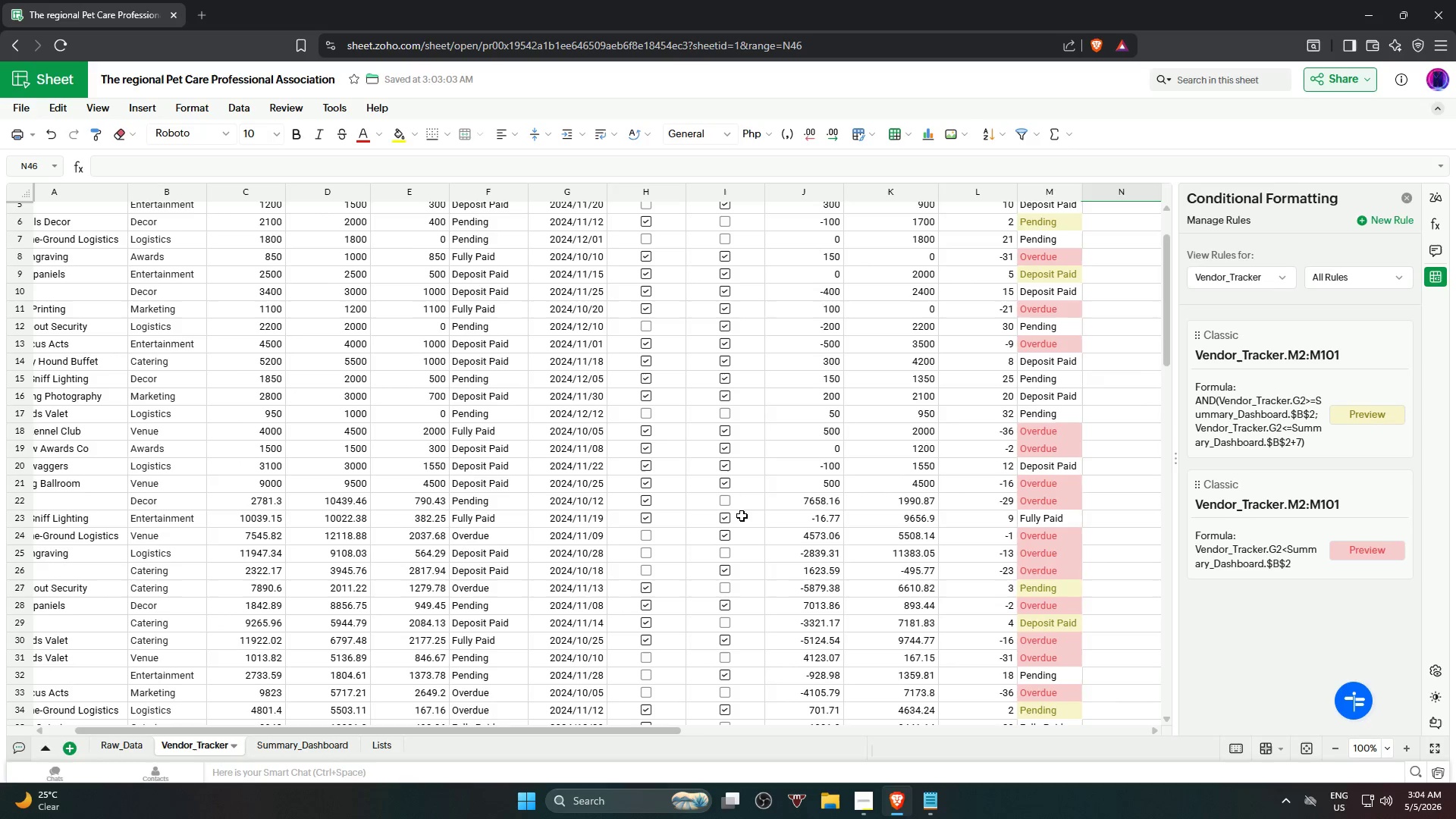 
wait(6.27)
 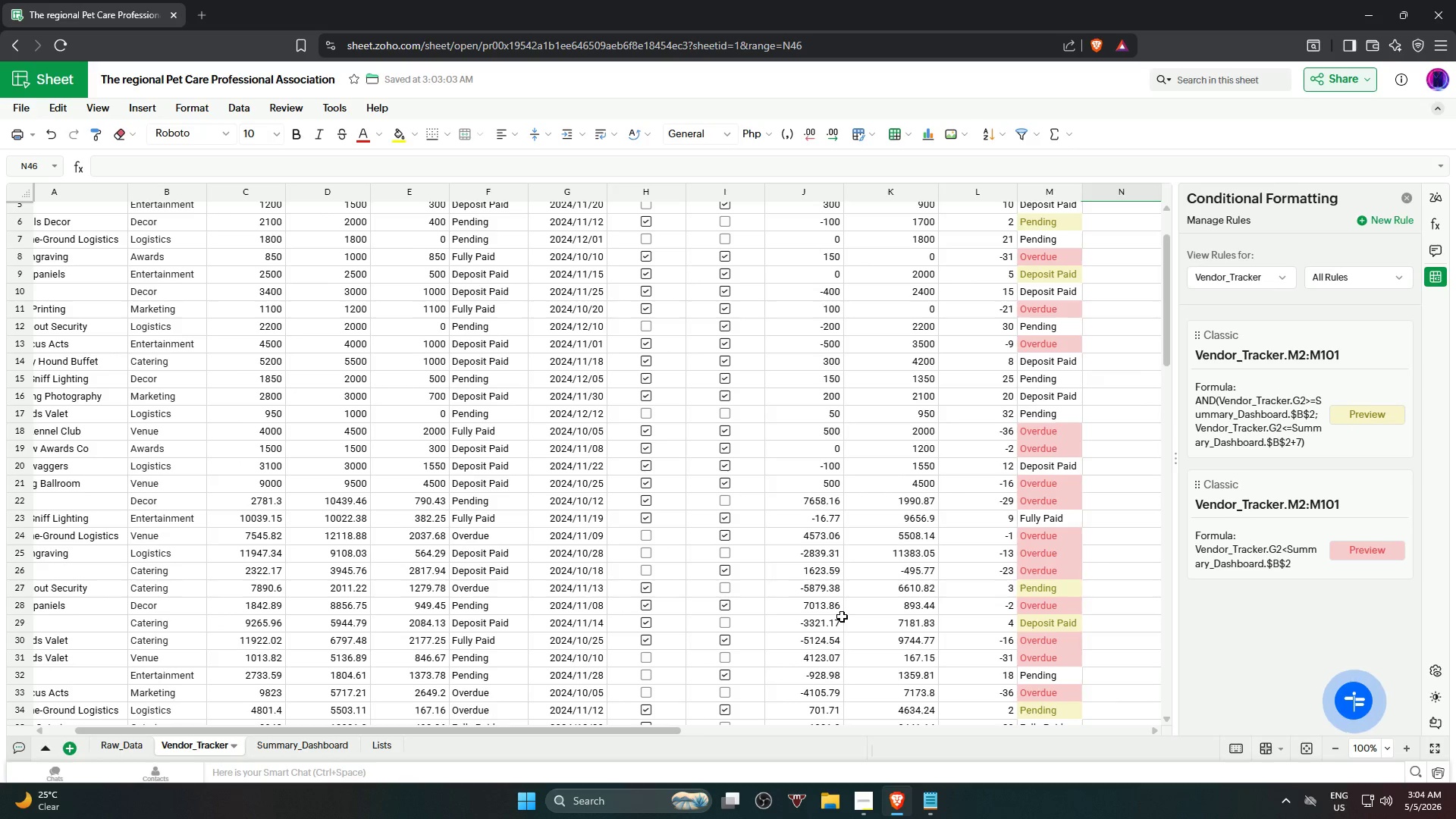 
left_click([284, 748])
 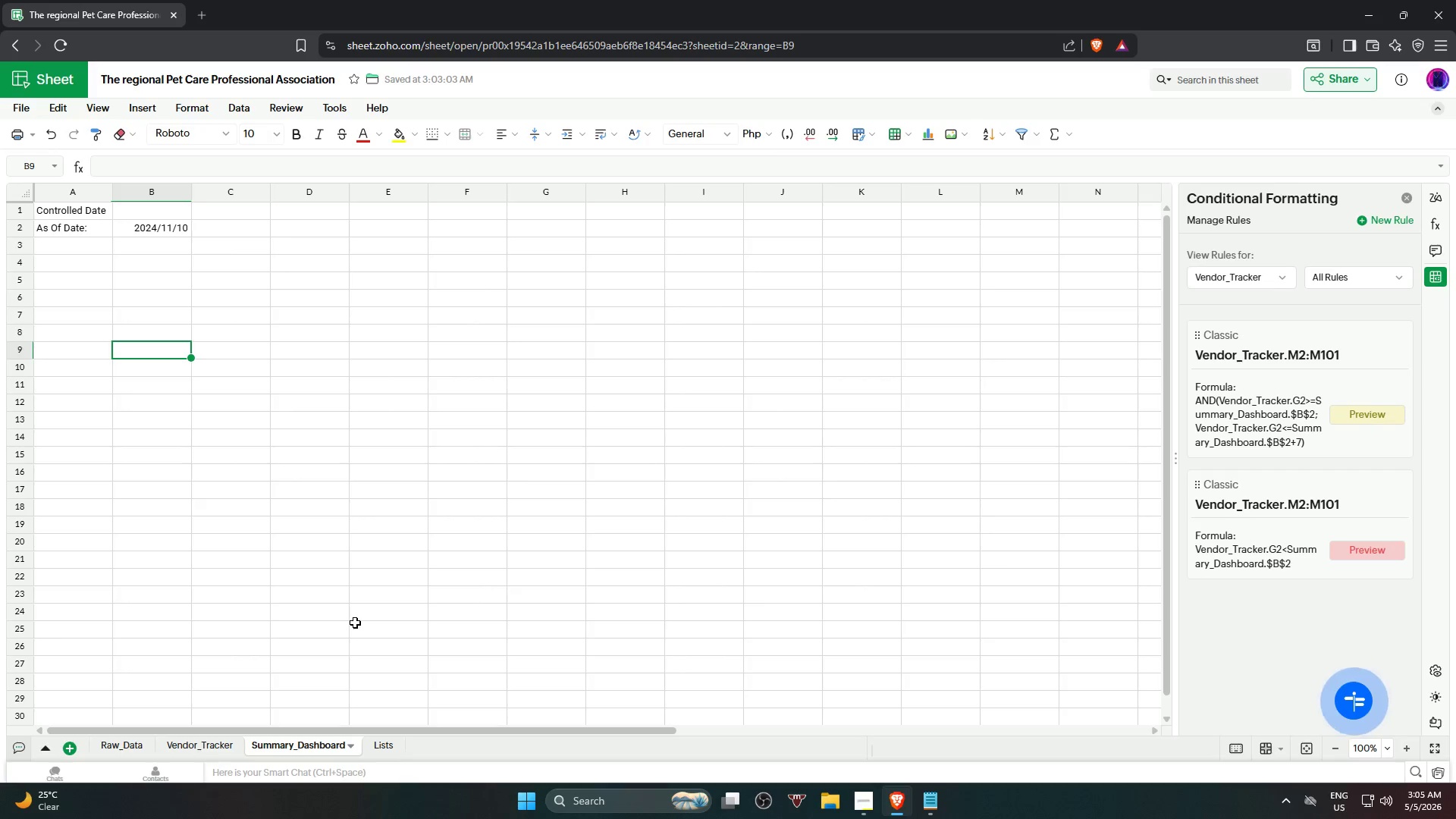 
wait(58.66)
 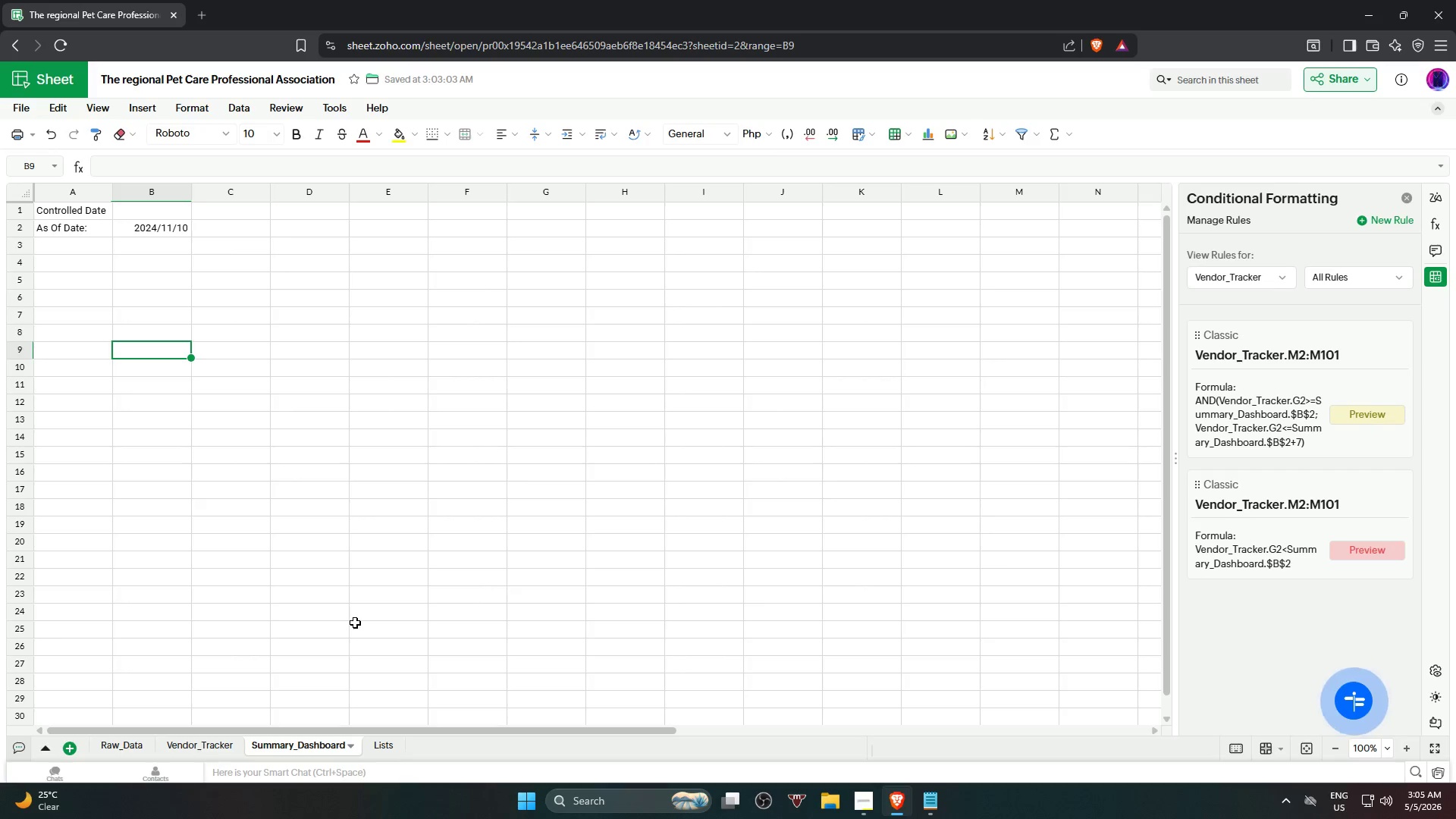 
left_click([62, 253])
 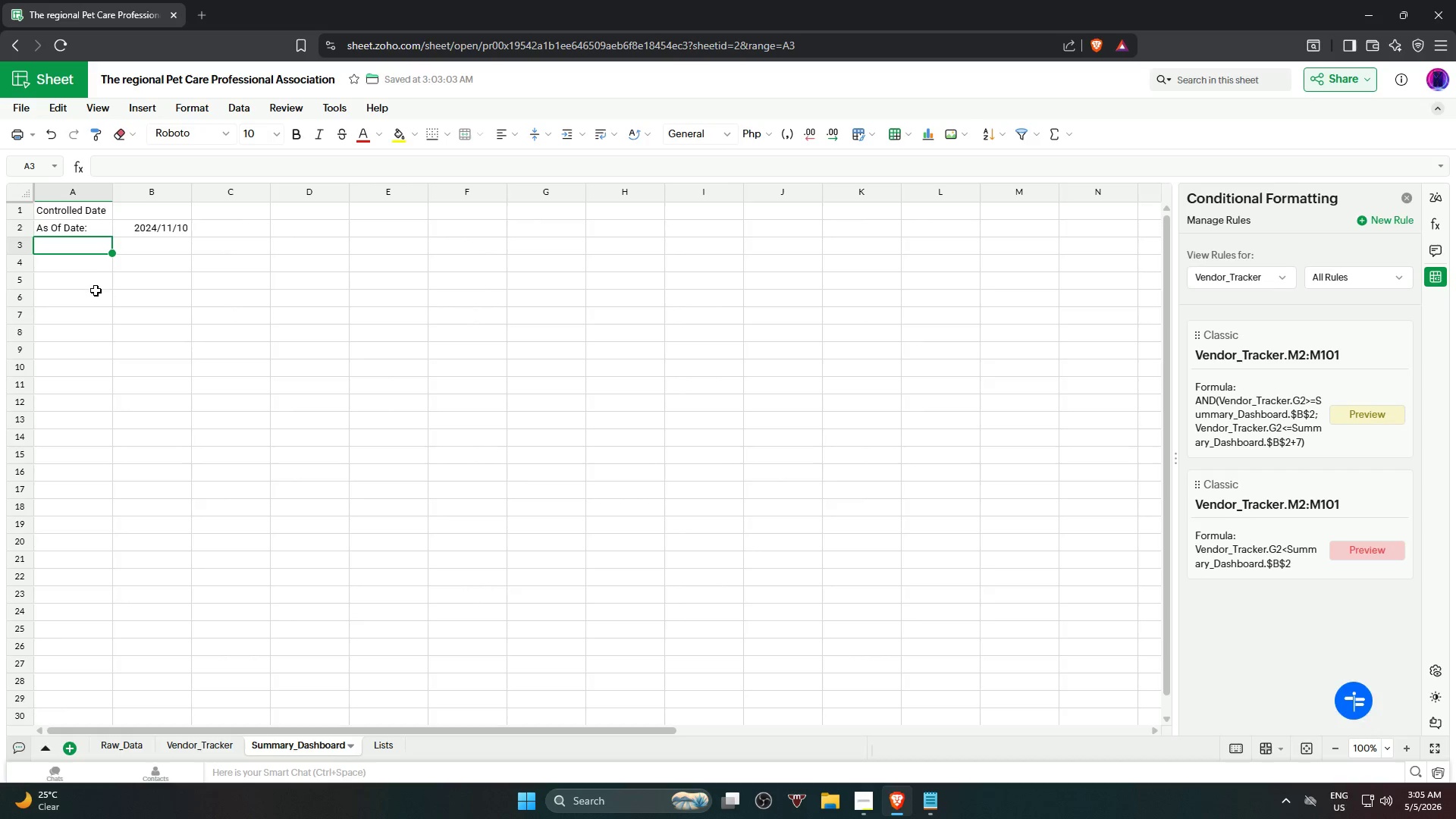 
wait(8.95)
 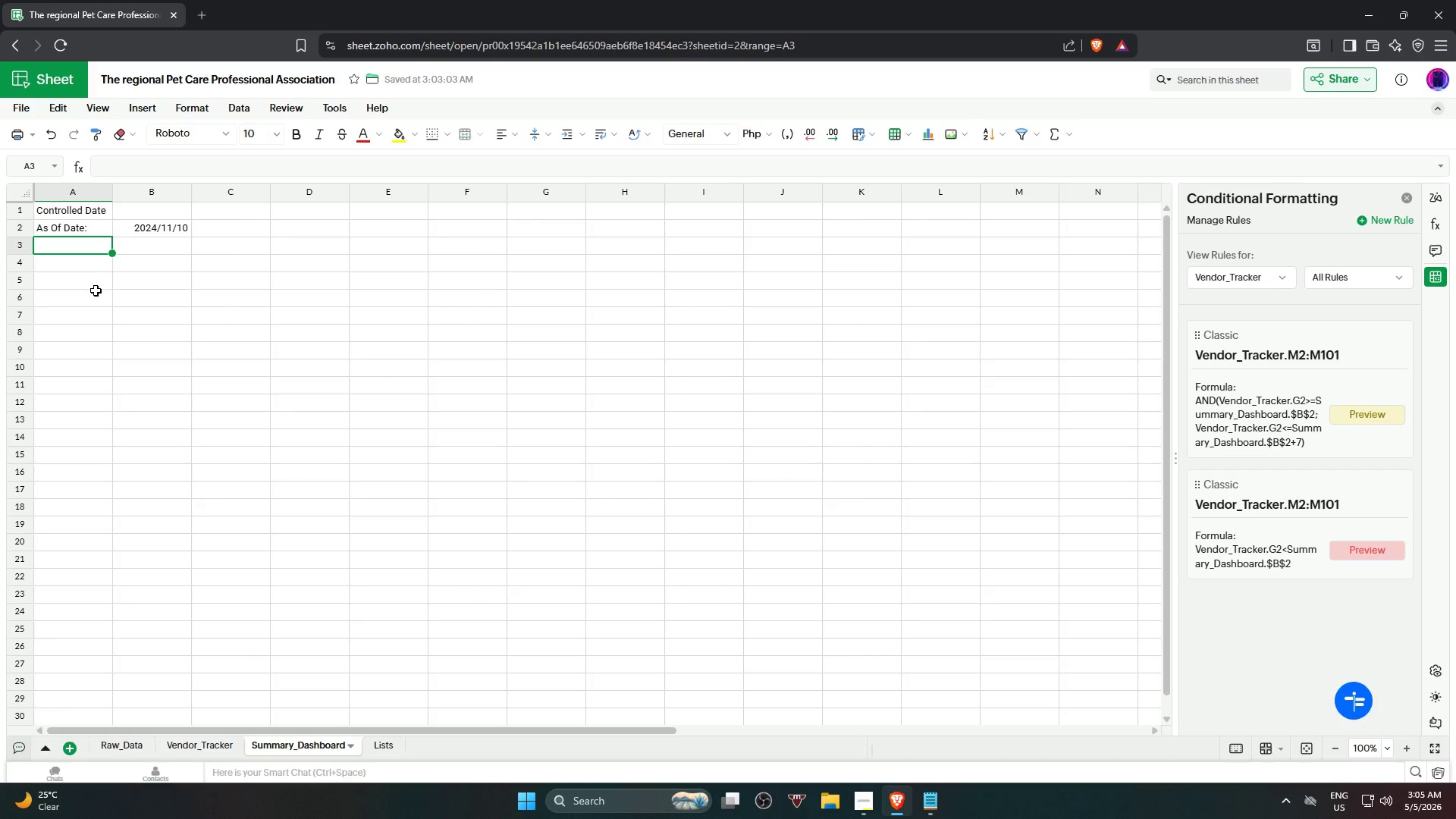 
left_click([68, 270])
 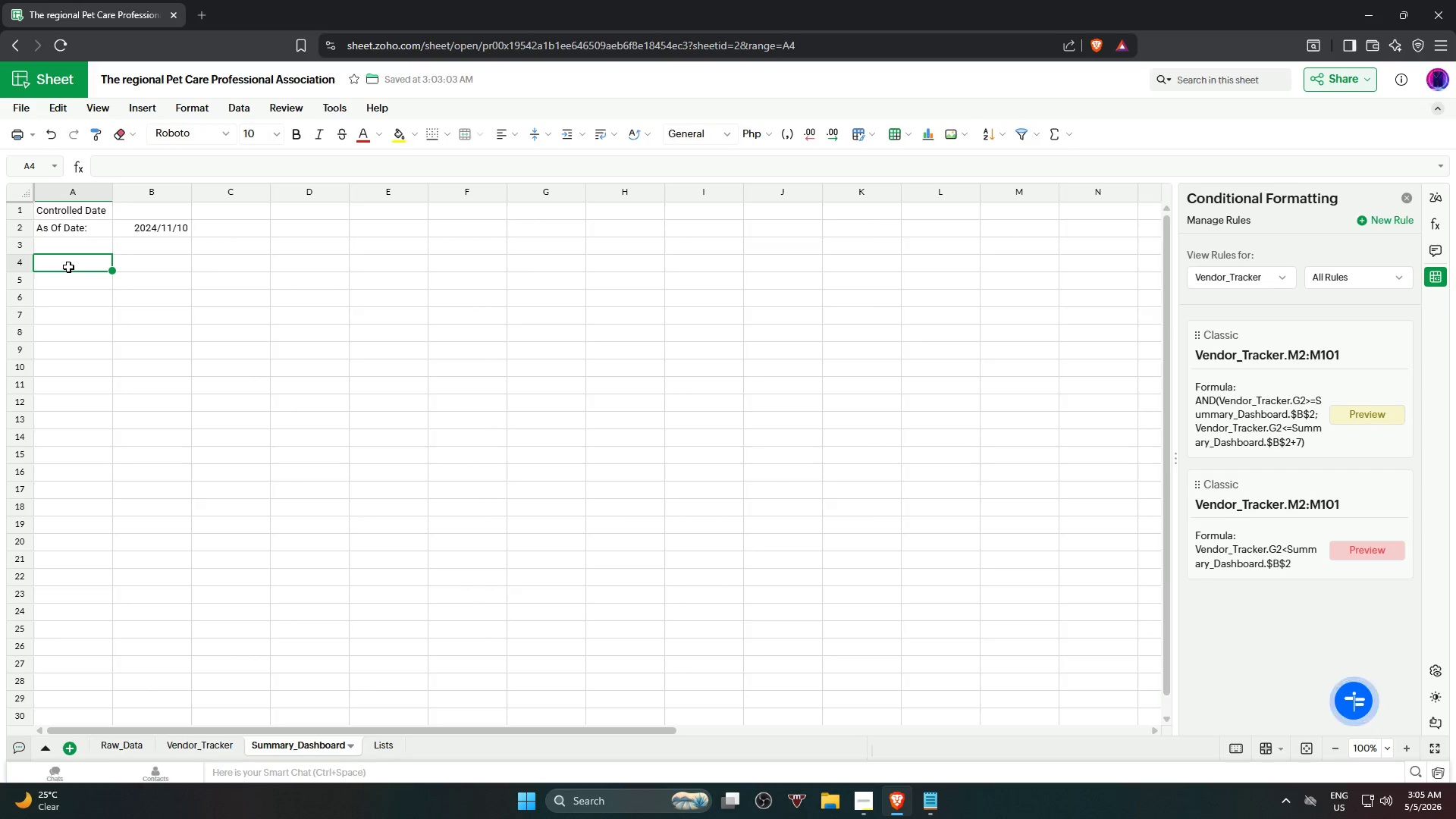 
hold_key(key=ShiftLeft, duration=1.17)
left_click([315, 269])
 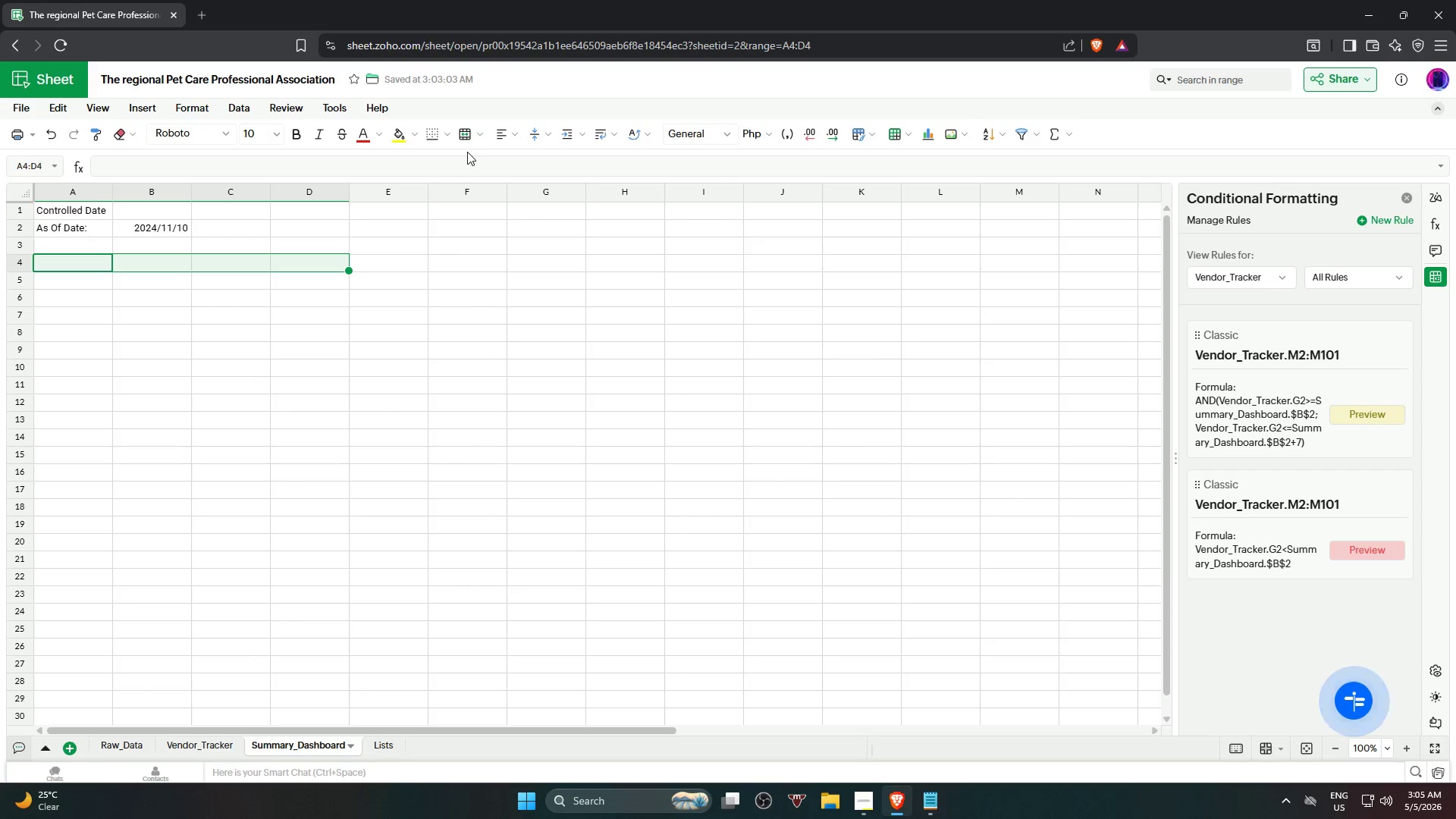 
mouse_move([513, 142])
 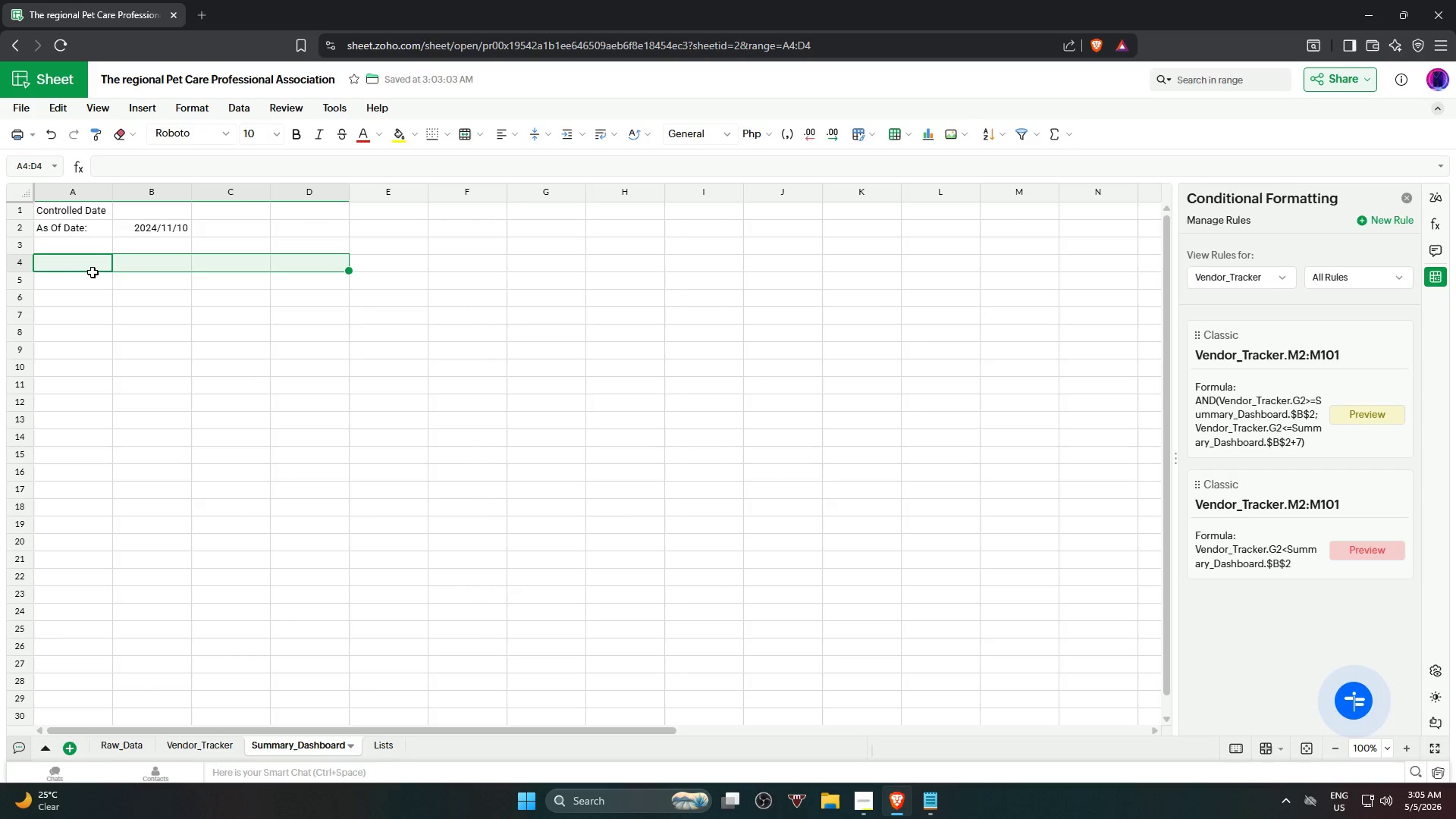 
left_click([87, 268])
 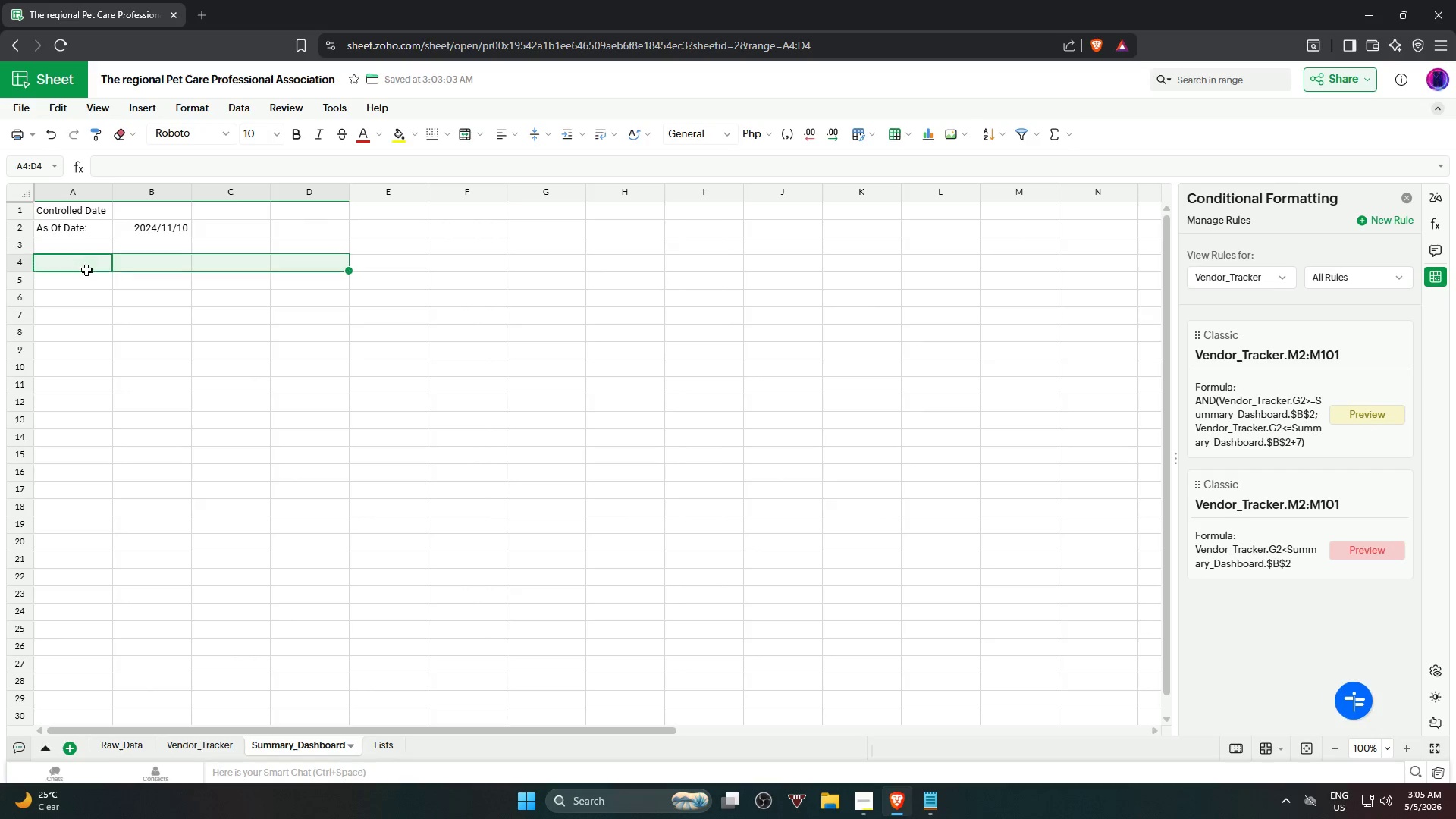 
hold_key(key=ShiftLeft, duration=0.31)
 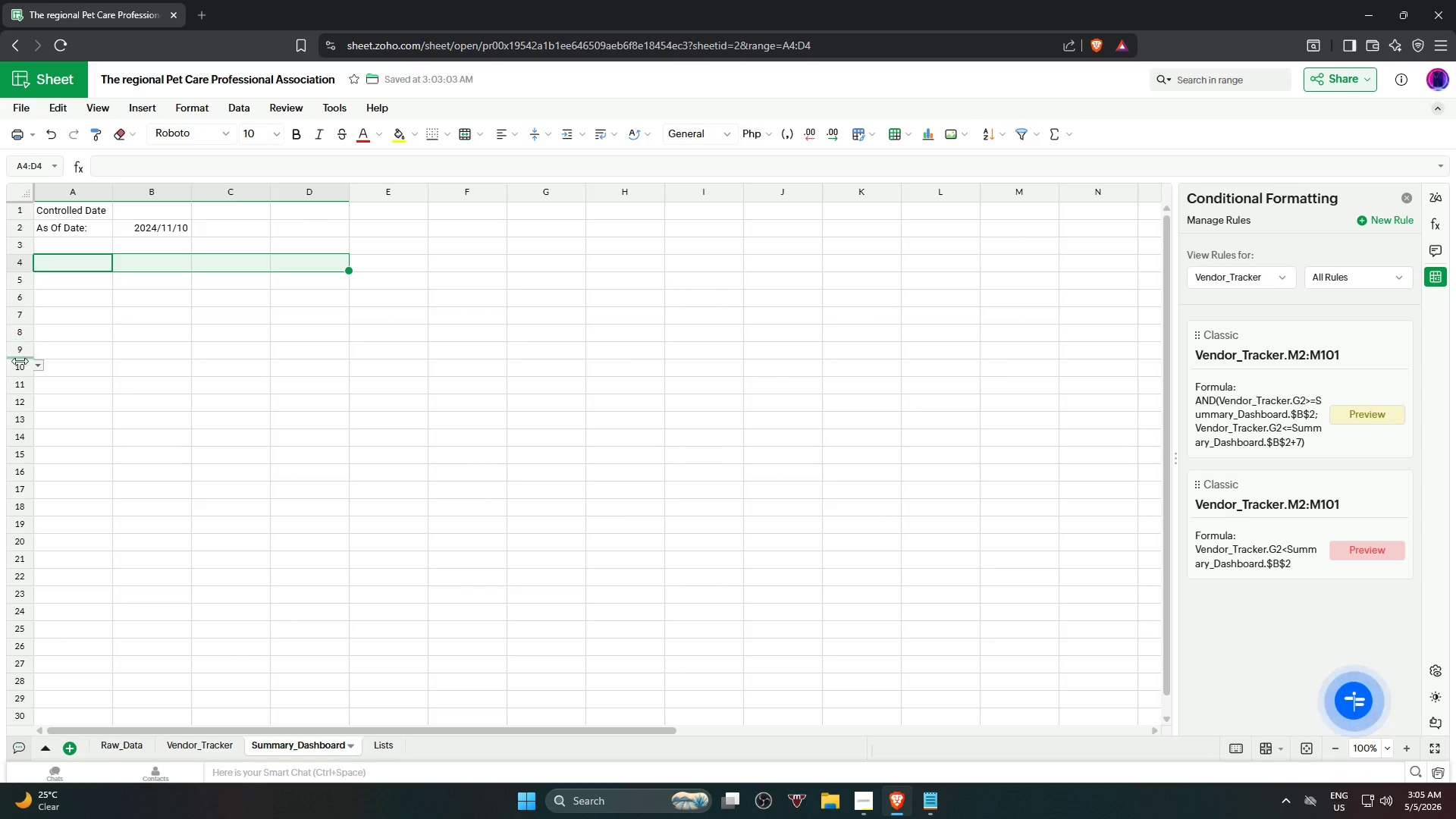 
left_click_drag(start_coordinate=[50, 371], to_coordinate=[56, 374])
 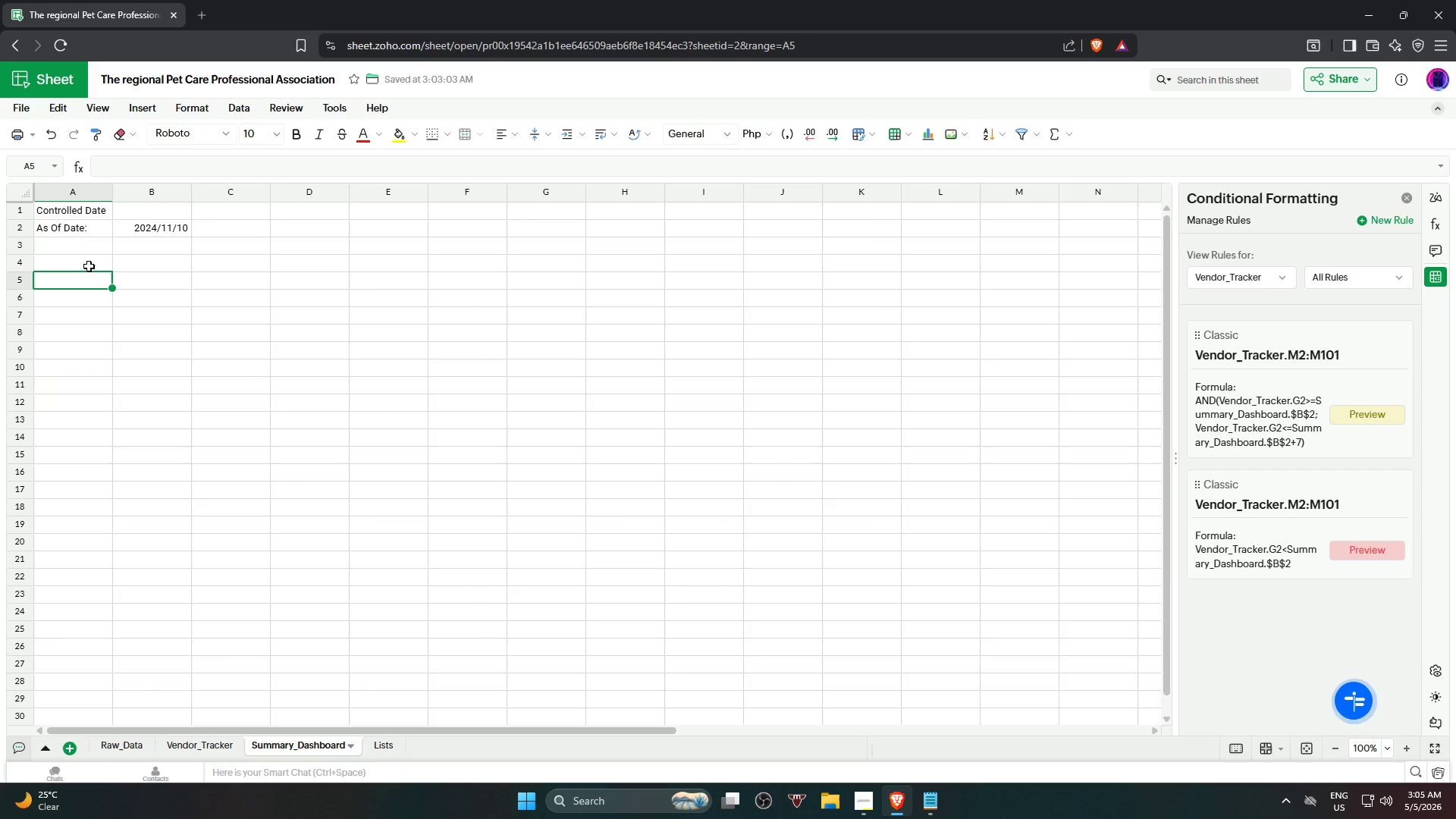 
left_click([95, 263])
 